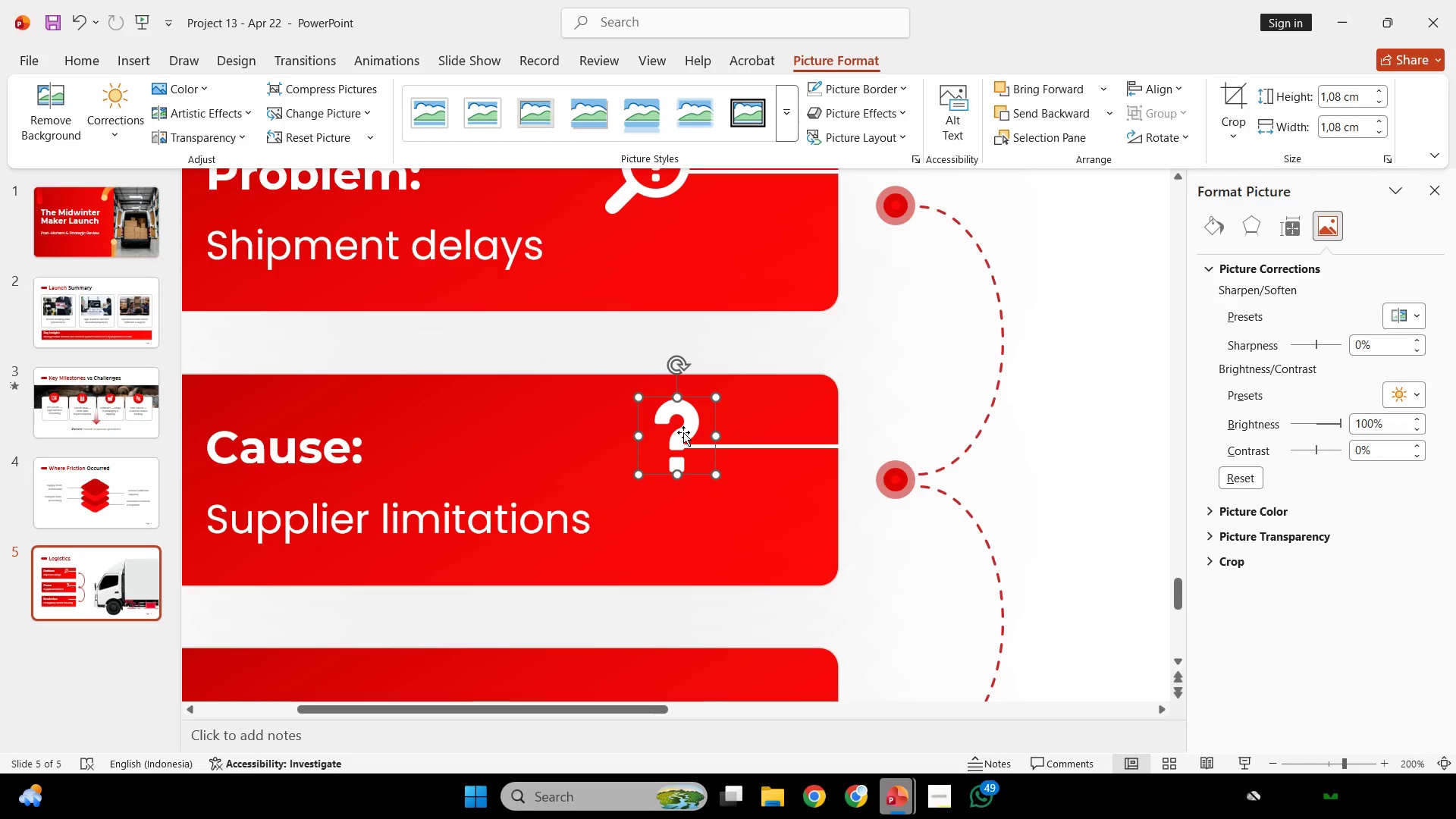 
hold_key(key=ShiftLeft, duration=0.67)
left_click_drag(start_coordinate=[683, 432], to_coordinate=[682, 438])
 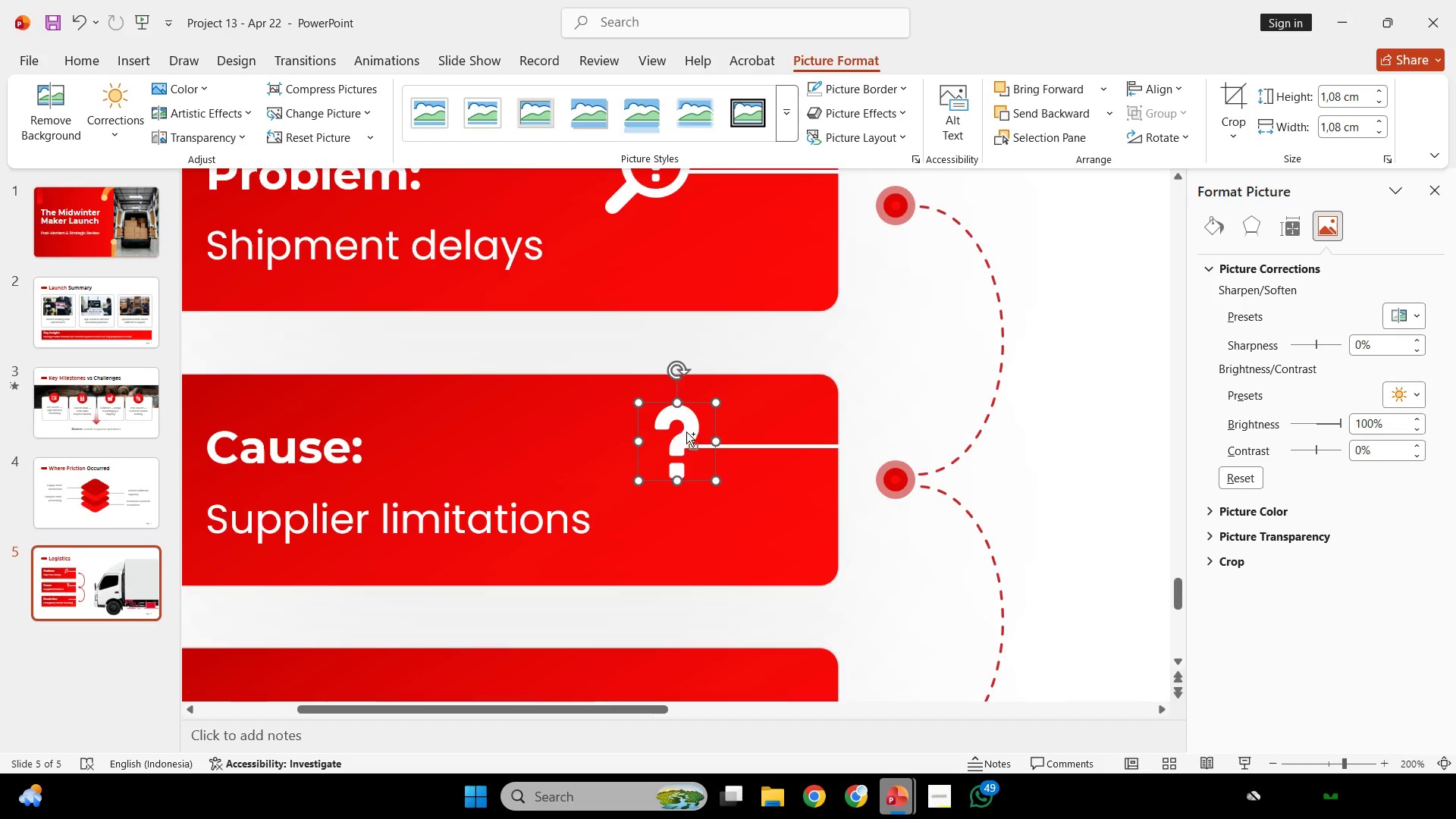 
hold_key(key=ControlLeft, duration=0.33)
 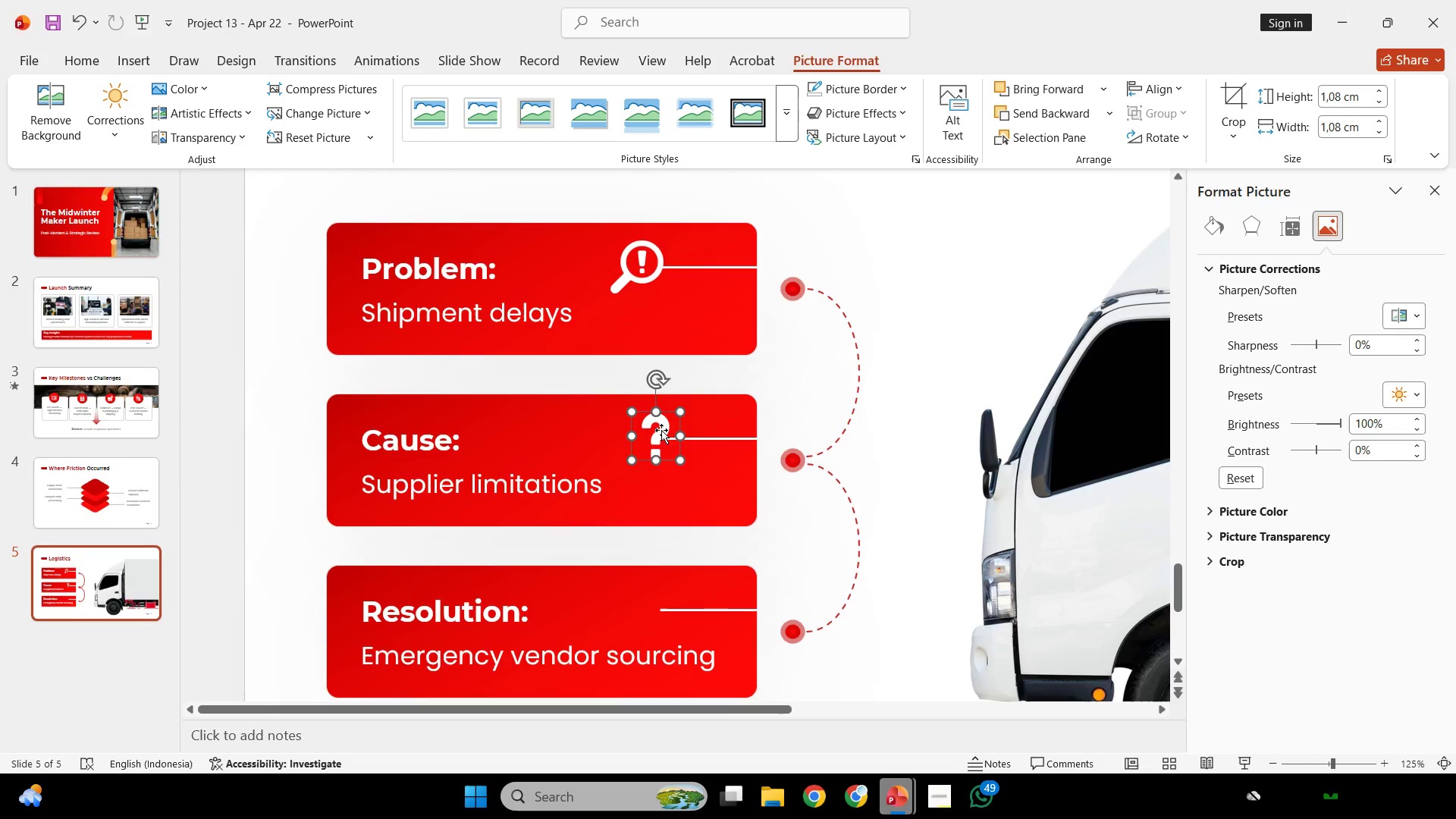 
hold_key(key=ShiftLeft, duration=1.41)
 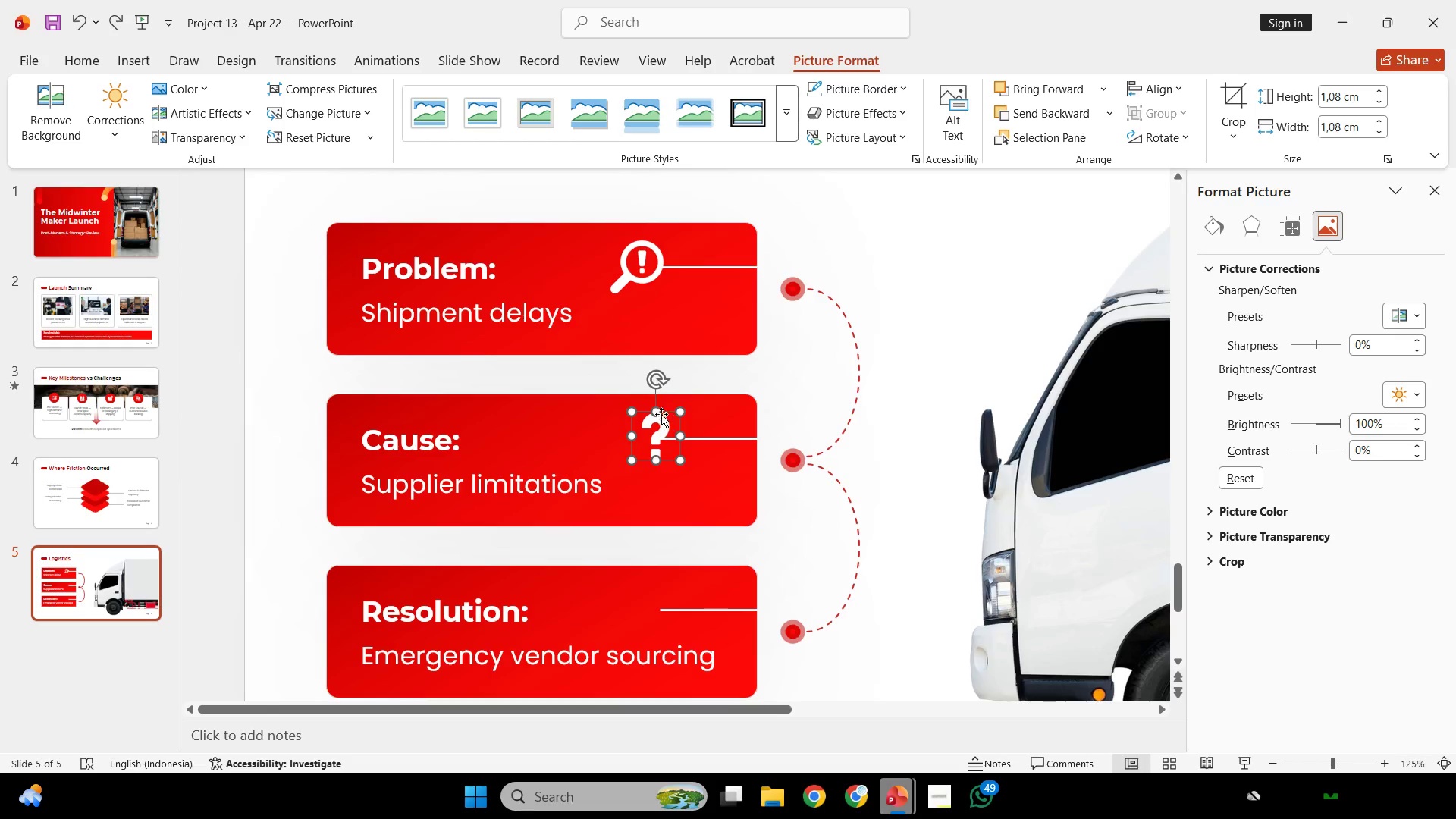 
scroll: coordinate [686, 431], scroll_direction: down, amount: 2.0
 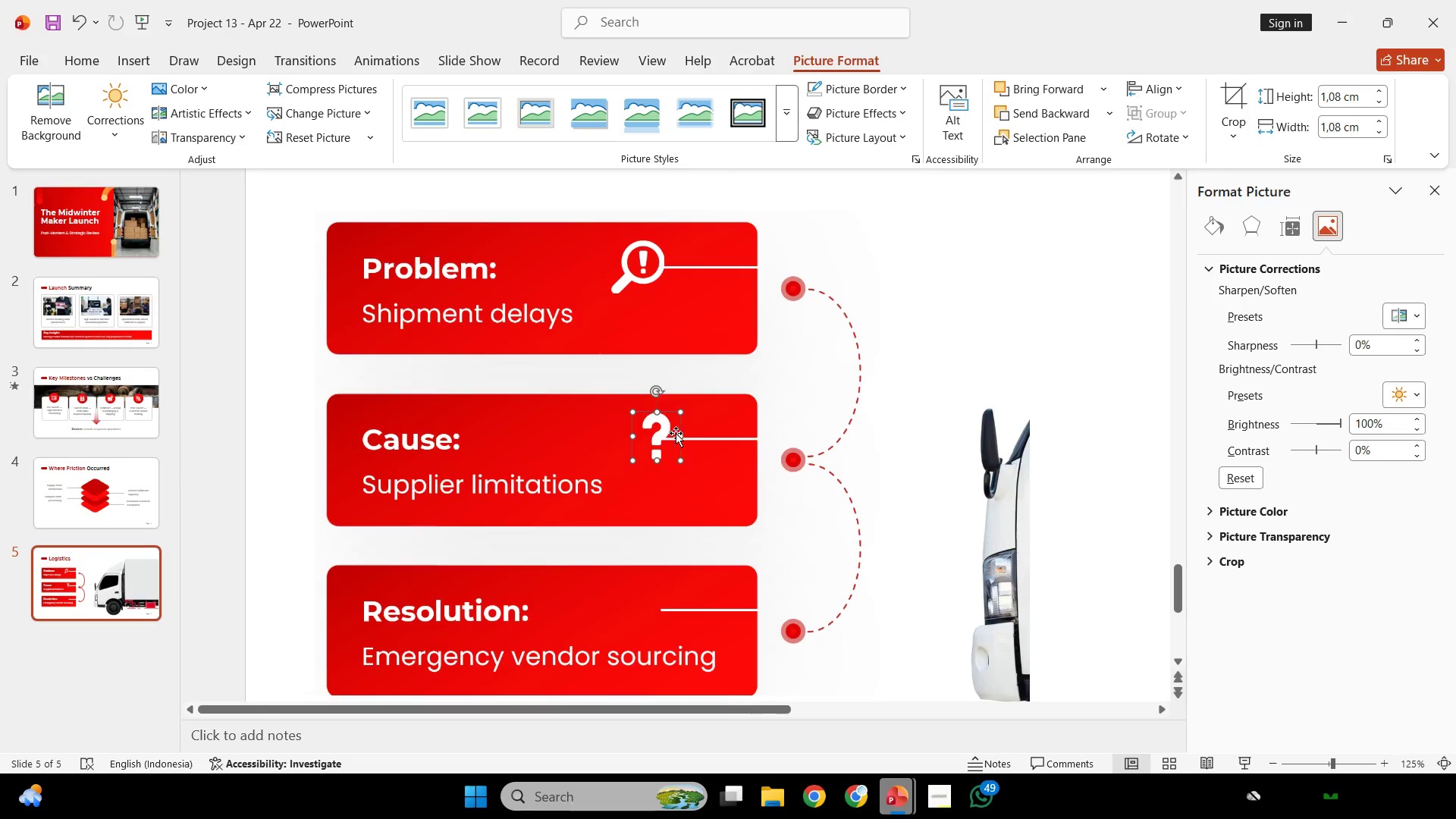 
left_click_drag(start_coordinate=[658, 431], to_coordinate=[665, 264])
 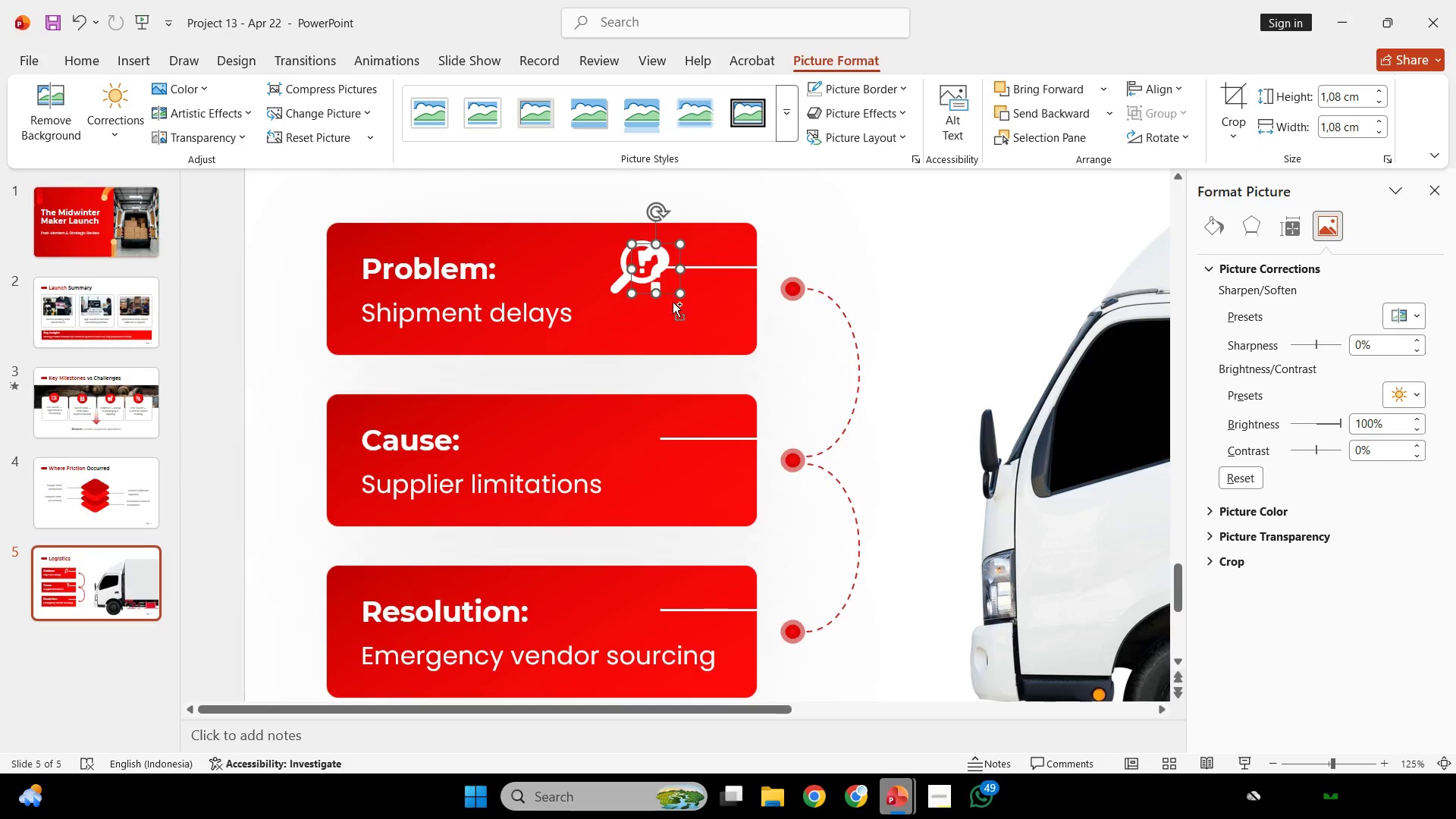 
key(Control+ControlLeft)
 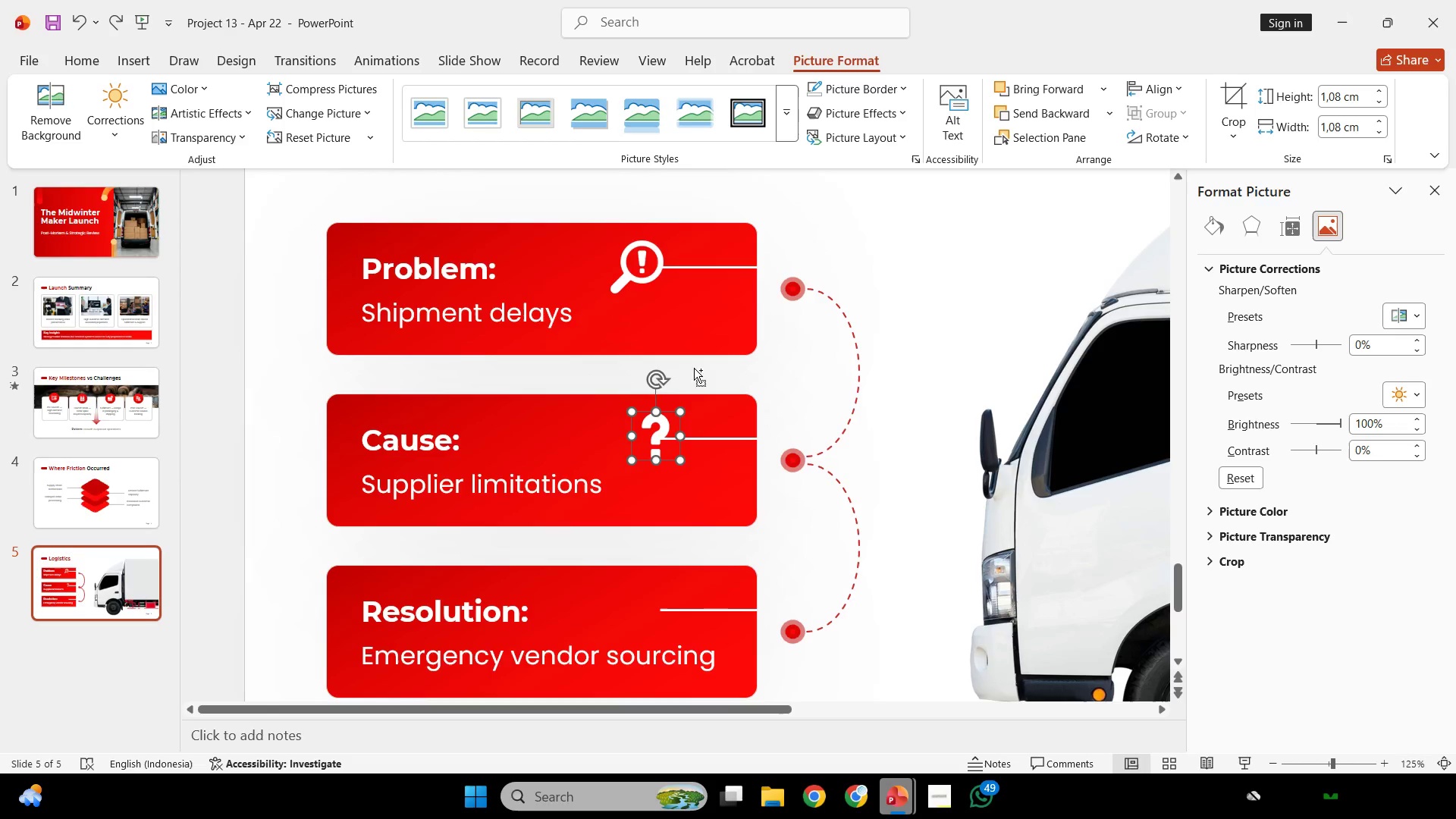 
key(Control+Z)
 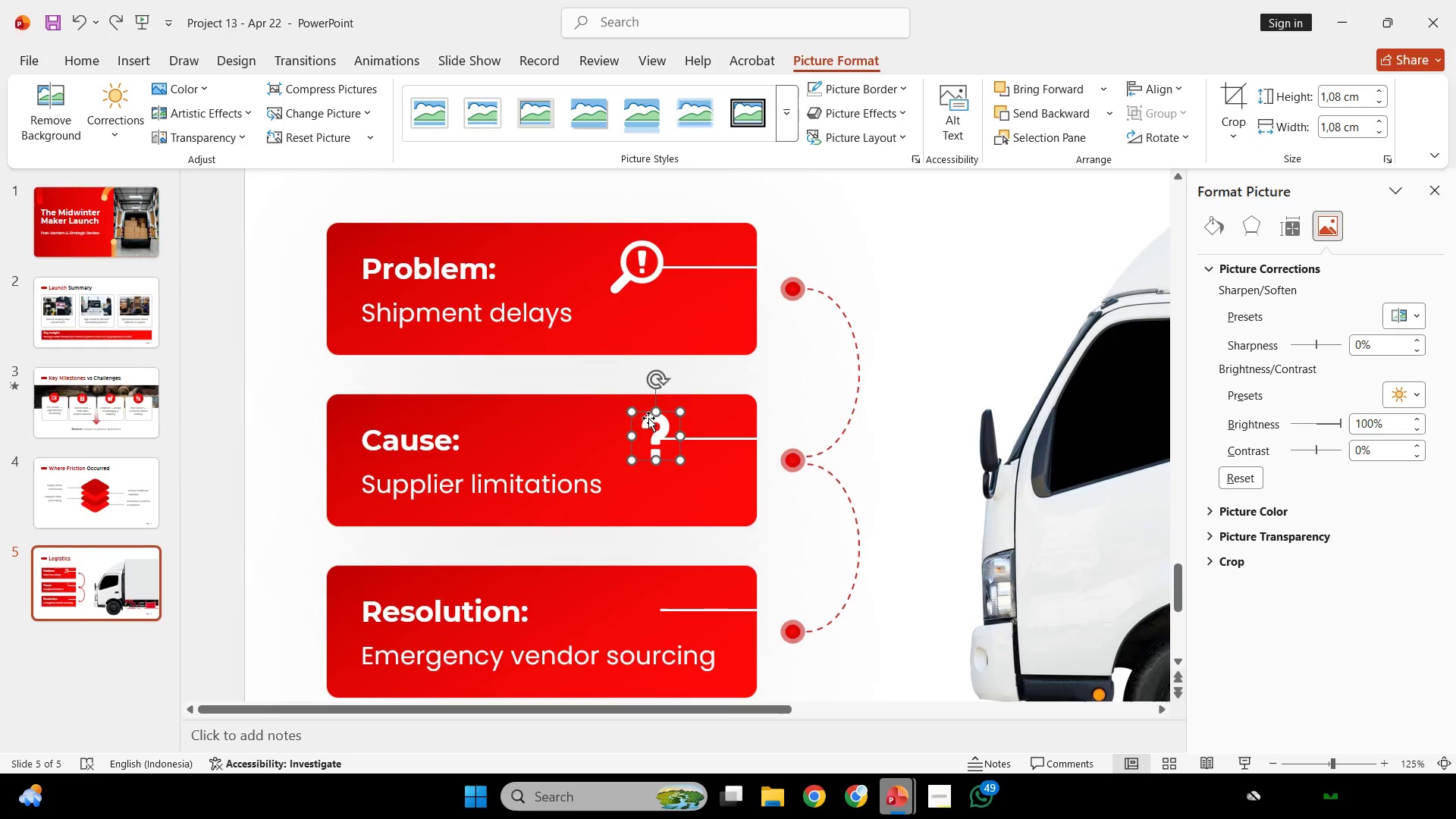 
hold_key(key=ShiftLeft, duration=3.38)
left_click_drag(start_coordinate=[634, 410], to_coordinate=[626, 409])
 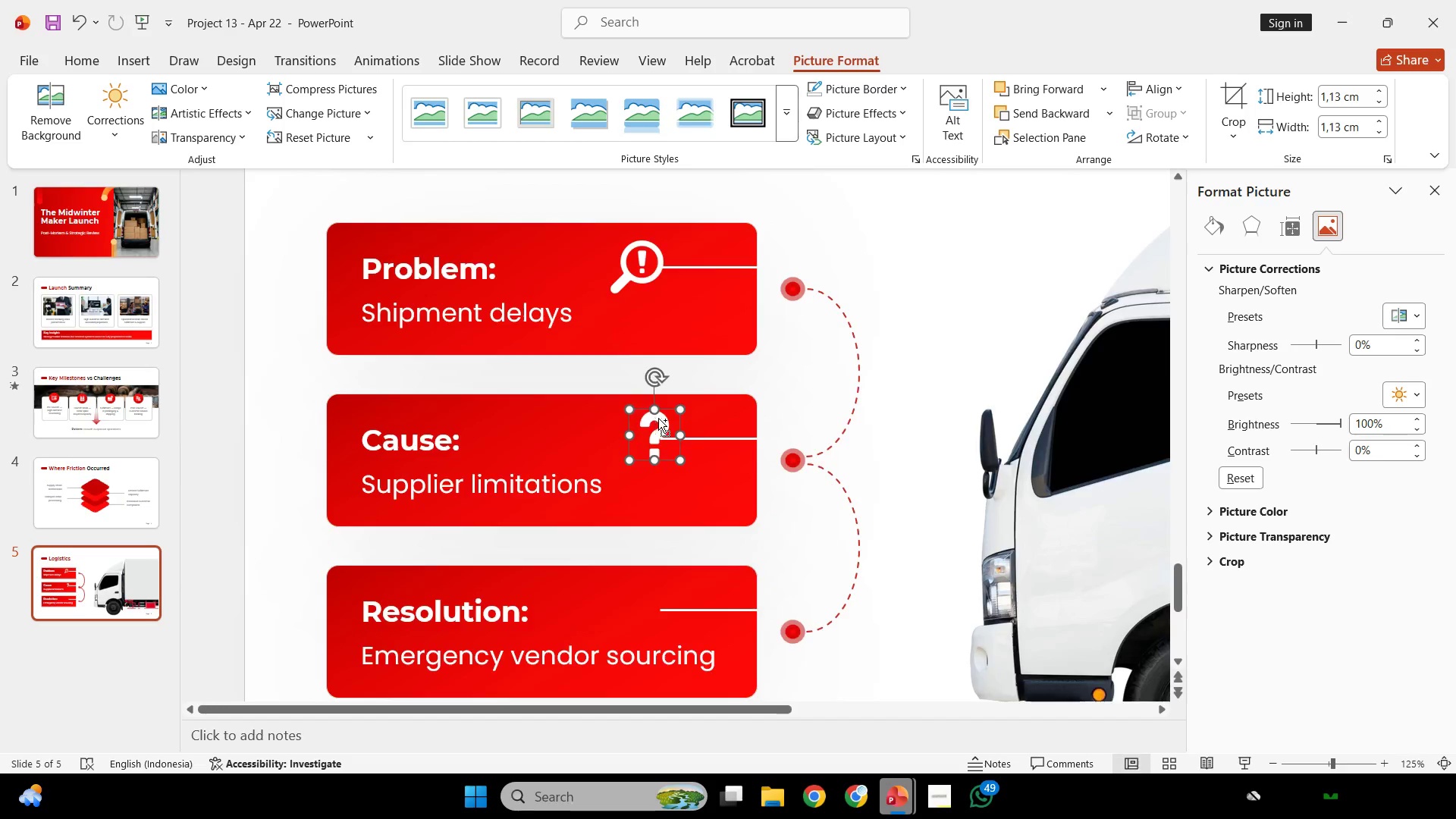 
key(Control+ControlLeft)
 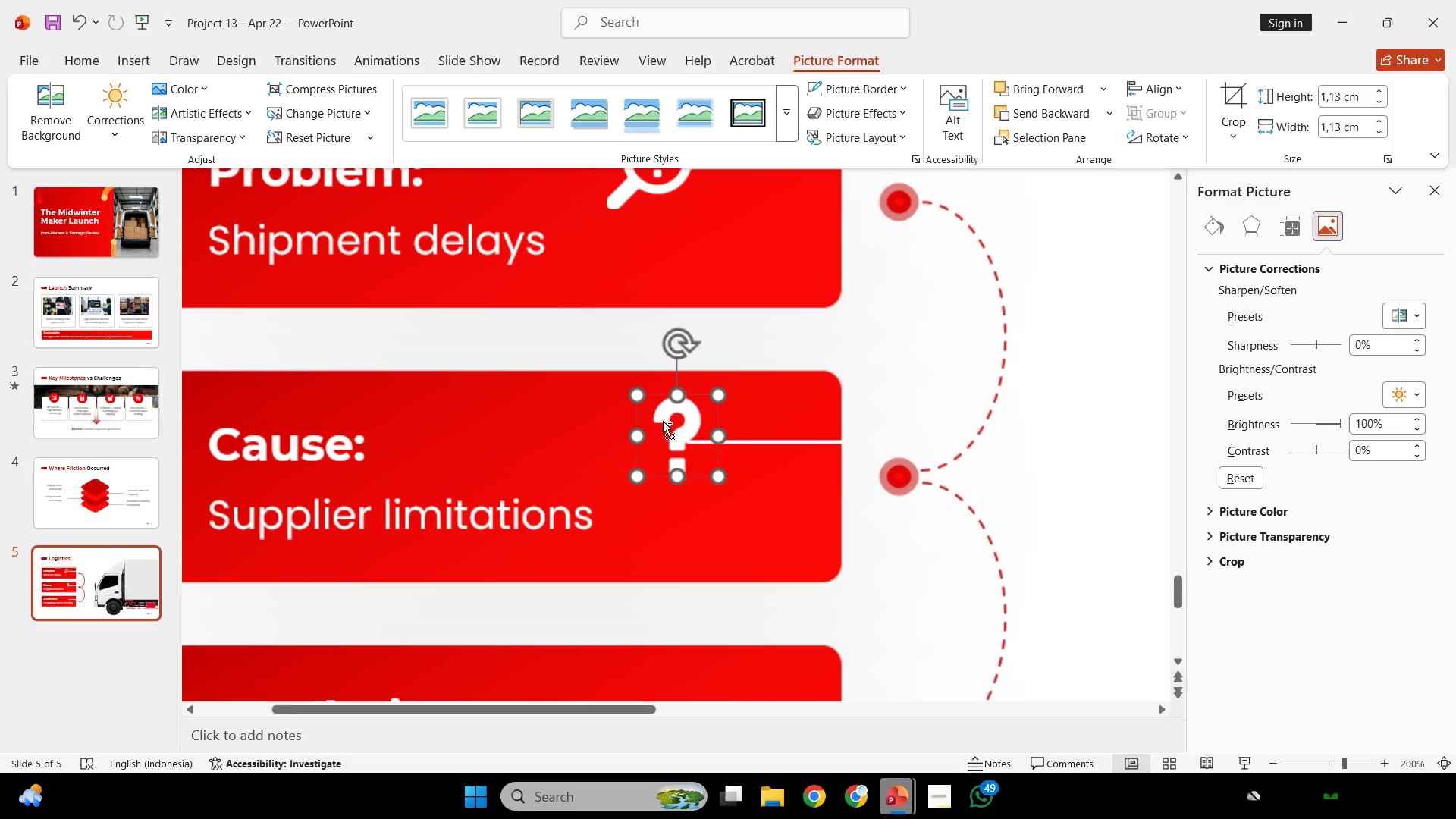 
scroll: coordinate [658, 419], scroll_direction: up, amount: 2.0
 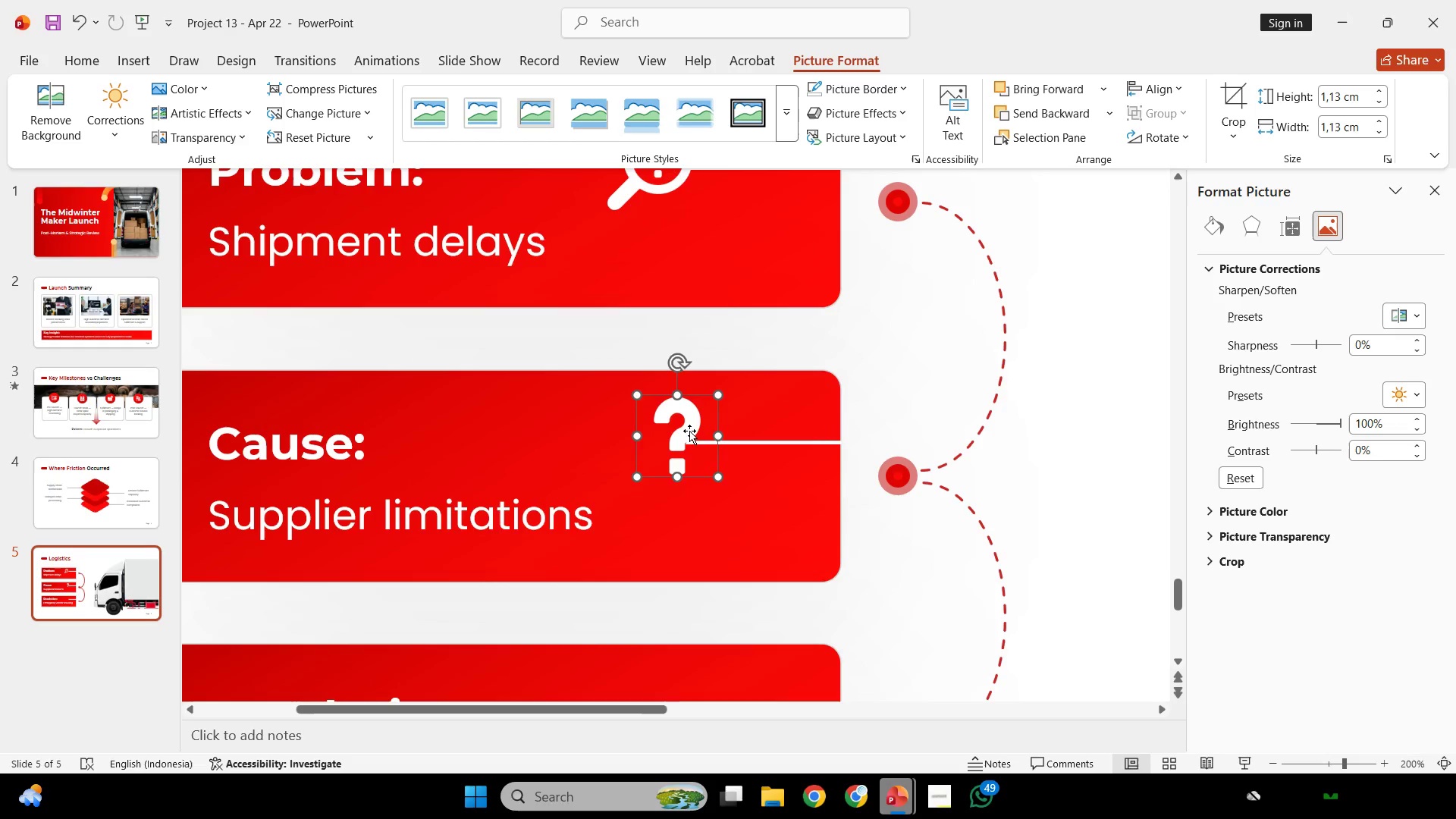 
hold_key(key=ShiftLeft, duration=2.56)
 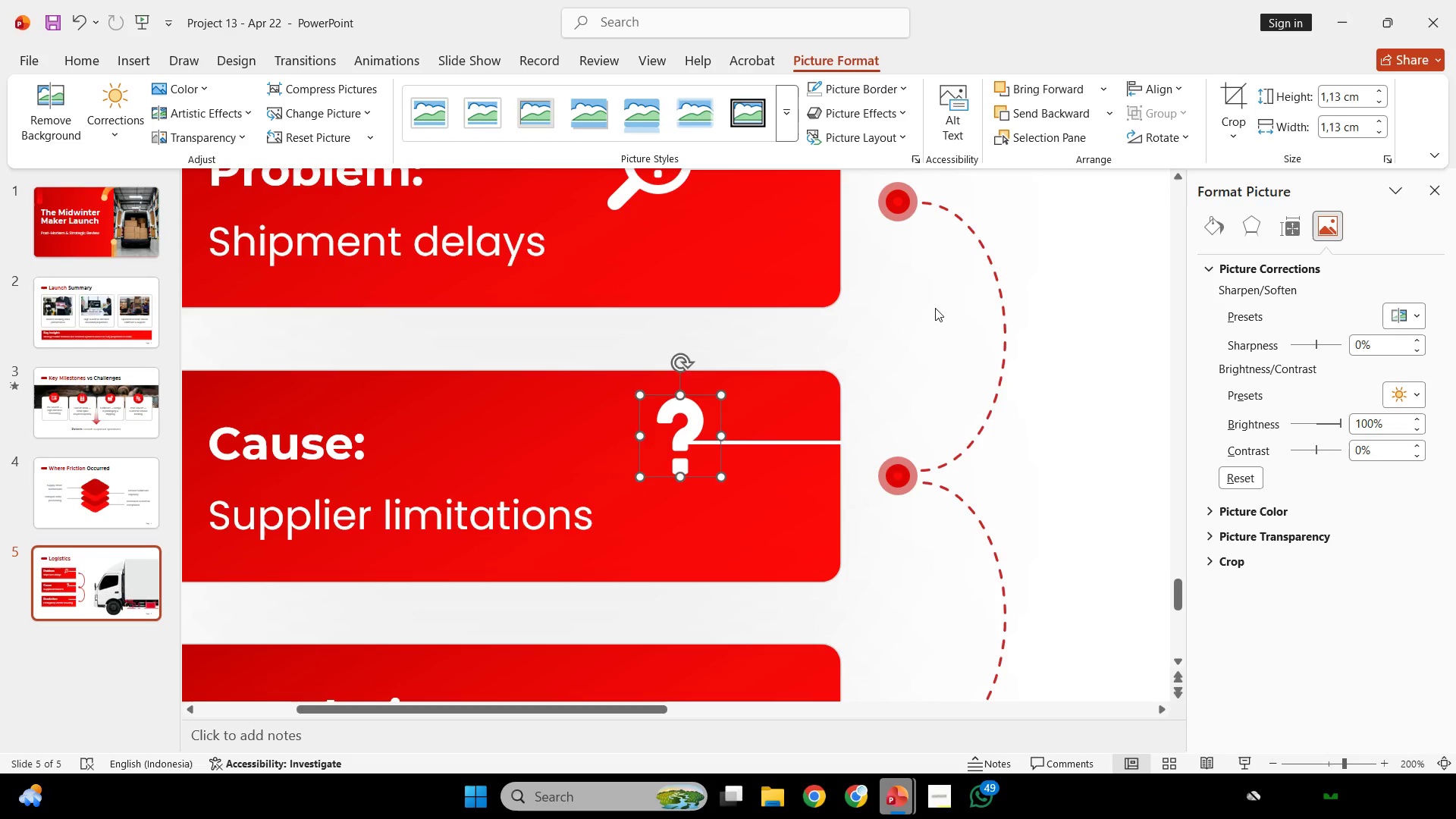 
left_click([935, 308])
 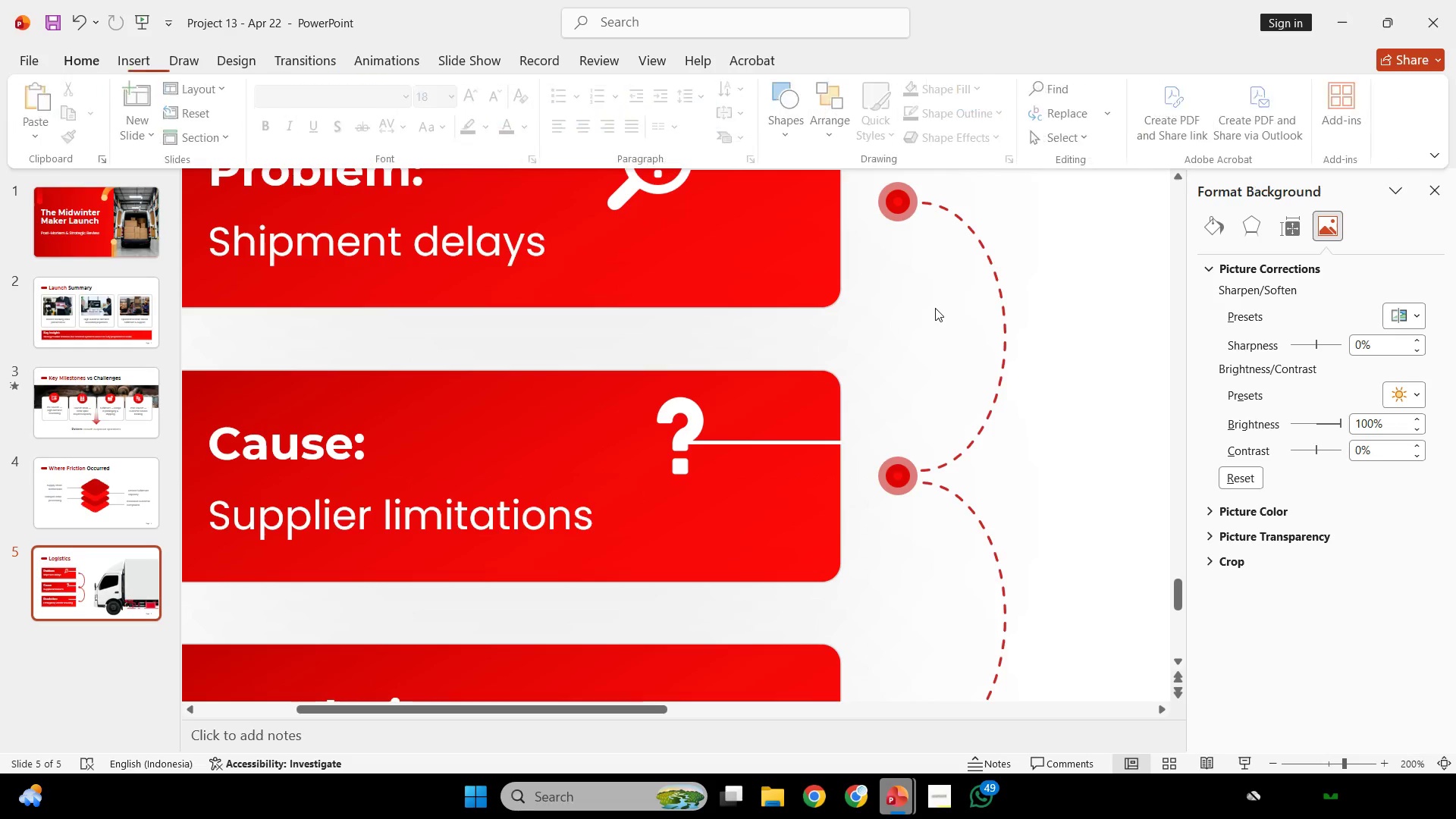 
hold_key(key=ControlLeft, duration=0.41)
hold_key(key=ControlLeft, duration=0.33)
scroll: coordinate [935, 308], scroll_direction: down, amount: 2.0
 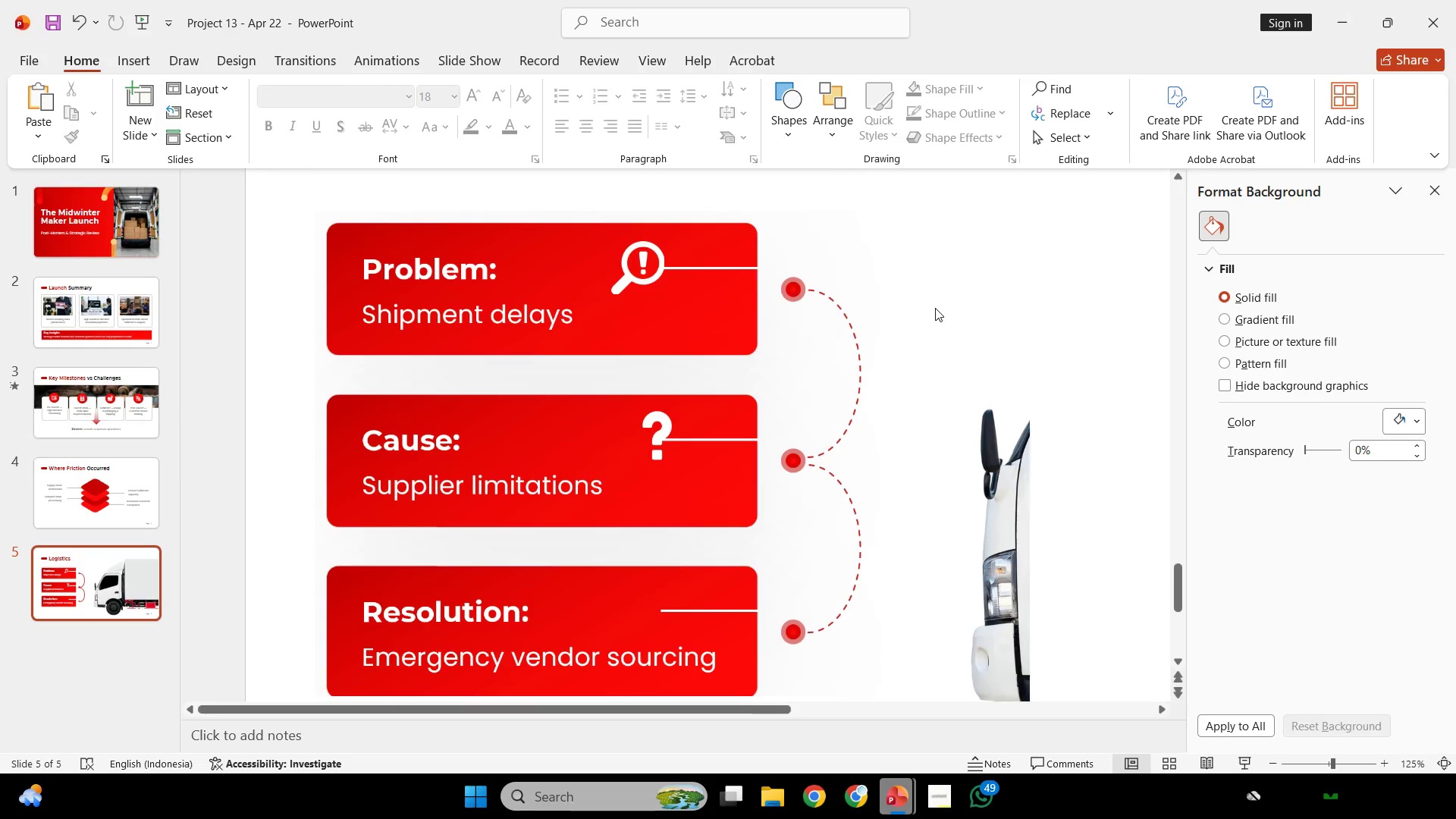 
key(Control+ControlLeft)
 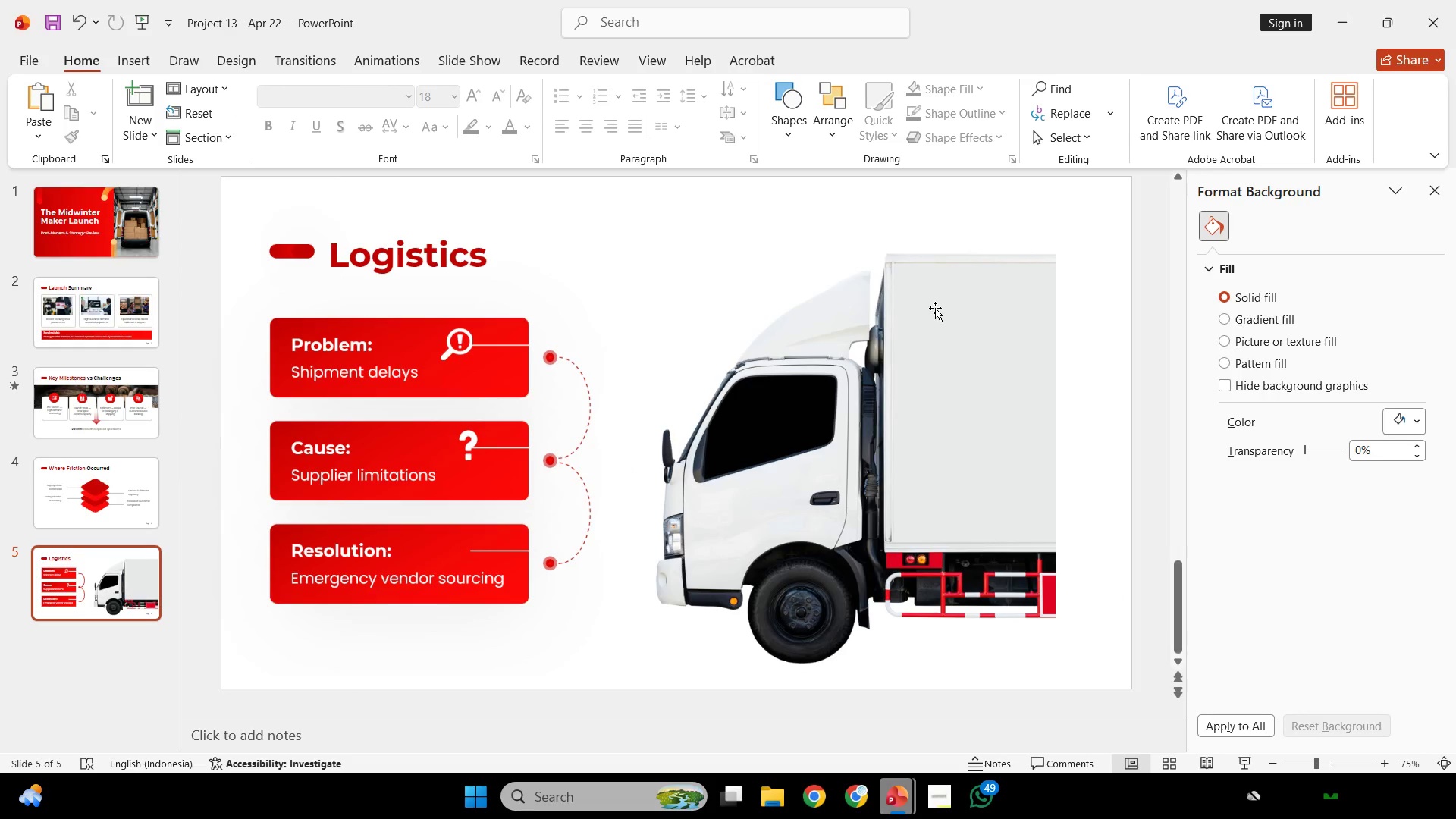 
key(Control+ControlLeft)
 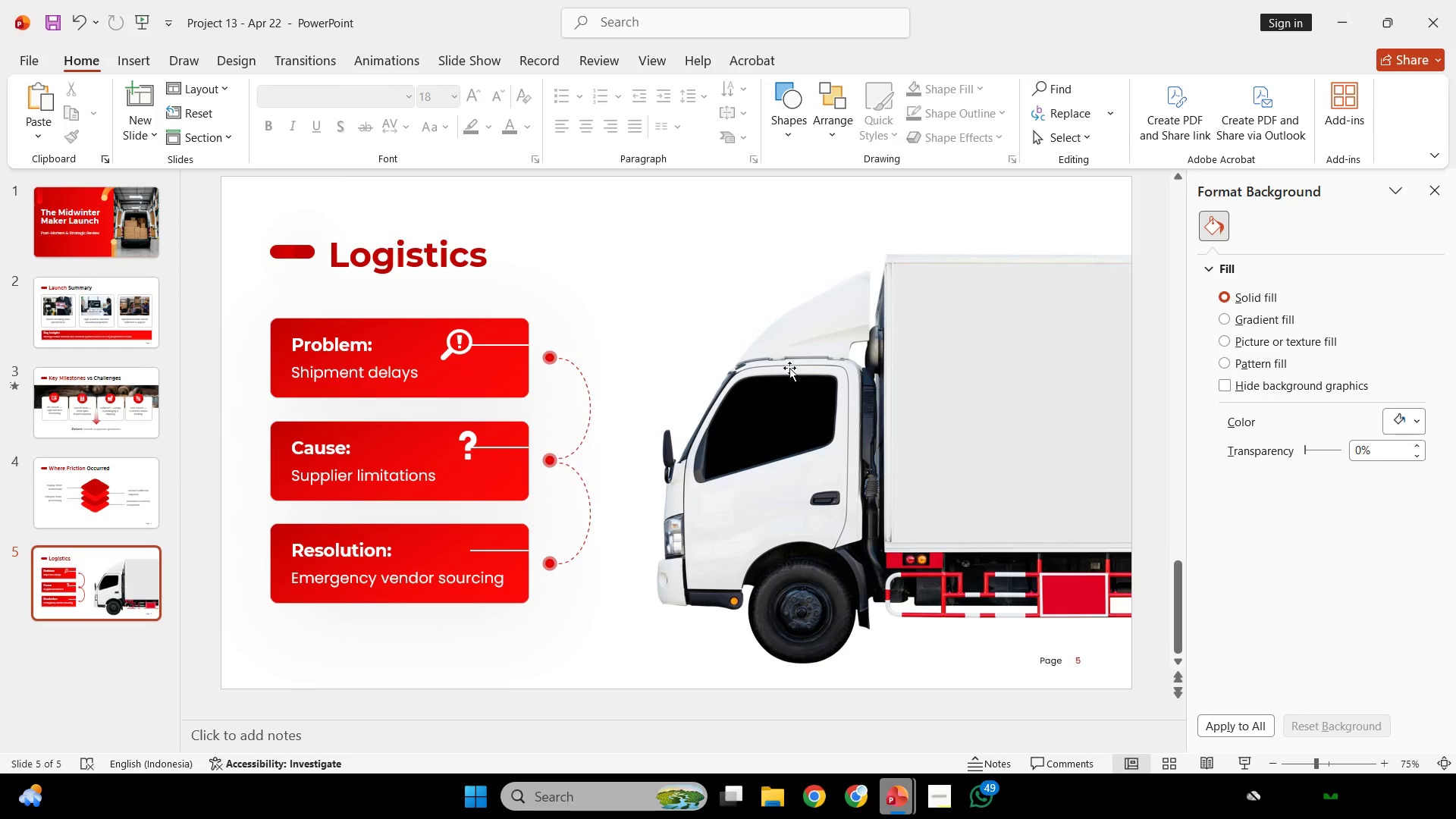 
left_click([374, 557])
 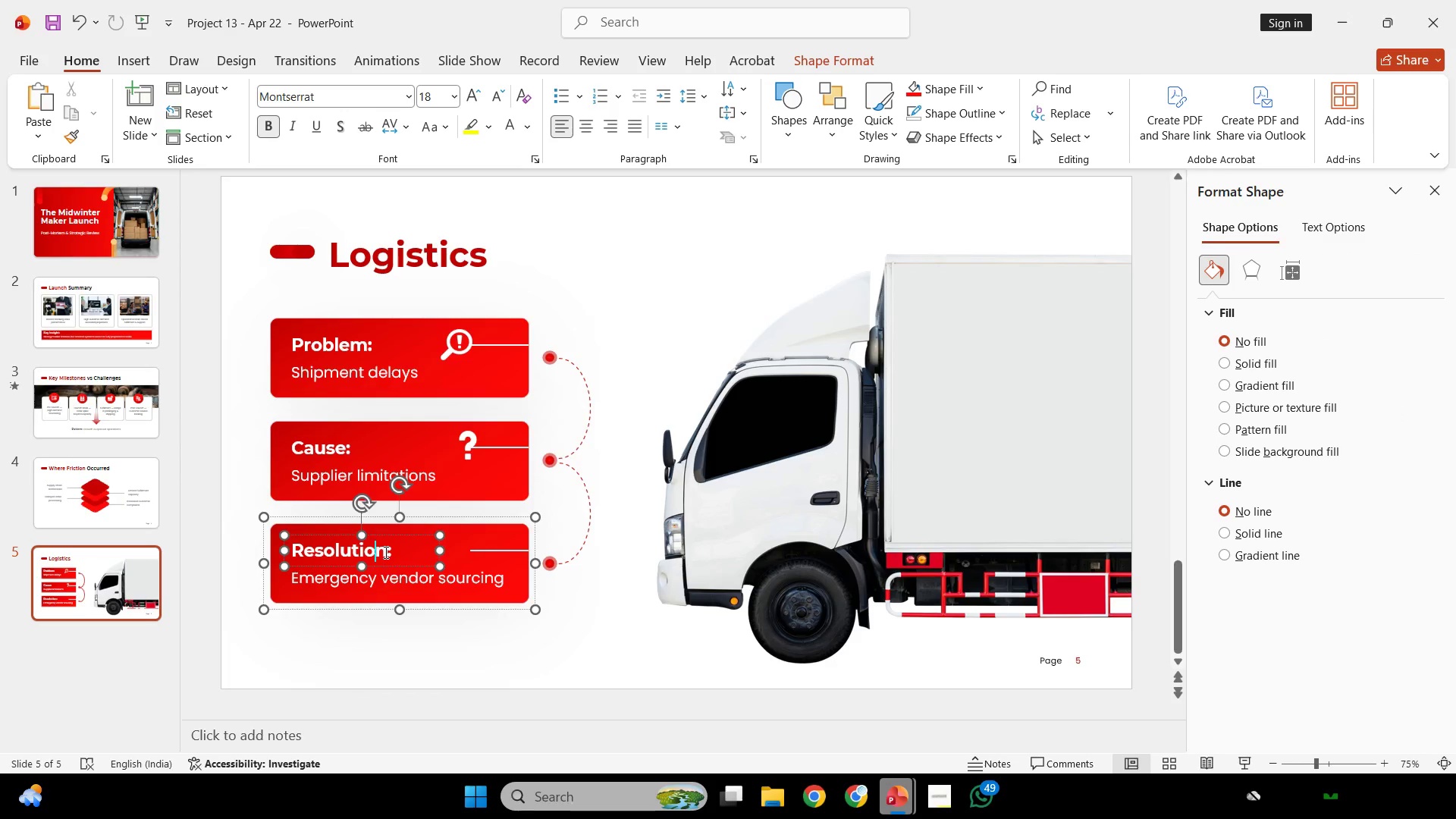 
scroll: coordinate [478, 484], scroll_direction: up, amount: 21.0
 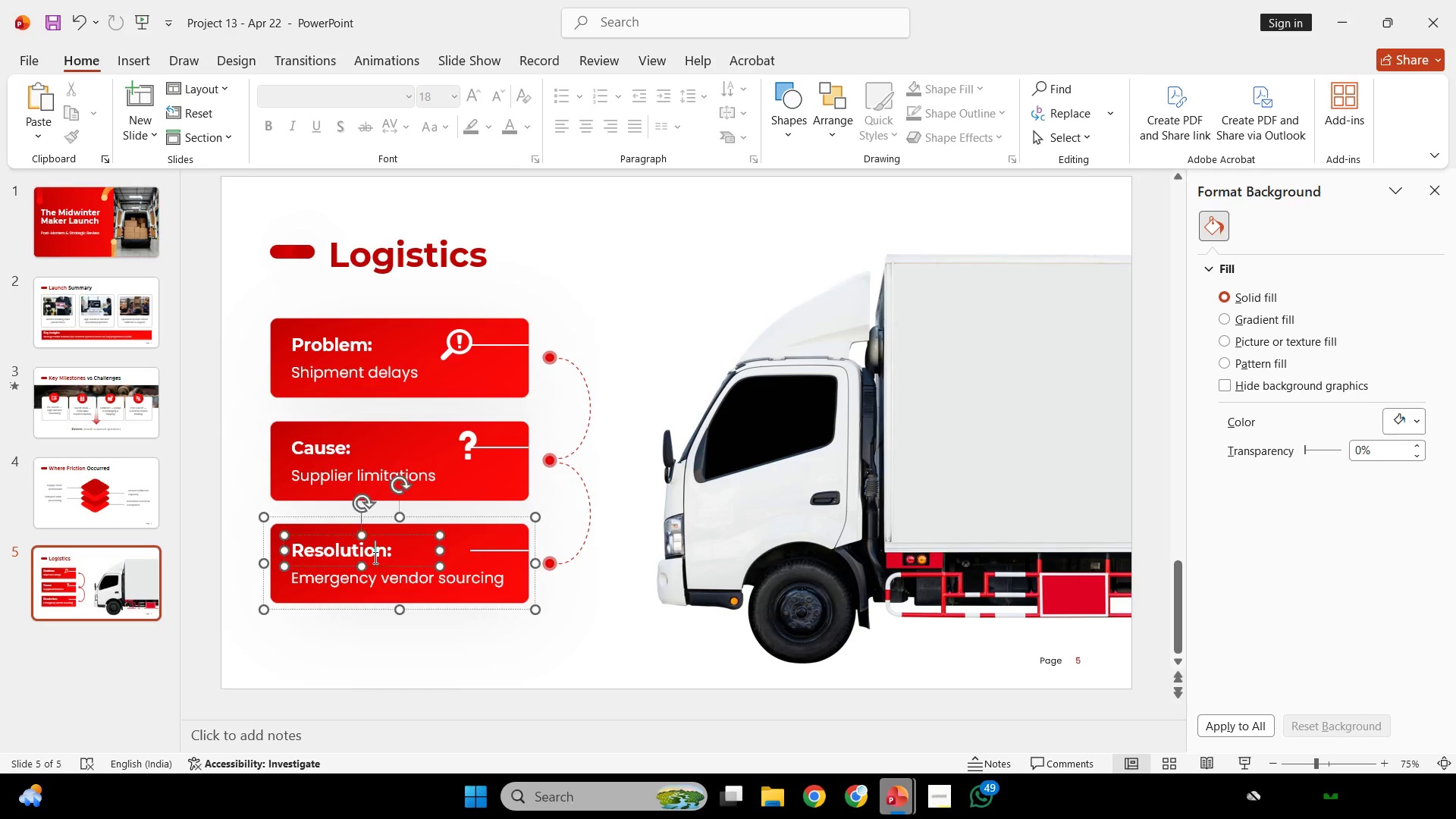 
left_click_drag(start_coordinate=[384, 552], to_coordinate=[275, 544])
 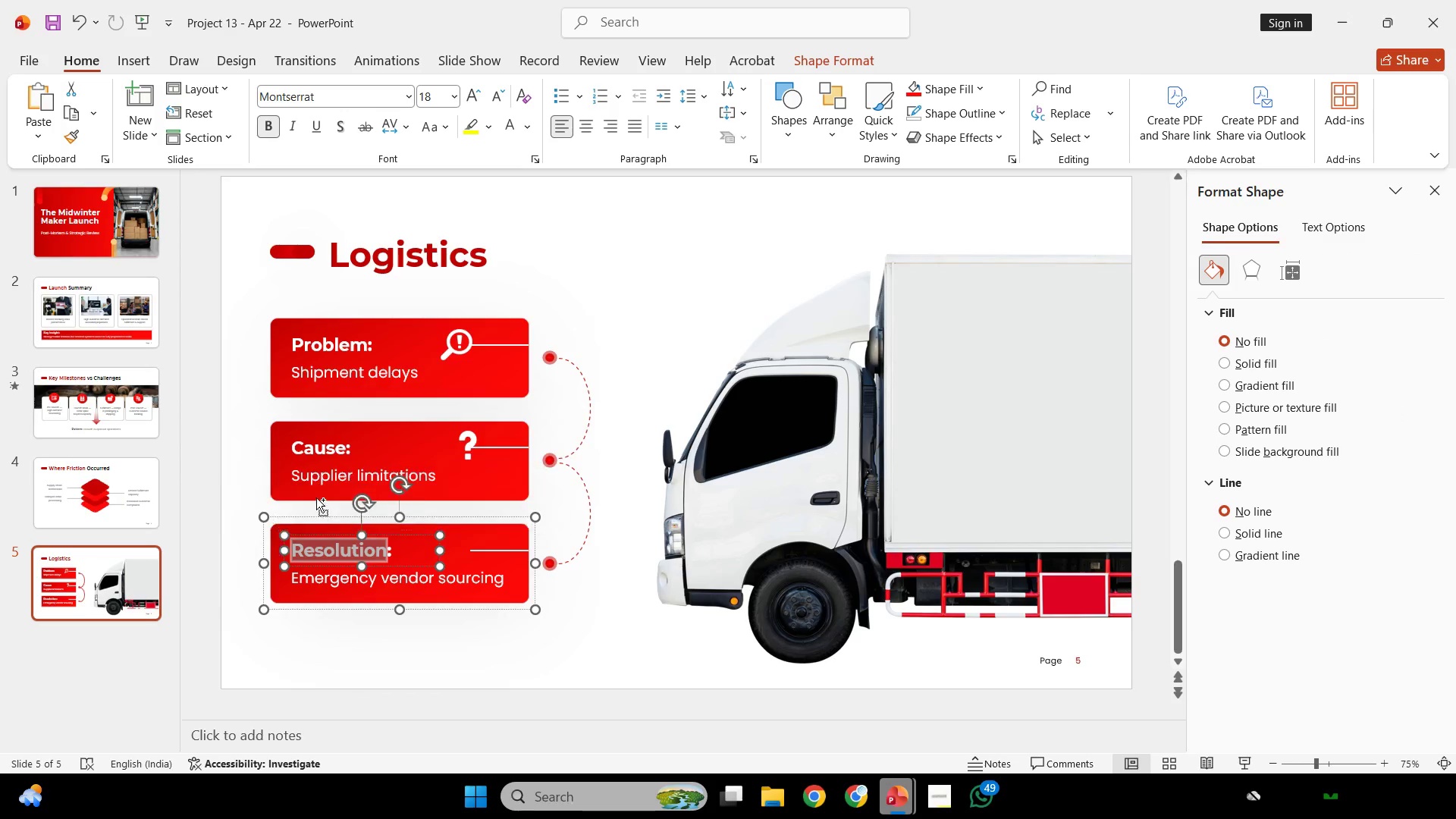 
key(Control+C)
 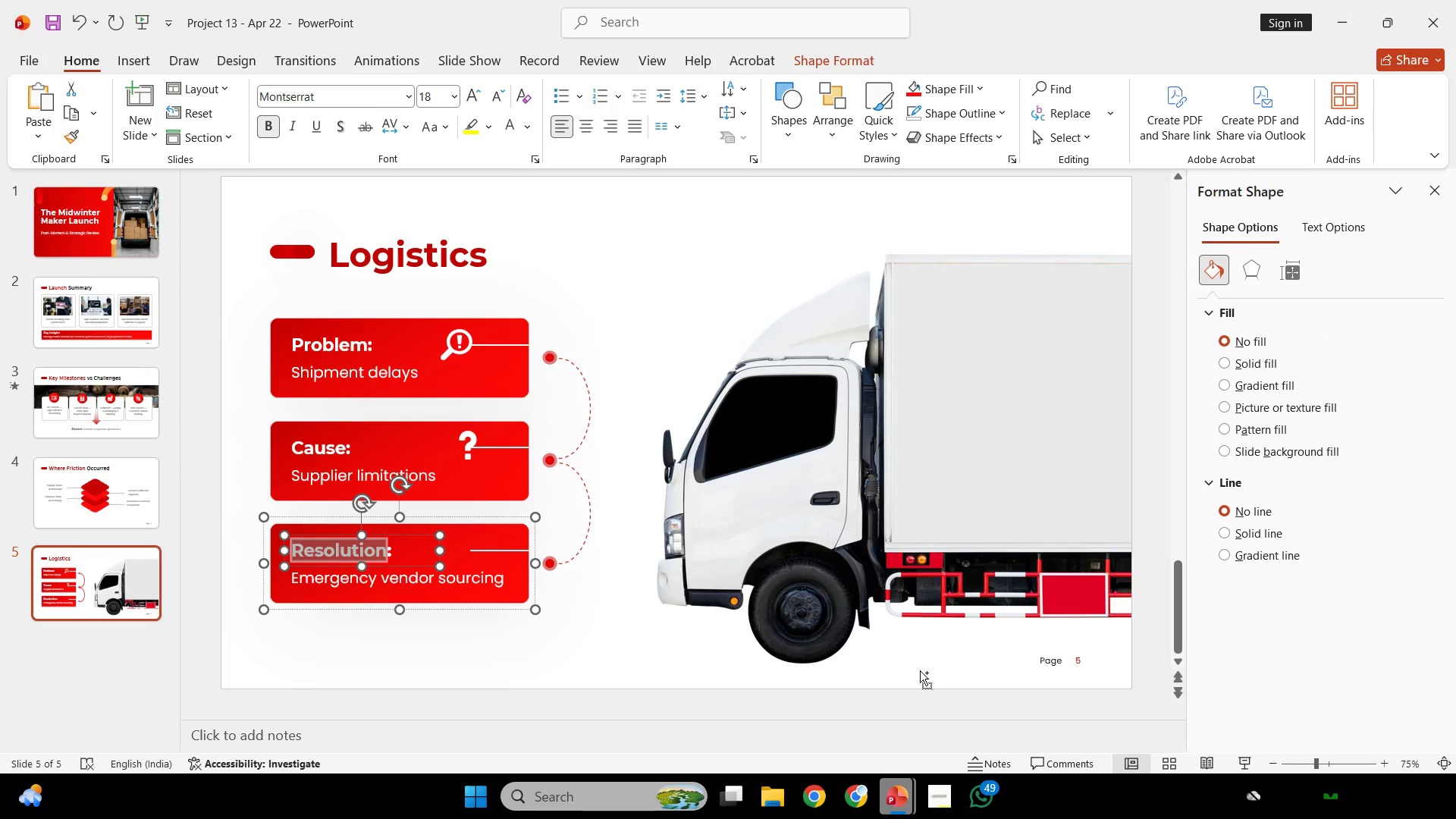 
key(Control+C)
 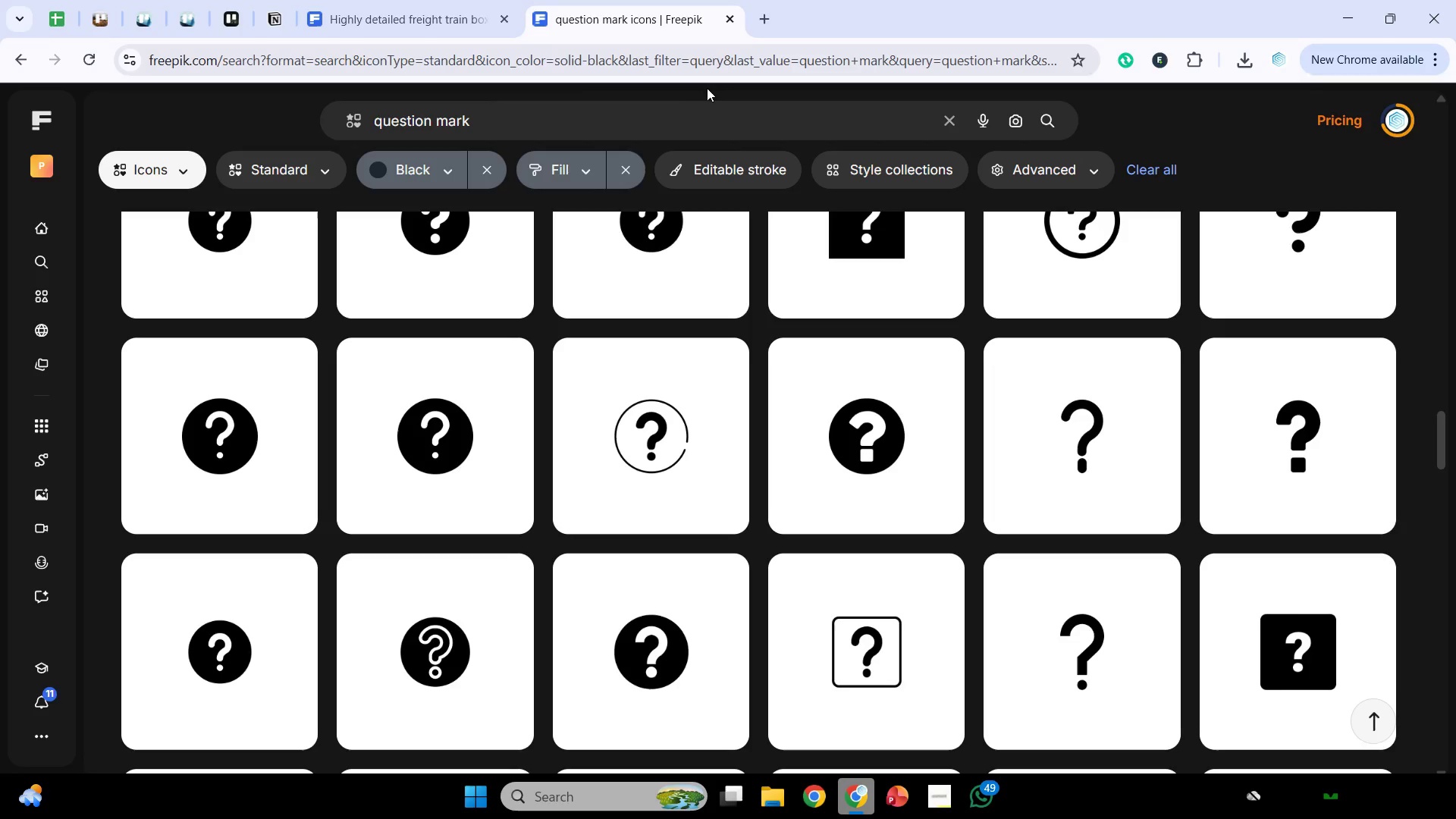 
left_click_drag(start_coordinate=[689, 112], to_coordinate=[174, 115])
 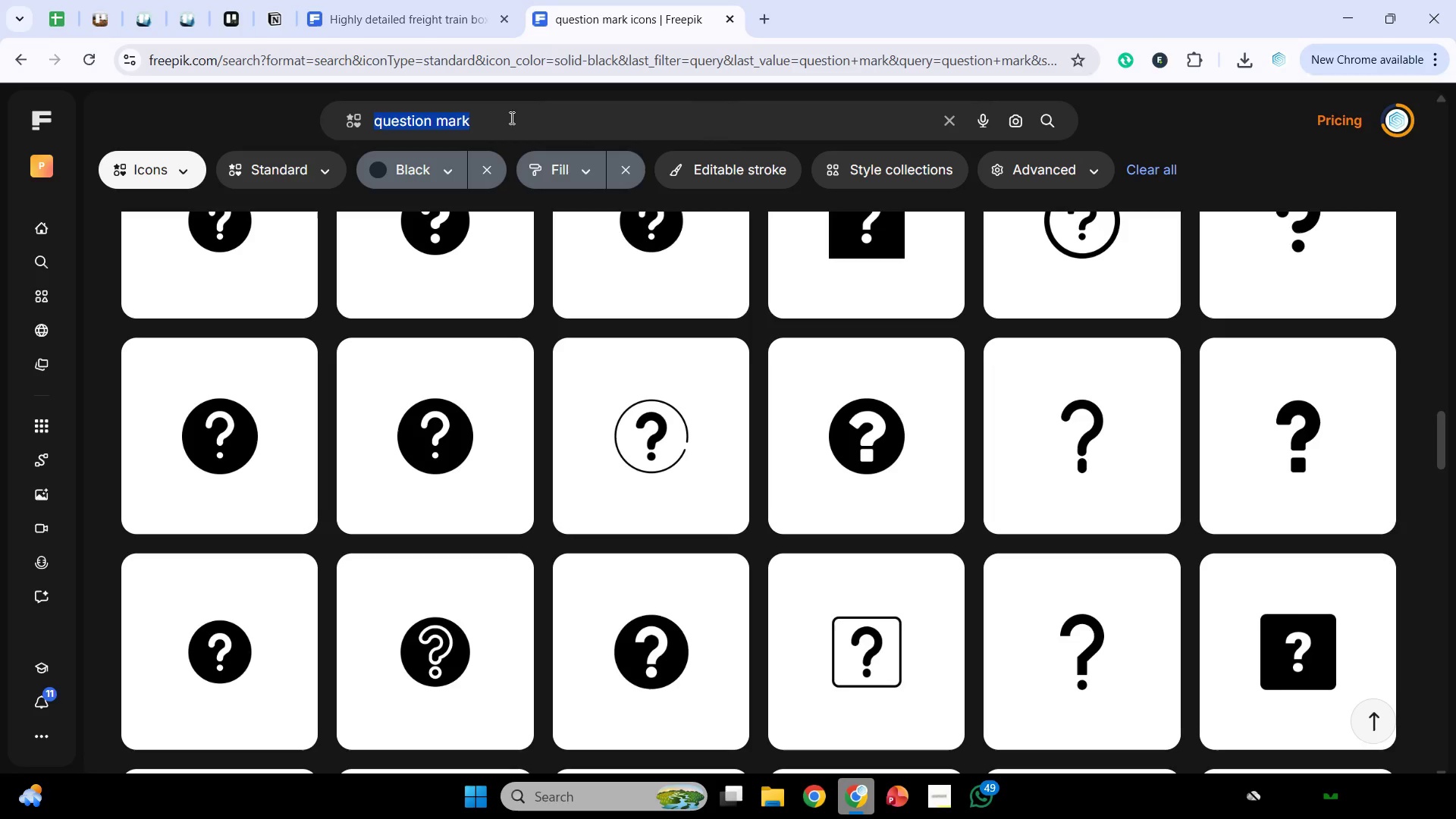 
key(Control+V)
 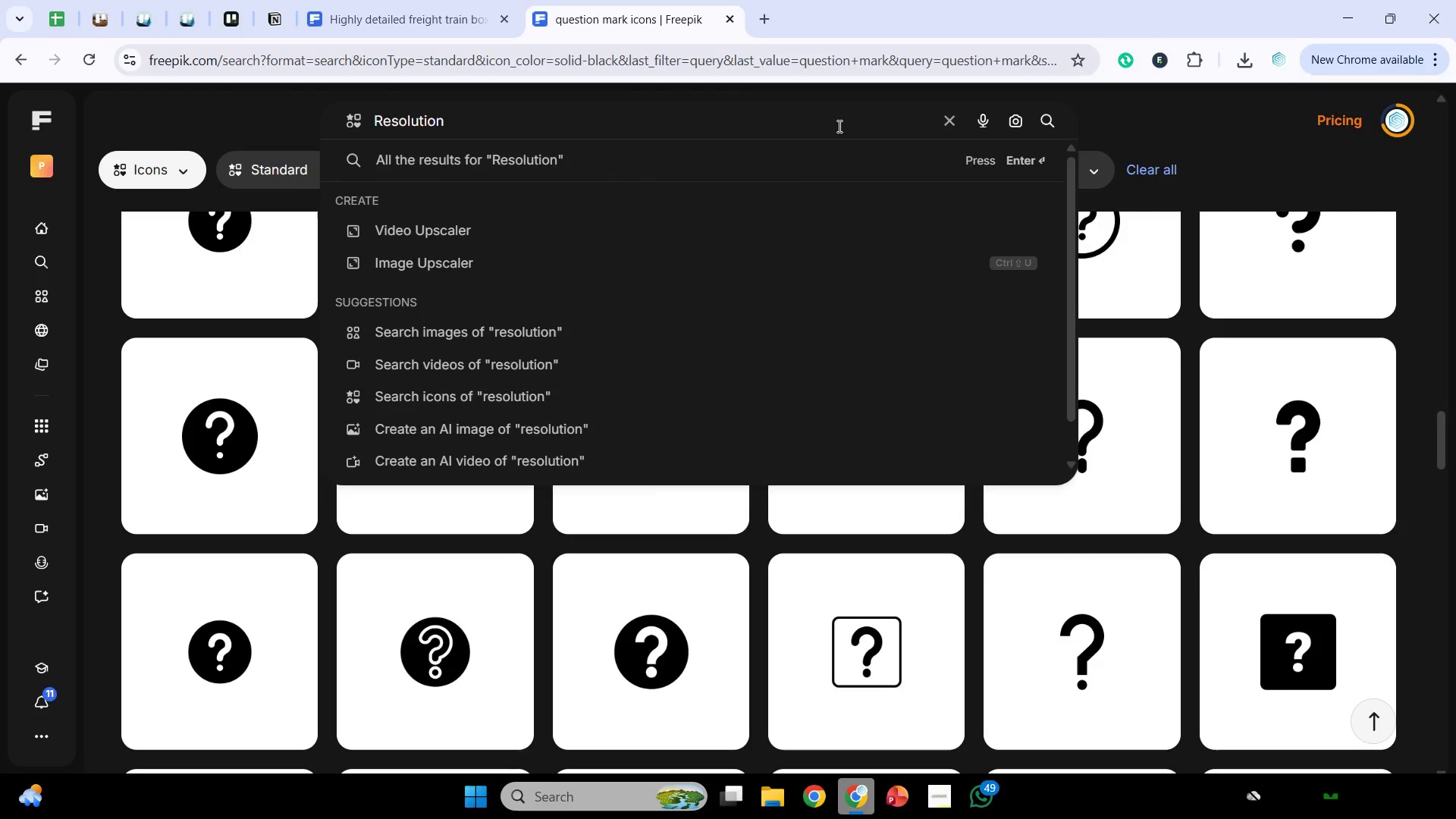 
key(Enter)
 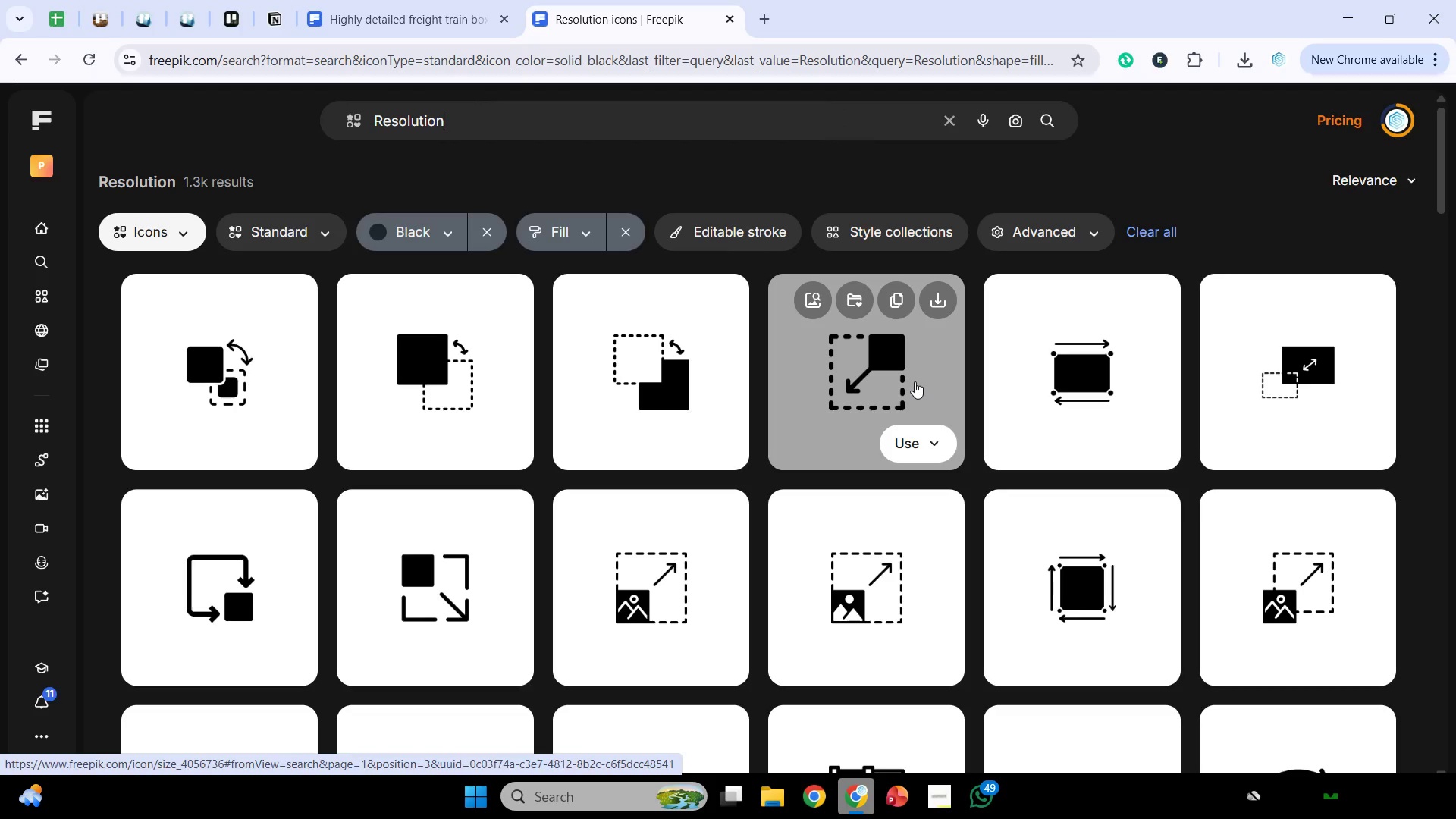 
wait(30.34)
 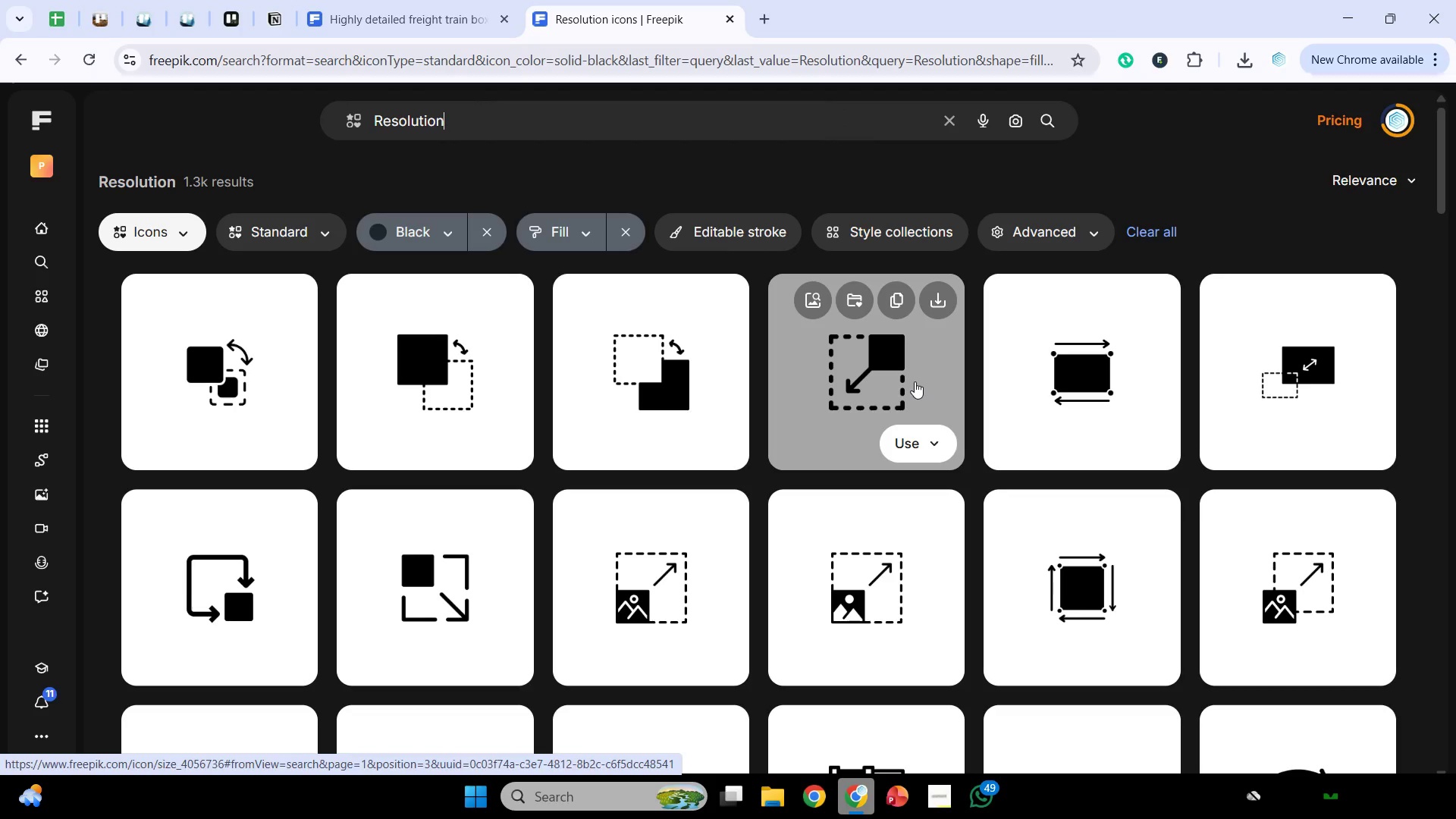 
scroll: coordinate [921, 381], scroll_direction: down, amount: 7.0
 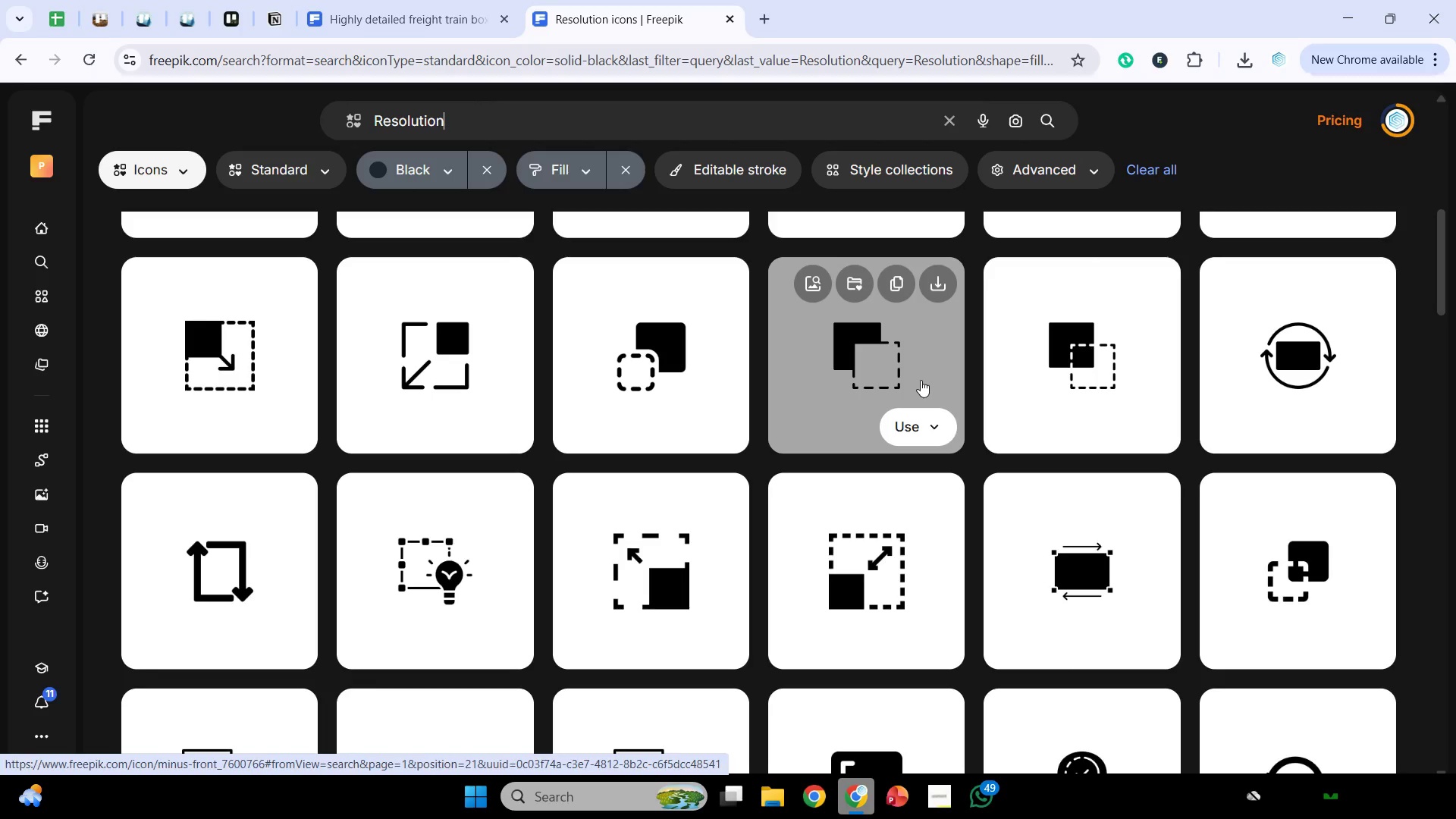 
wait(7.22)
 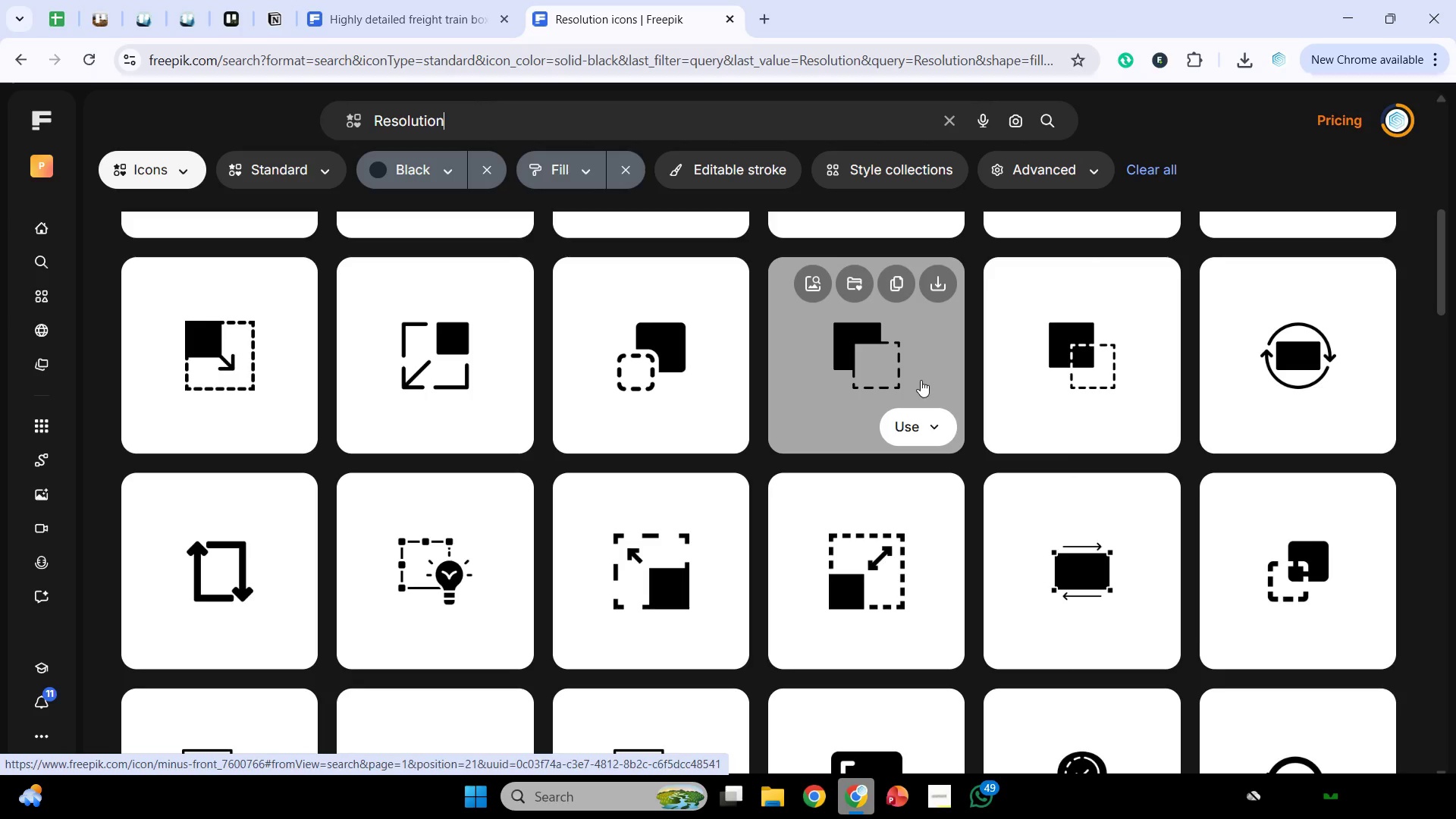 
scroll: coordinate [967, 382], scroll_direction: down, amount: 11.0
 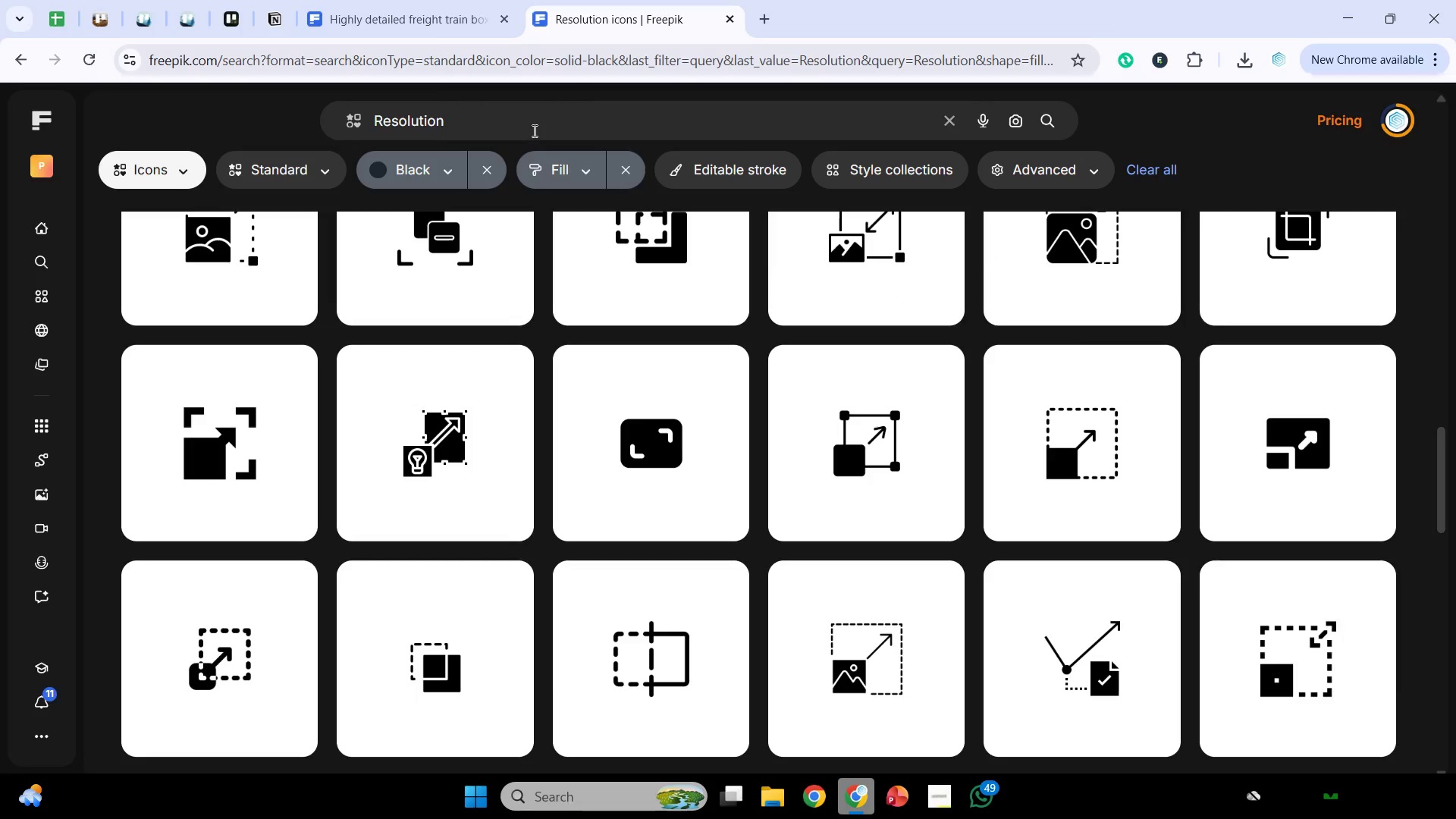 
left_click([533, 128])
 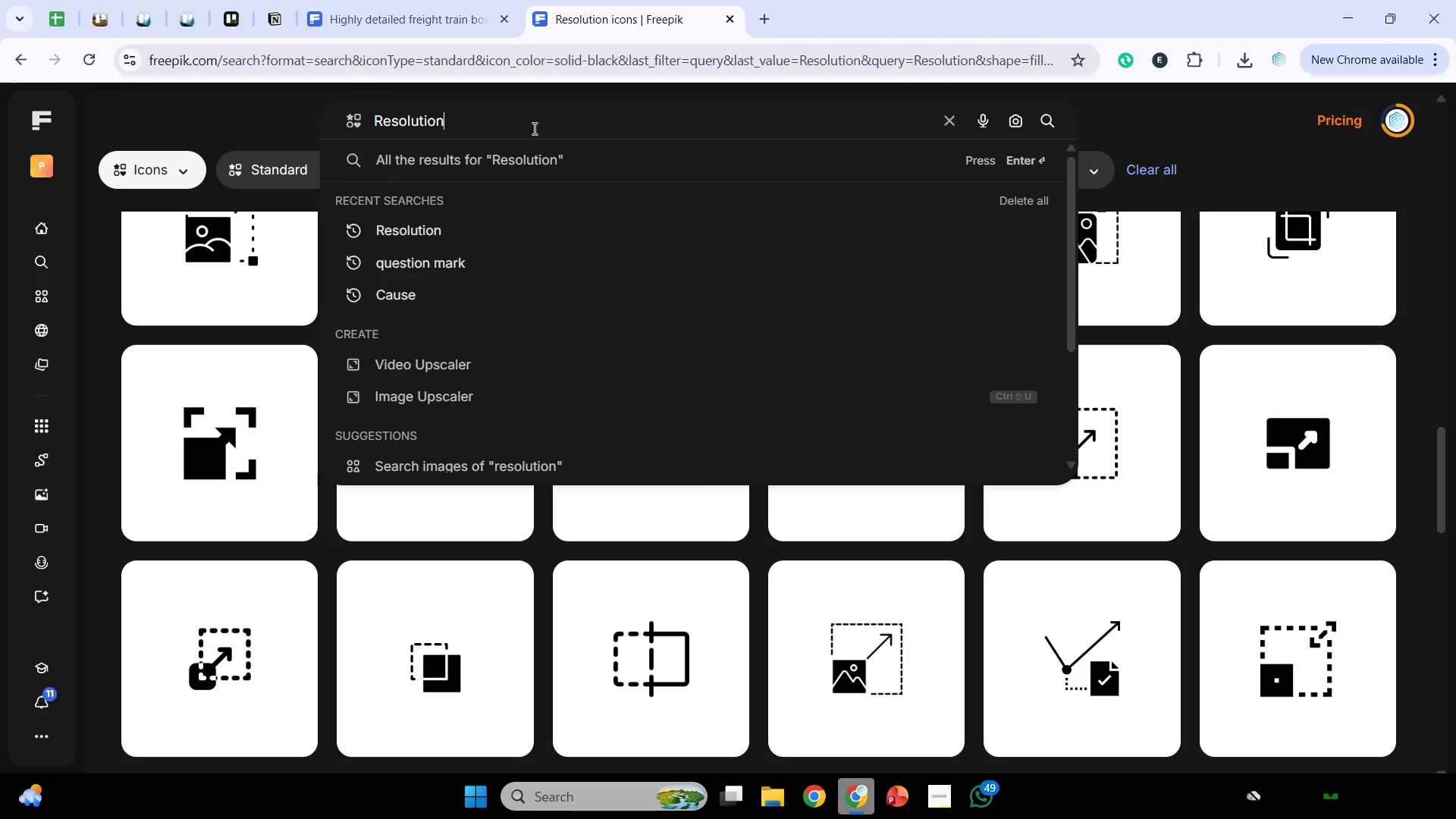 
type( problem)
 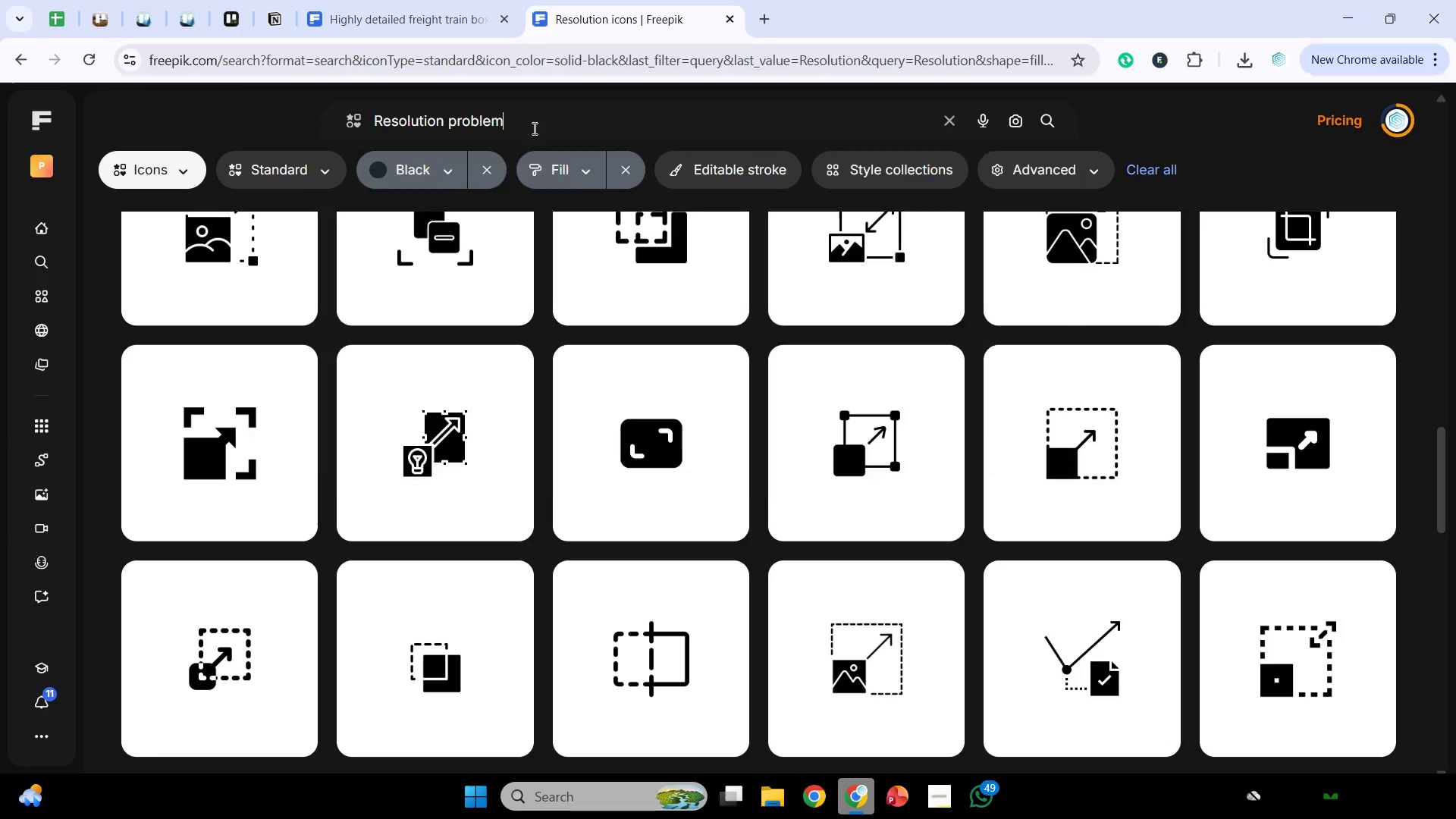 
key(Enter)
 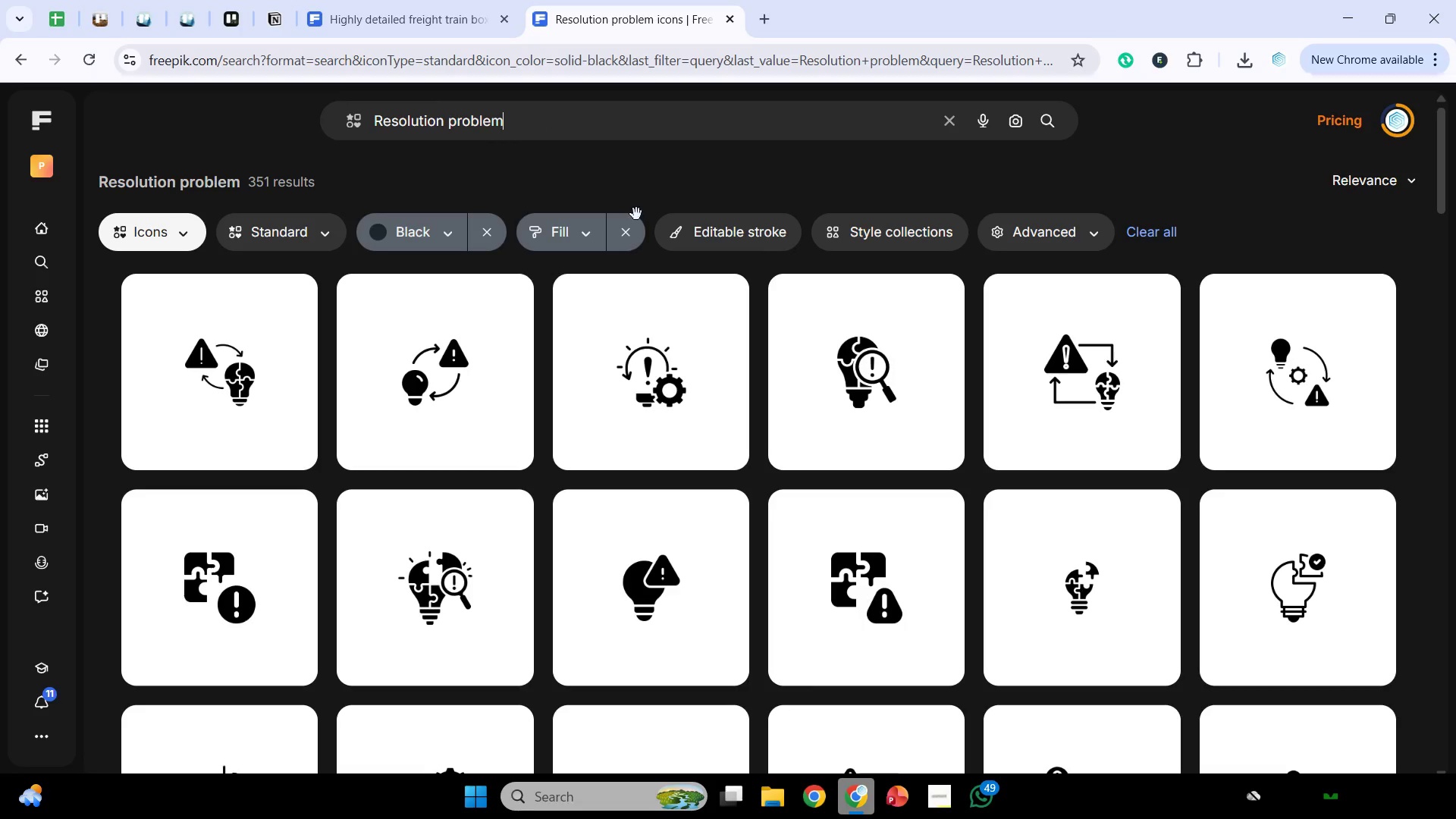 
scroll: coordinate [965, 362], scroll_direction: down, amount: 8.0
 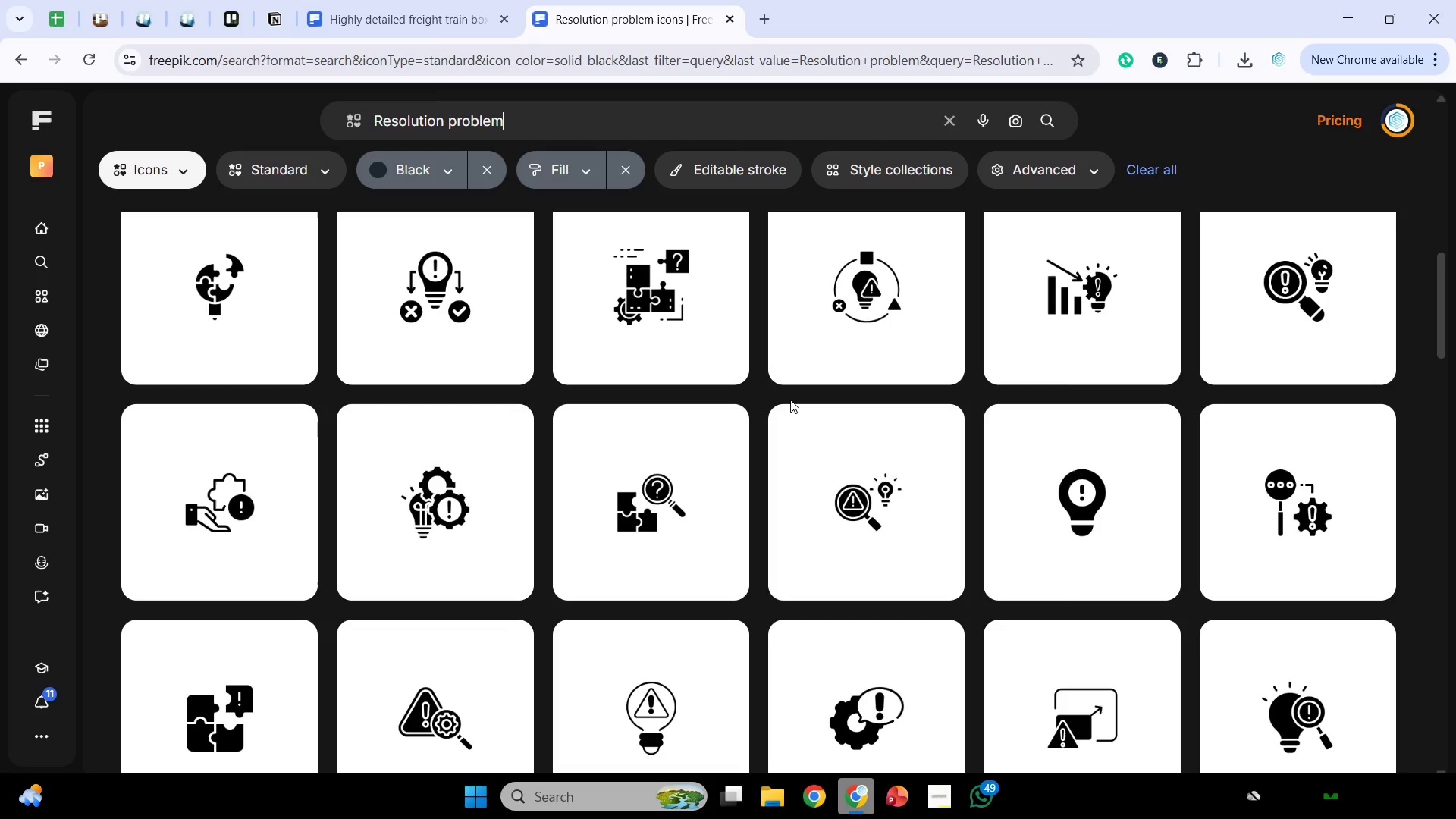 
wait(38.08)
 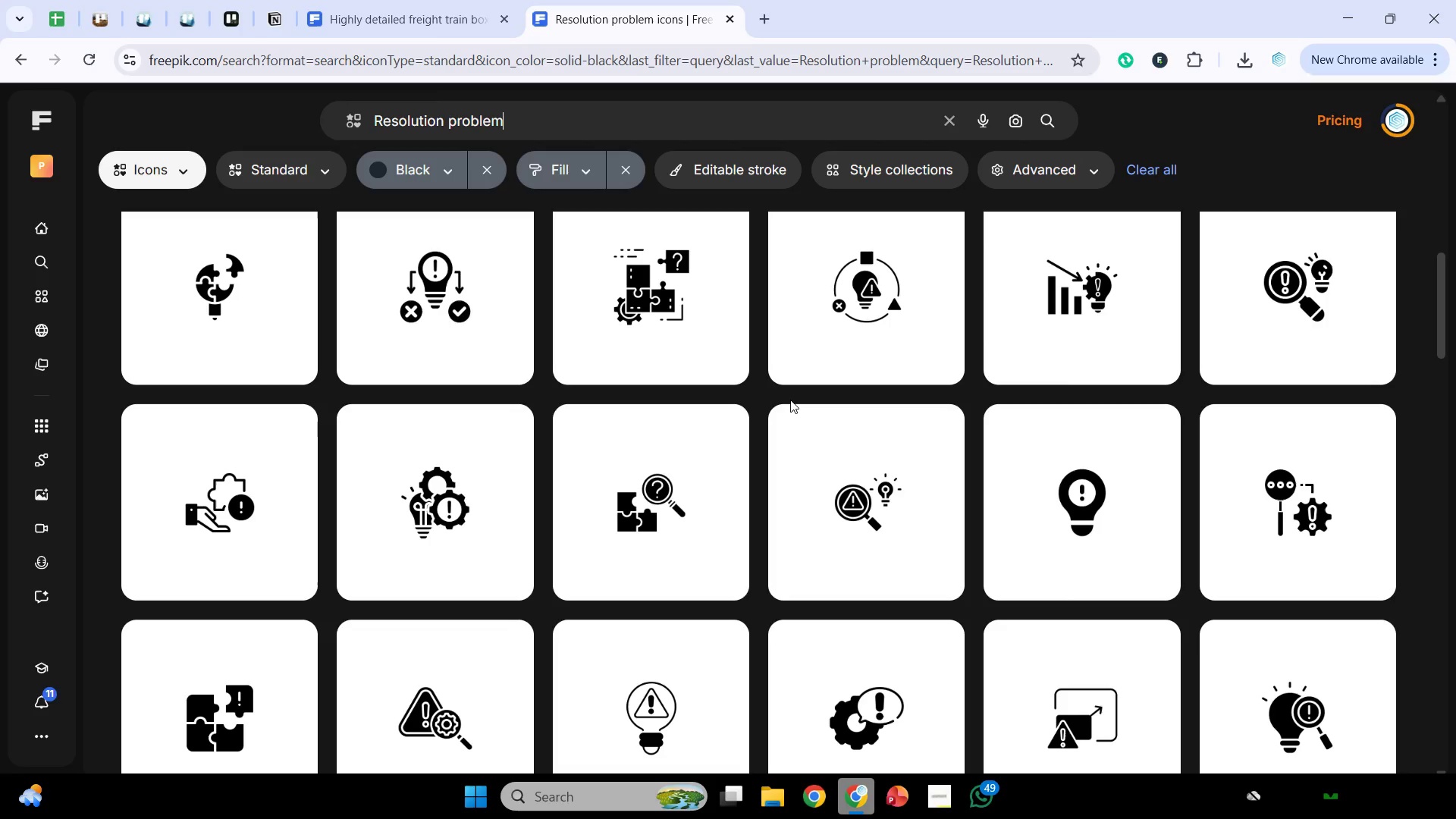 
scroll: coordinate [880, 396], scroll_direction: down, amount: 2.0
 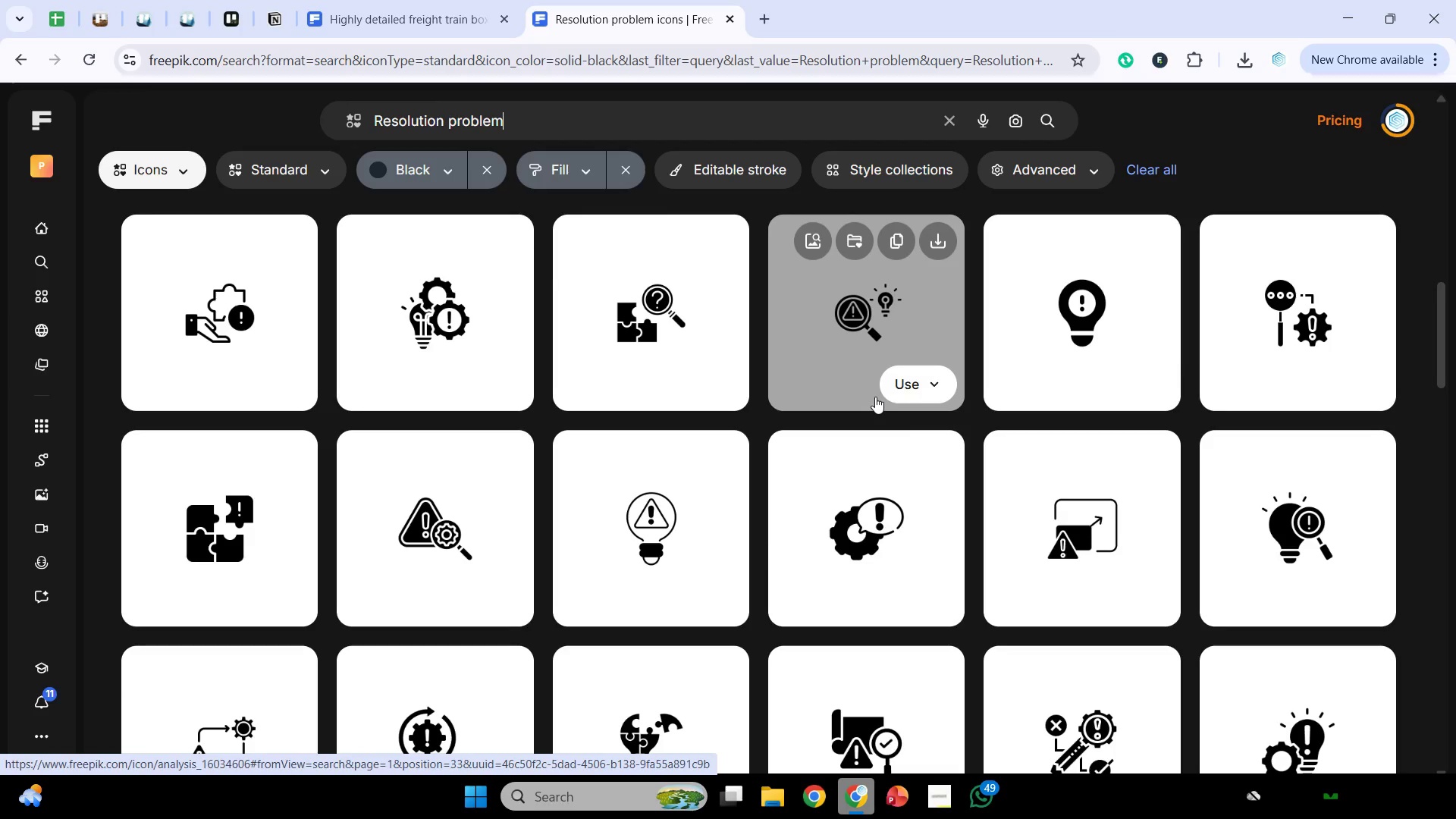 
wait(5.18)
 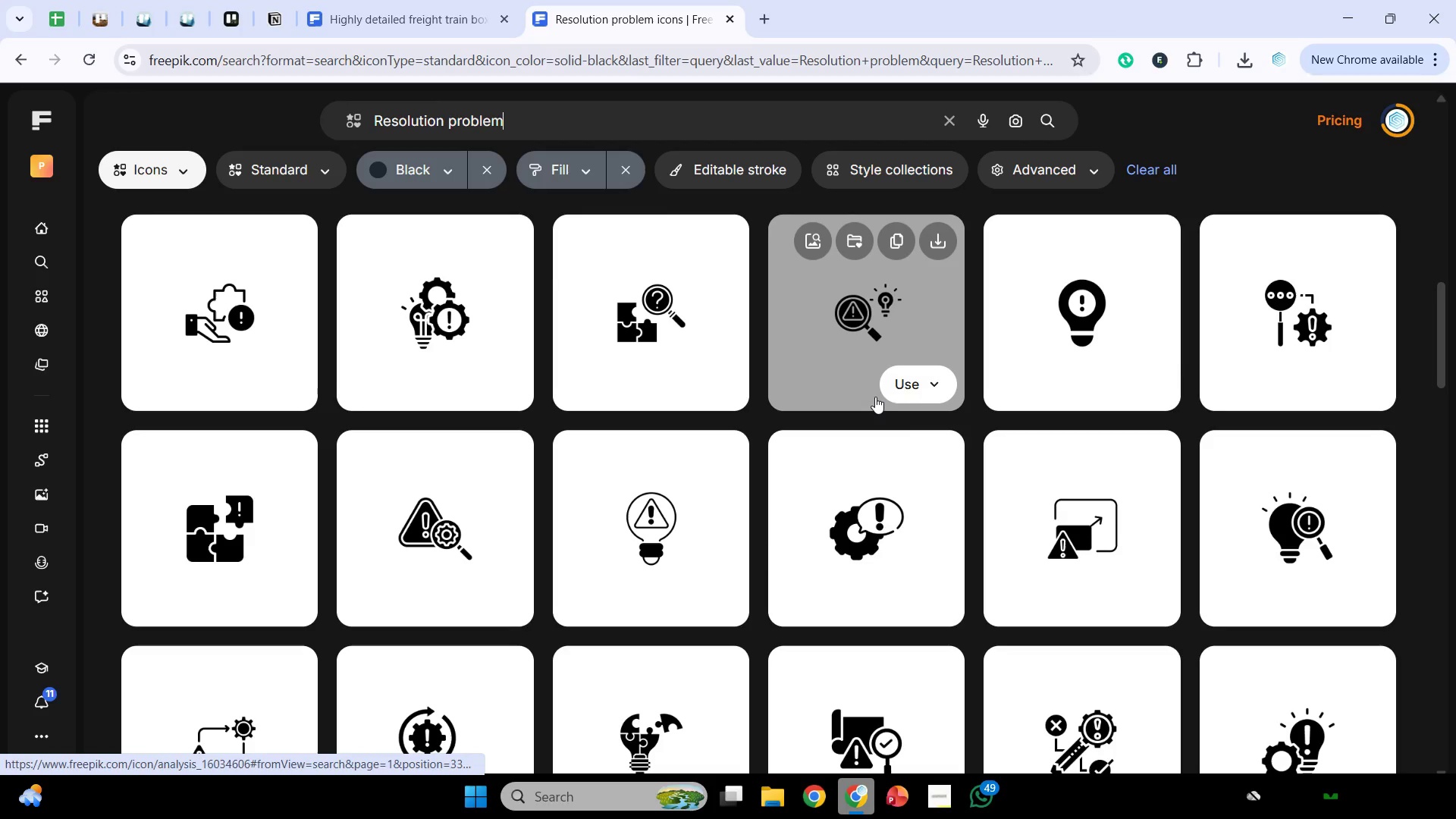 
scroll: coordinate [1037, 339], scroll_direction: down, amount: 7.0
 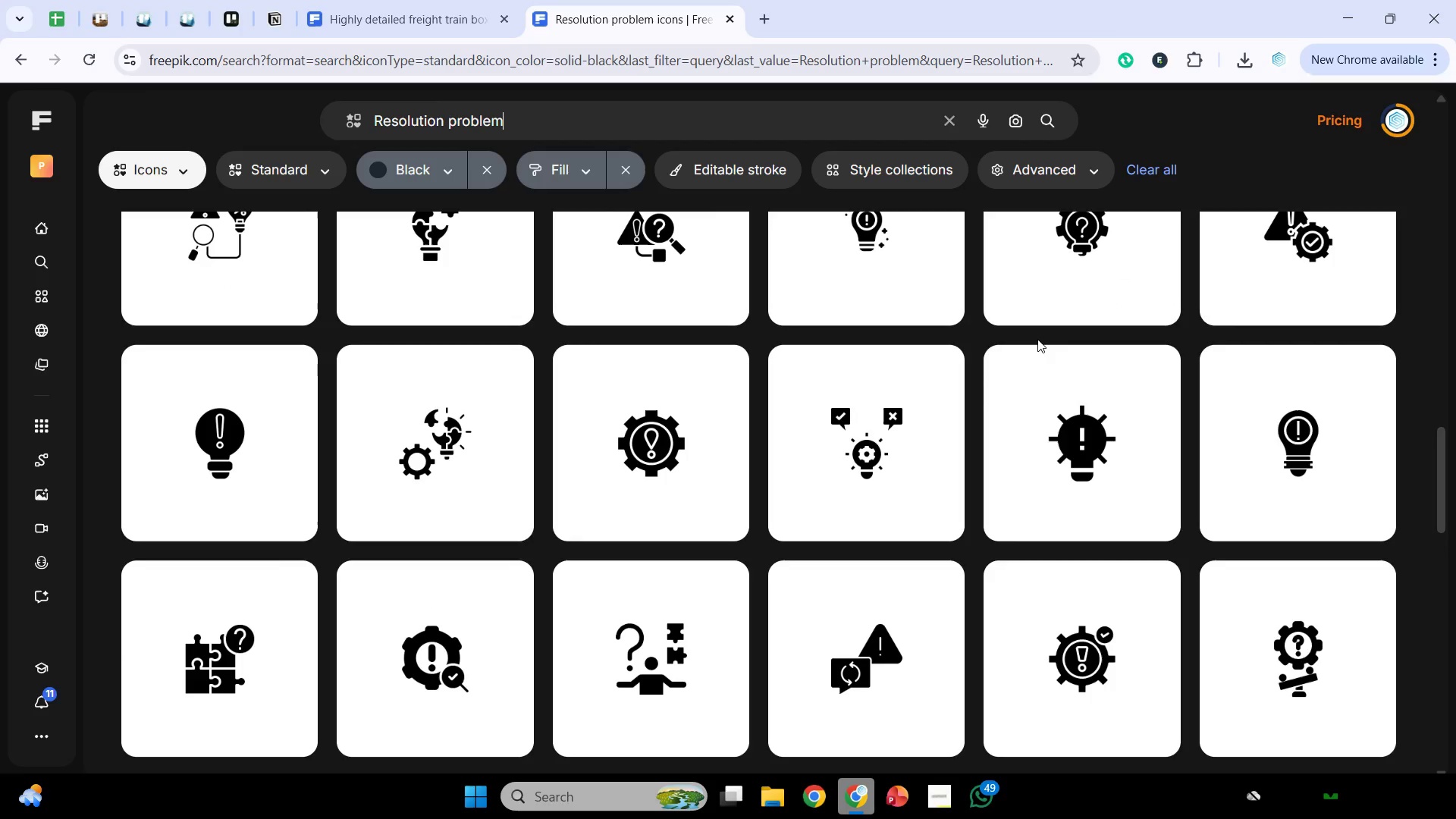 
scroll: coordinate [1117, 367], scroll_direction: down, amount: 7.0
 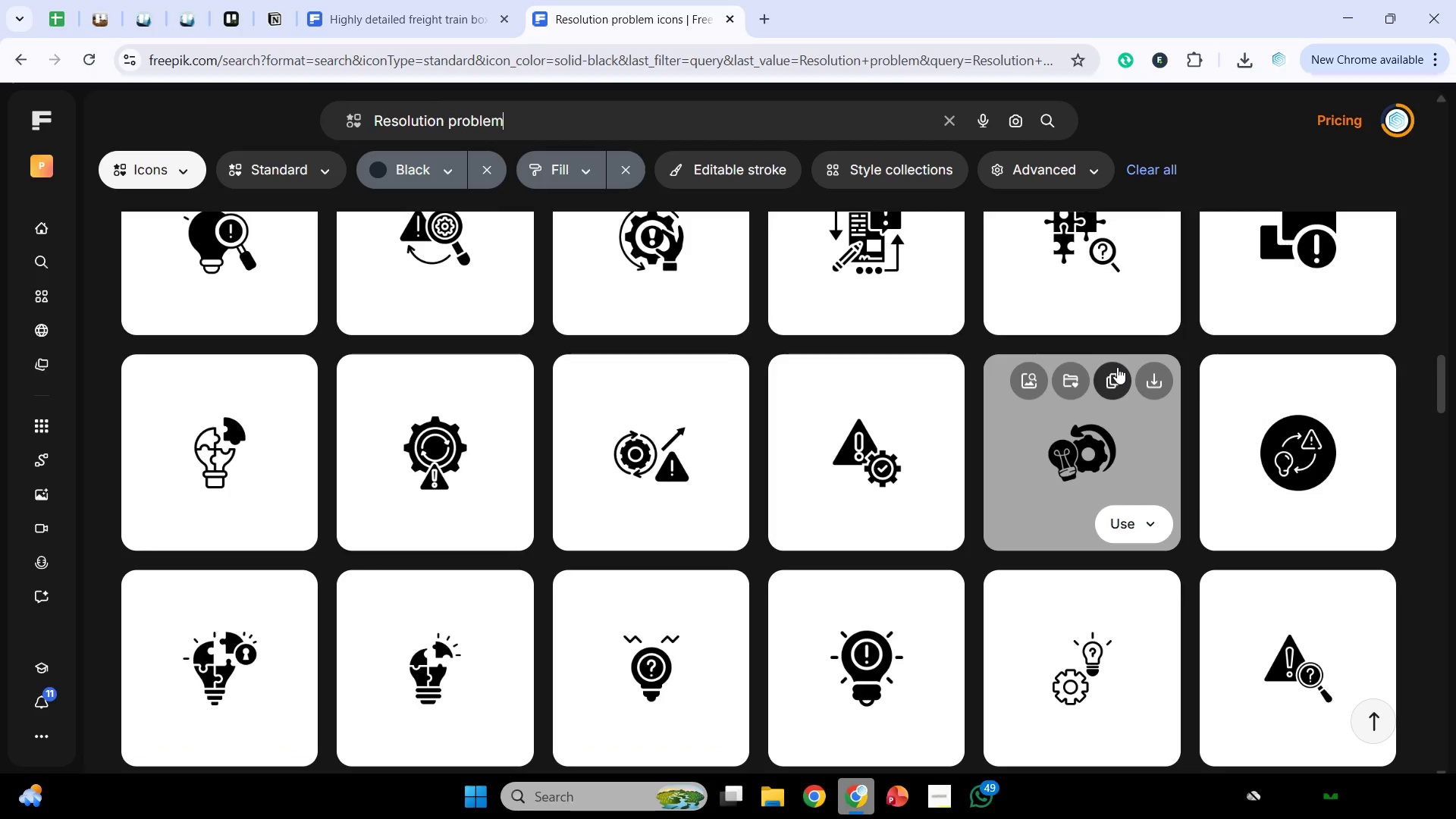 
scroll: coordinate [959, 400], scroll_direction: down, amount: 9.0
 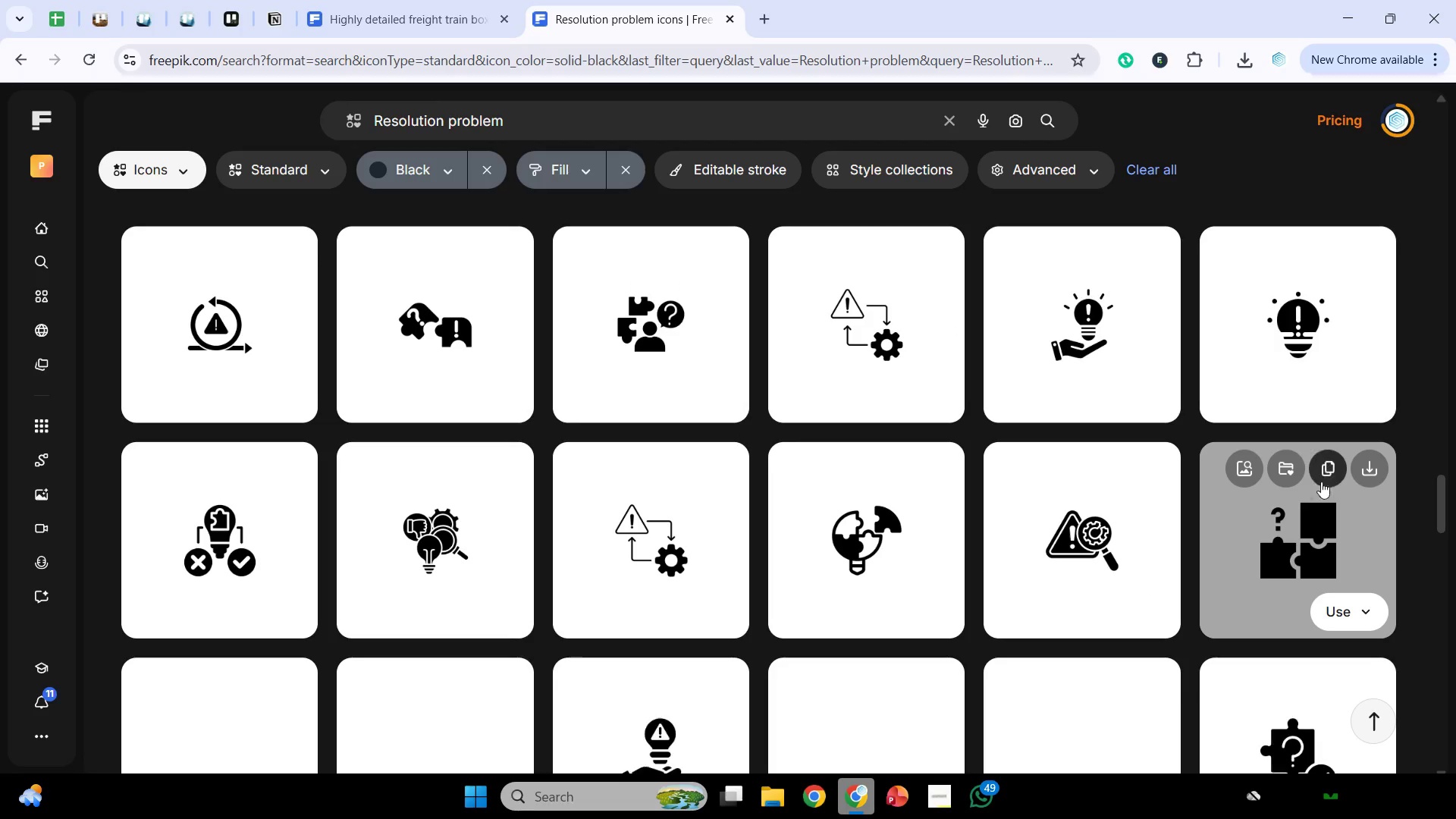 
left_click([1322, 472])
 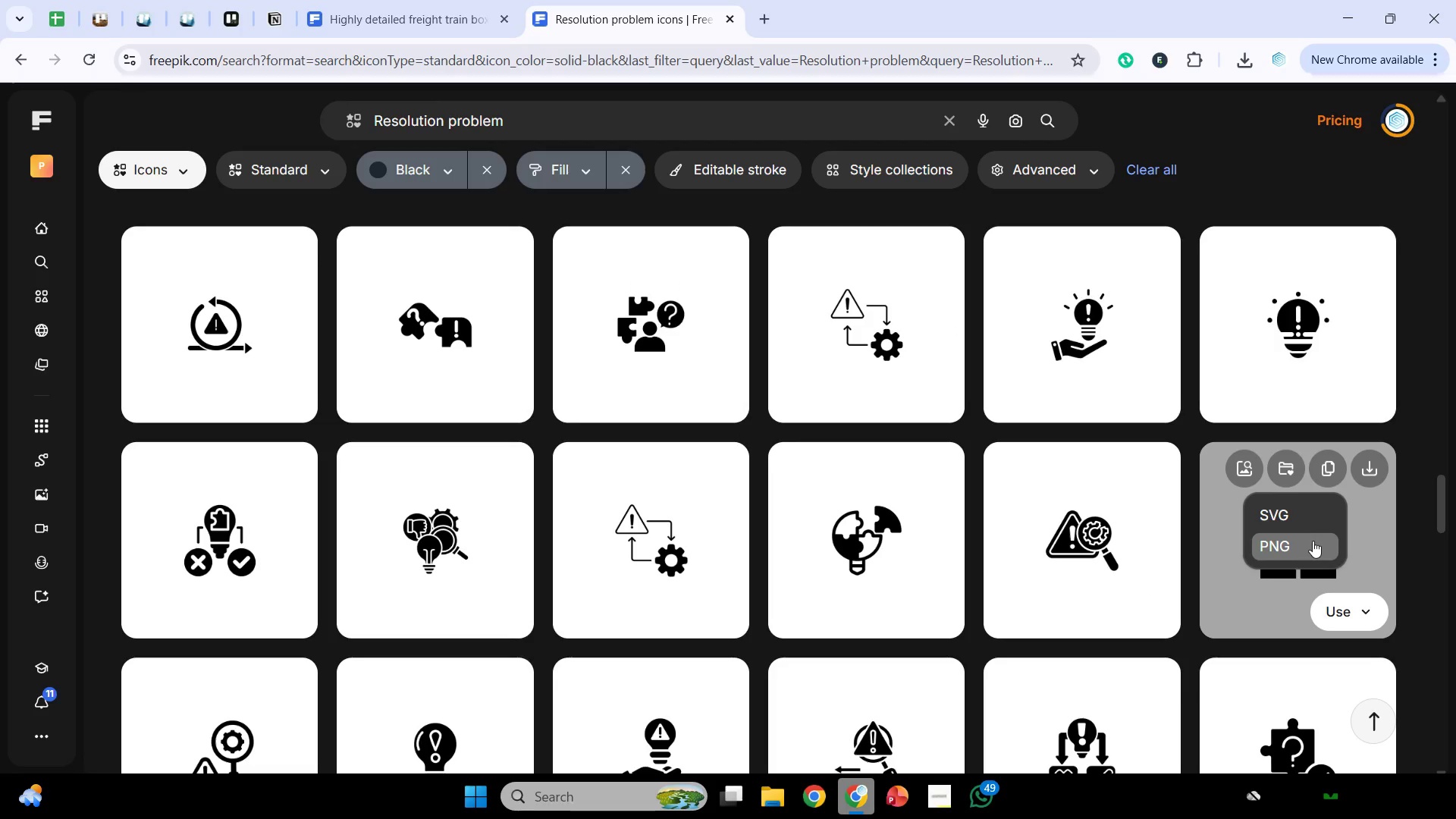 
left_click([1313, 541])
 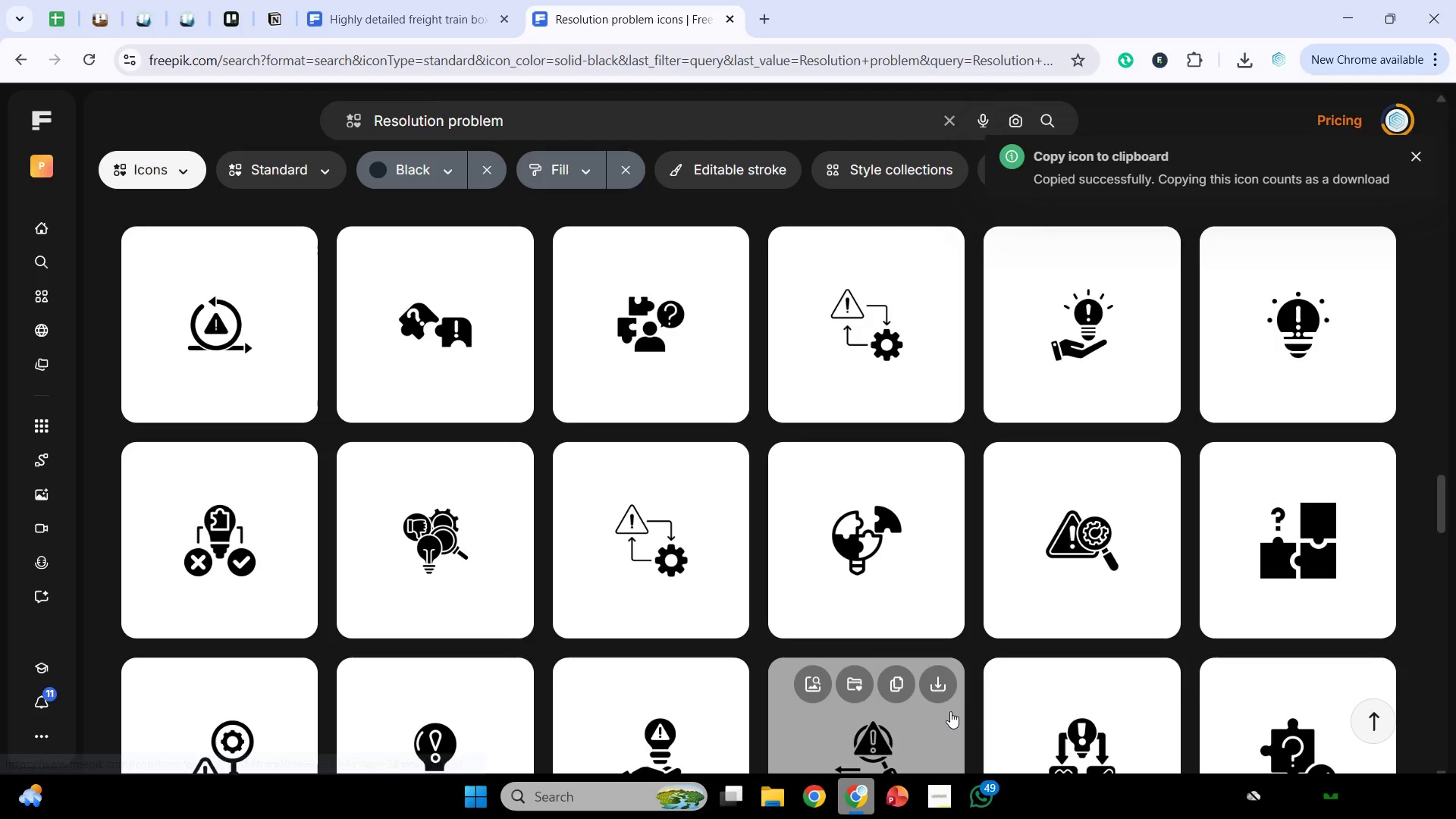 
wait(10.39)
 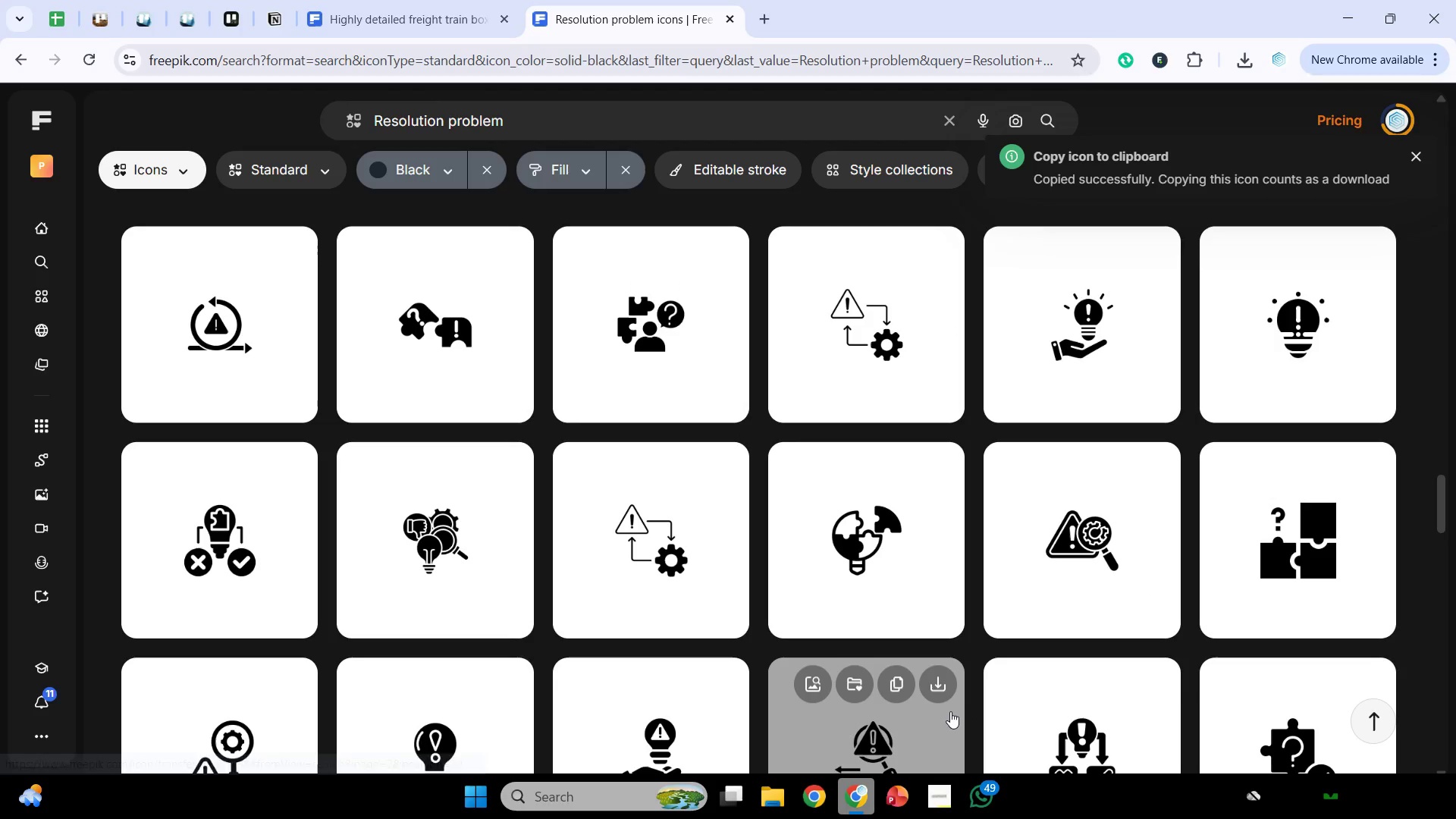 
left_click([857, 790])
 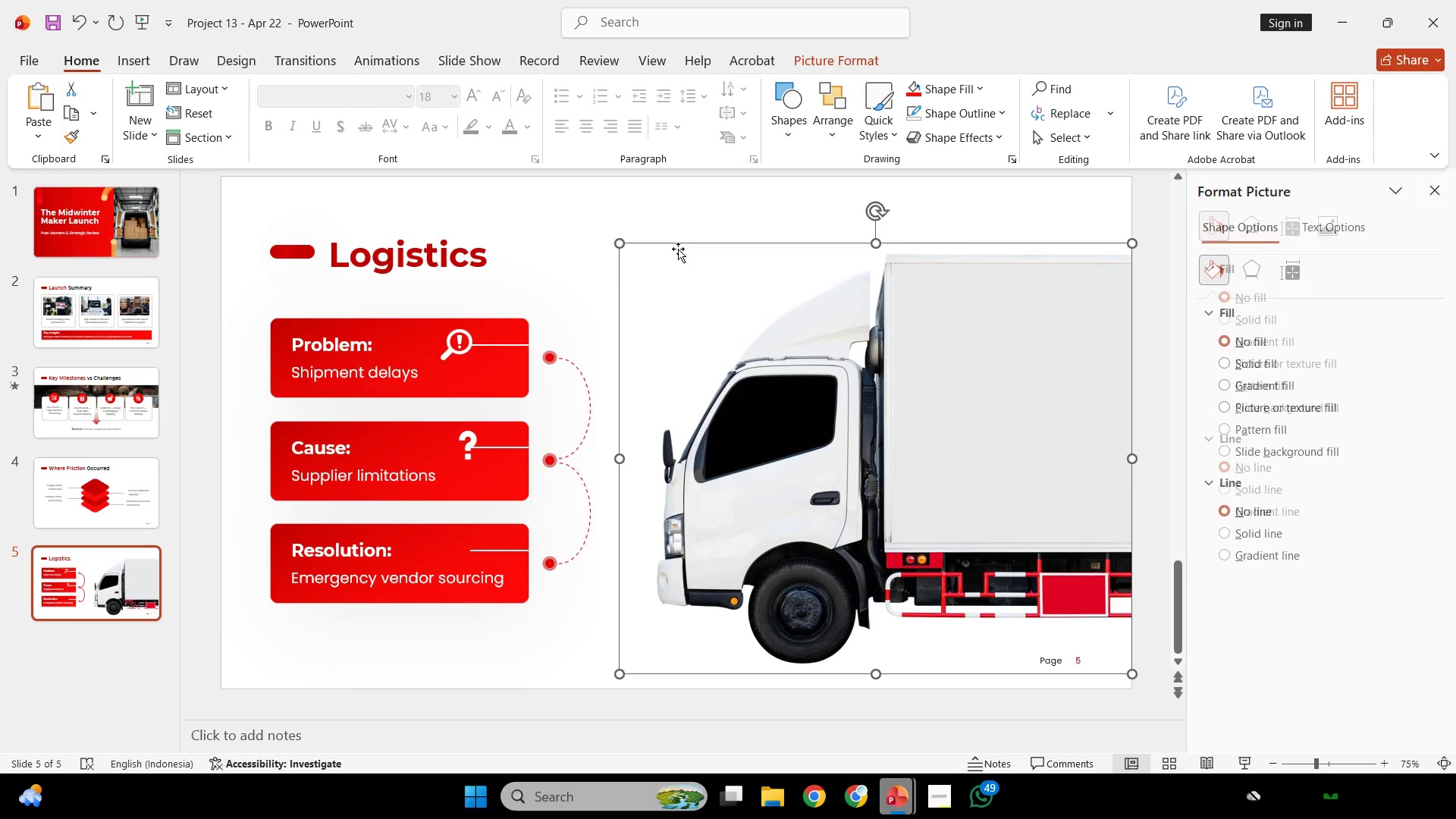 
double_click([647, 224])
 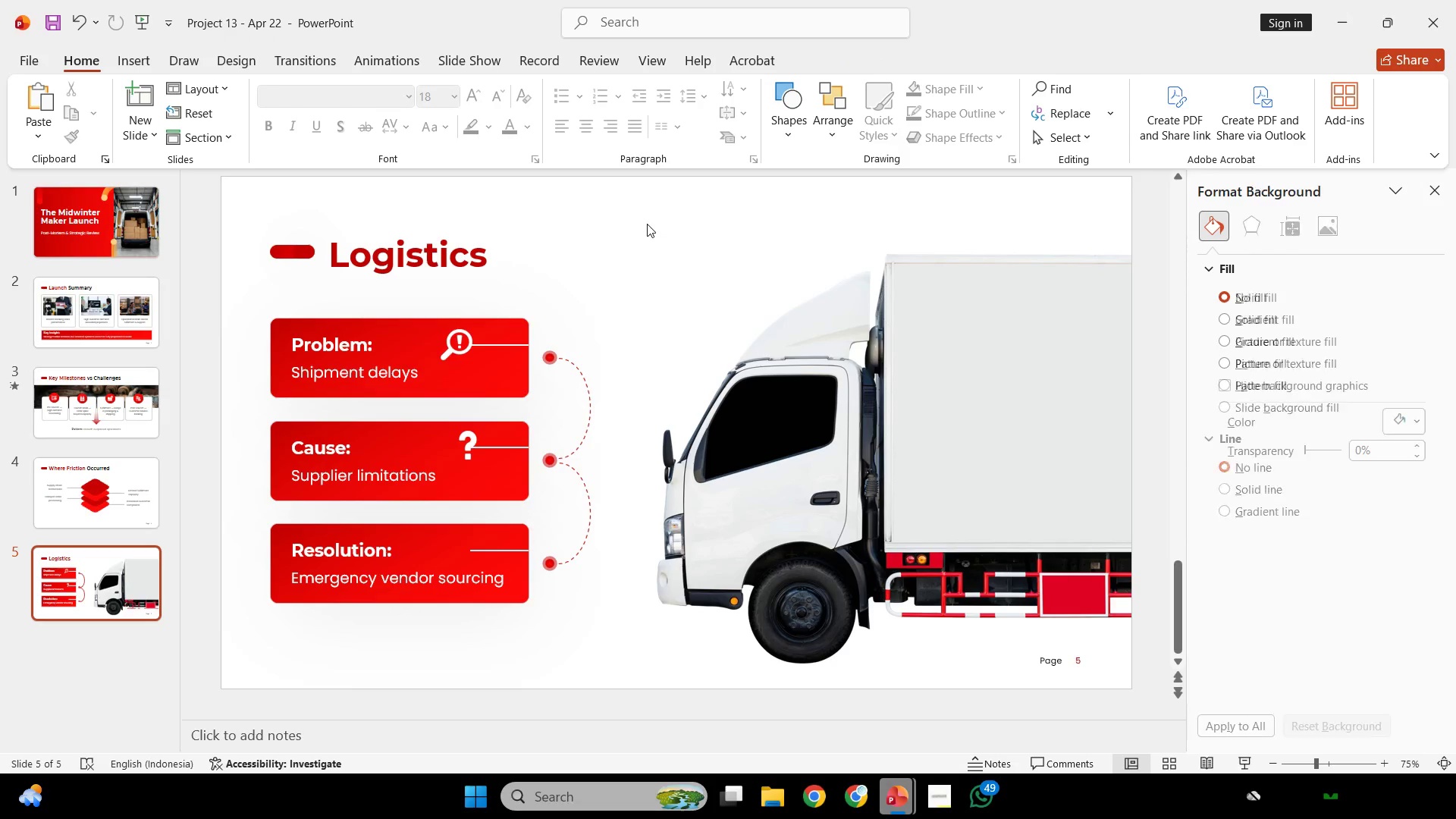 
key(Control+V)
 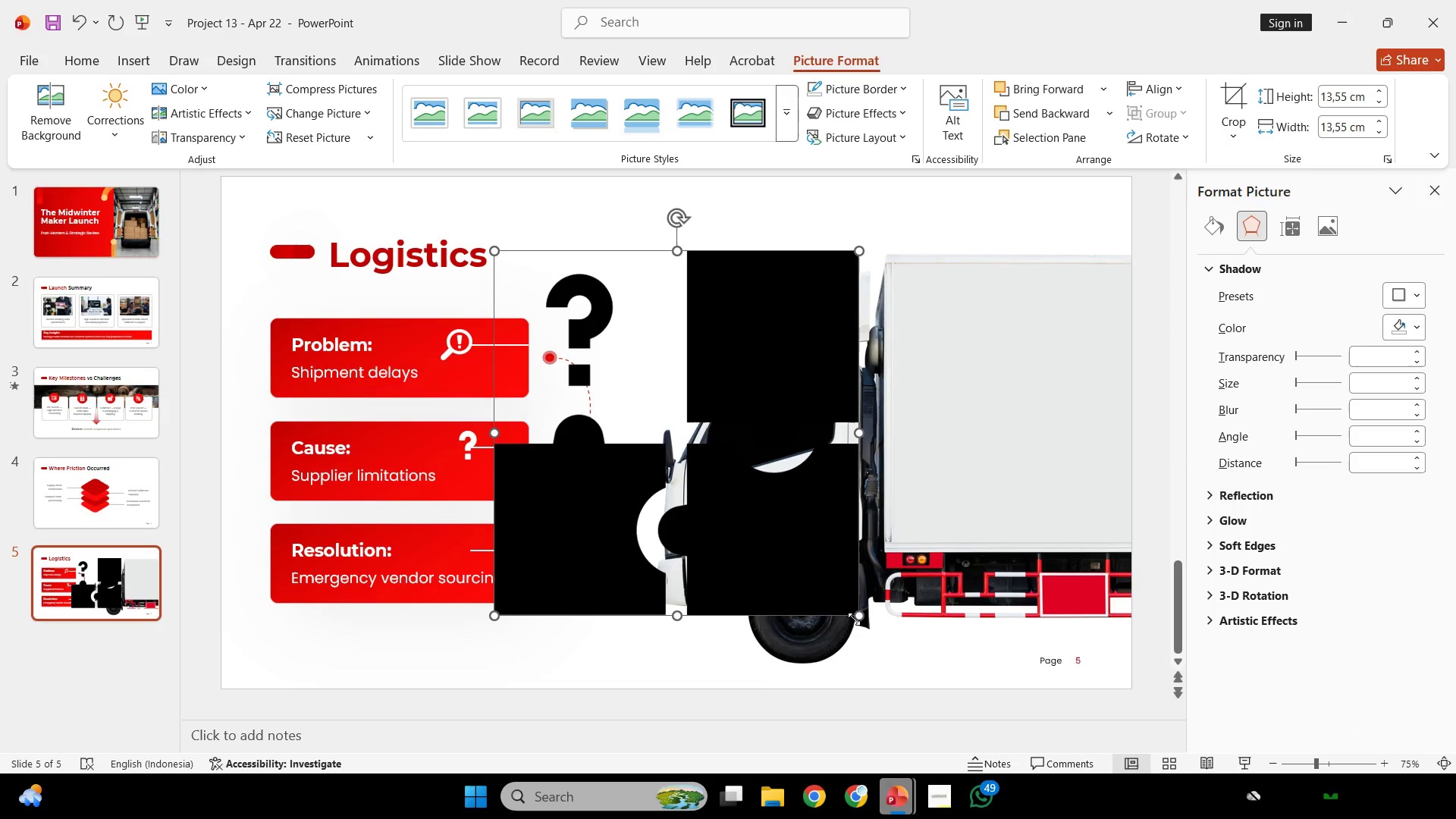 
left_click_drag(start_coordinate=[855, 619], to_coordinate=[530, 284])
 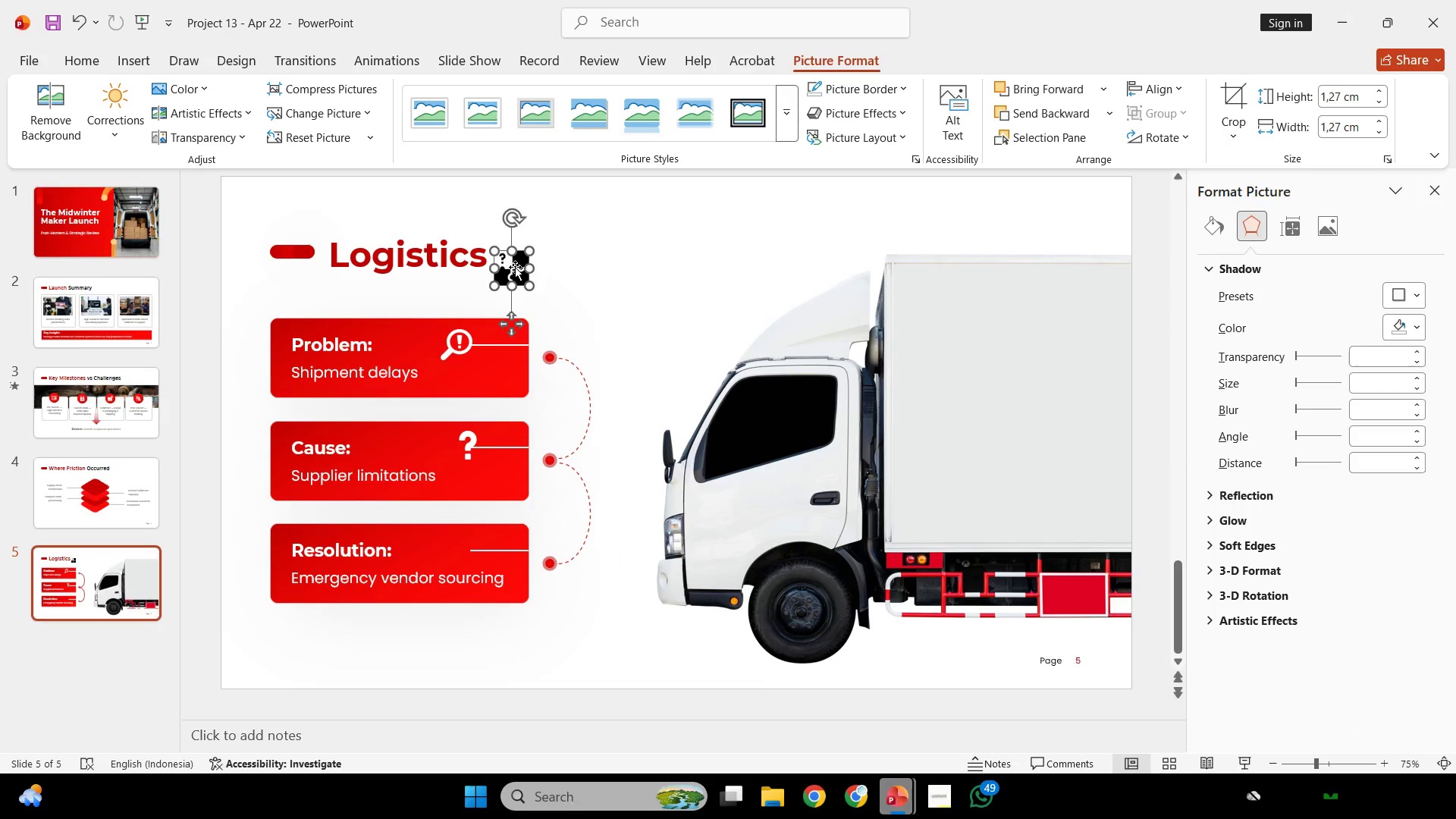 
left_click_drag(start_coordinate=[516, 268], to_coordinate=[460, 346])
 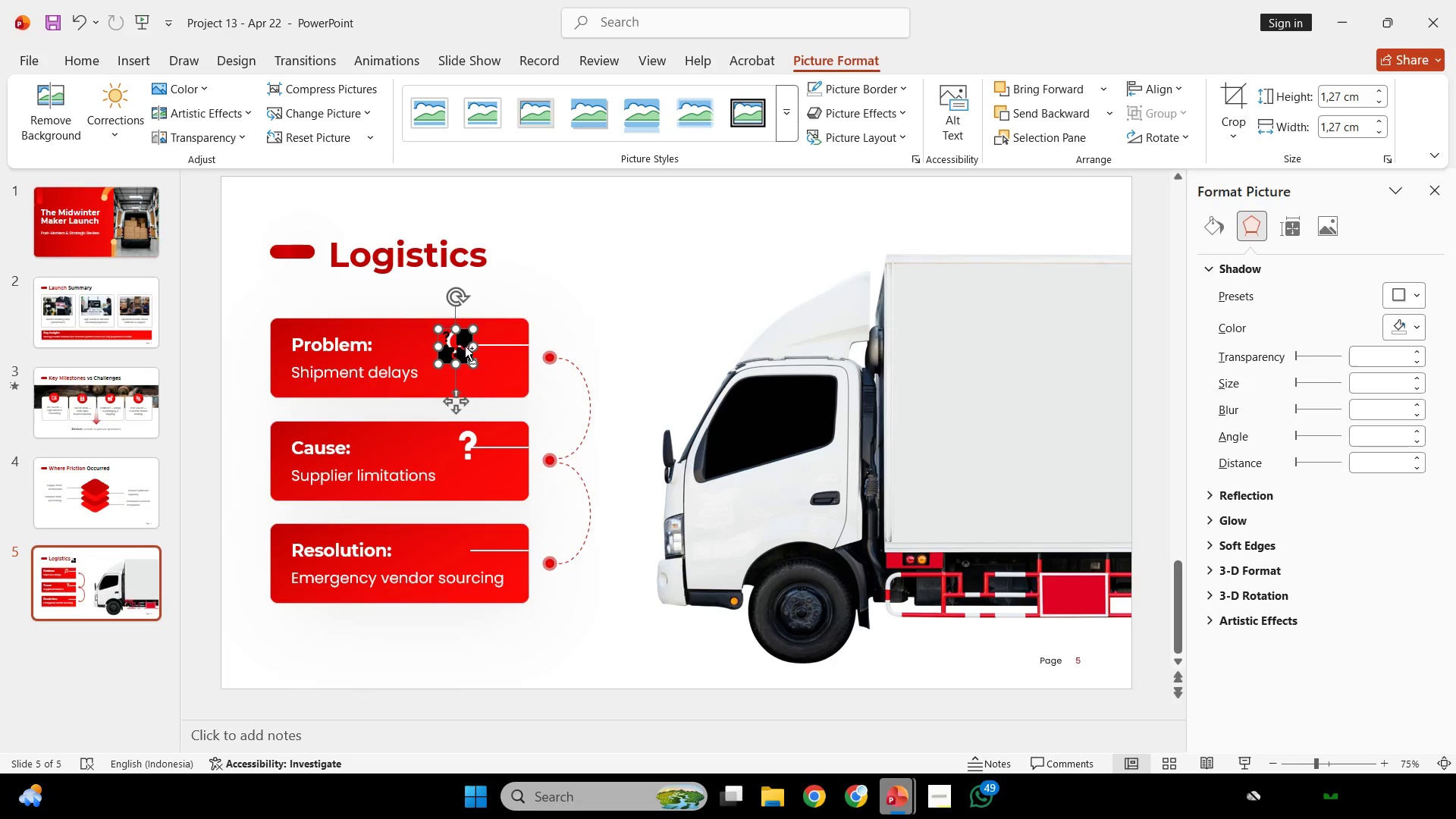 
hold_key(key=ControlLeft, duration=1.51)
 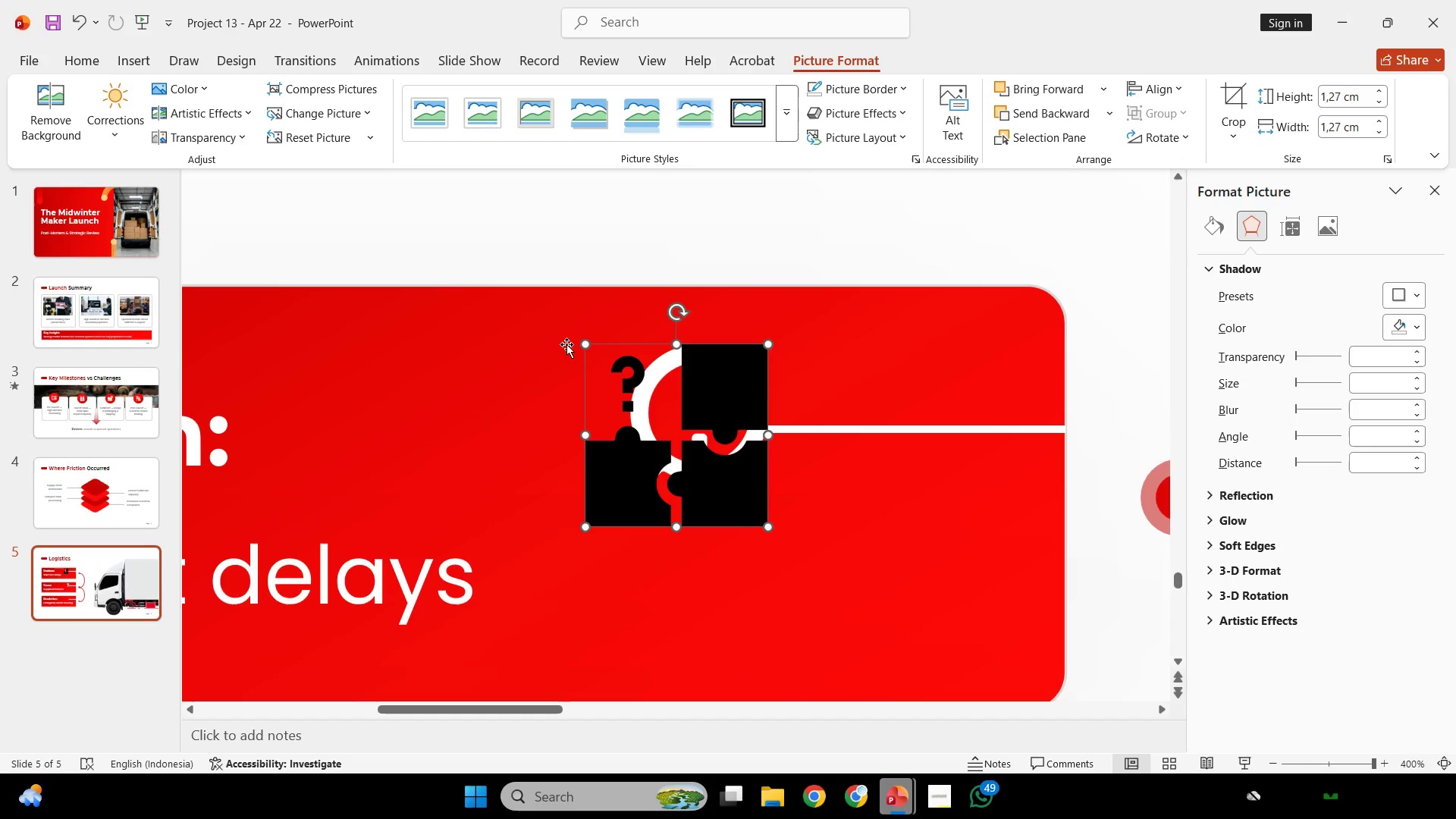 
key(Shift+ShiftLeft)
 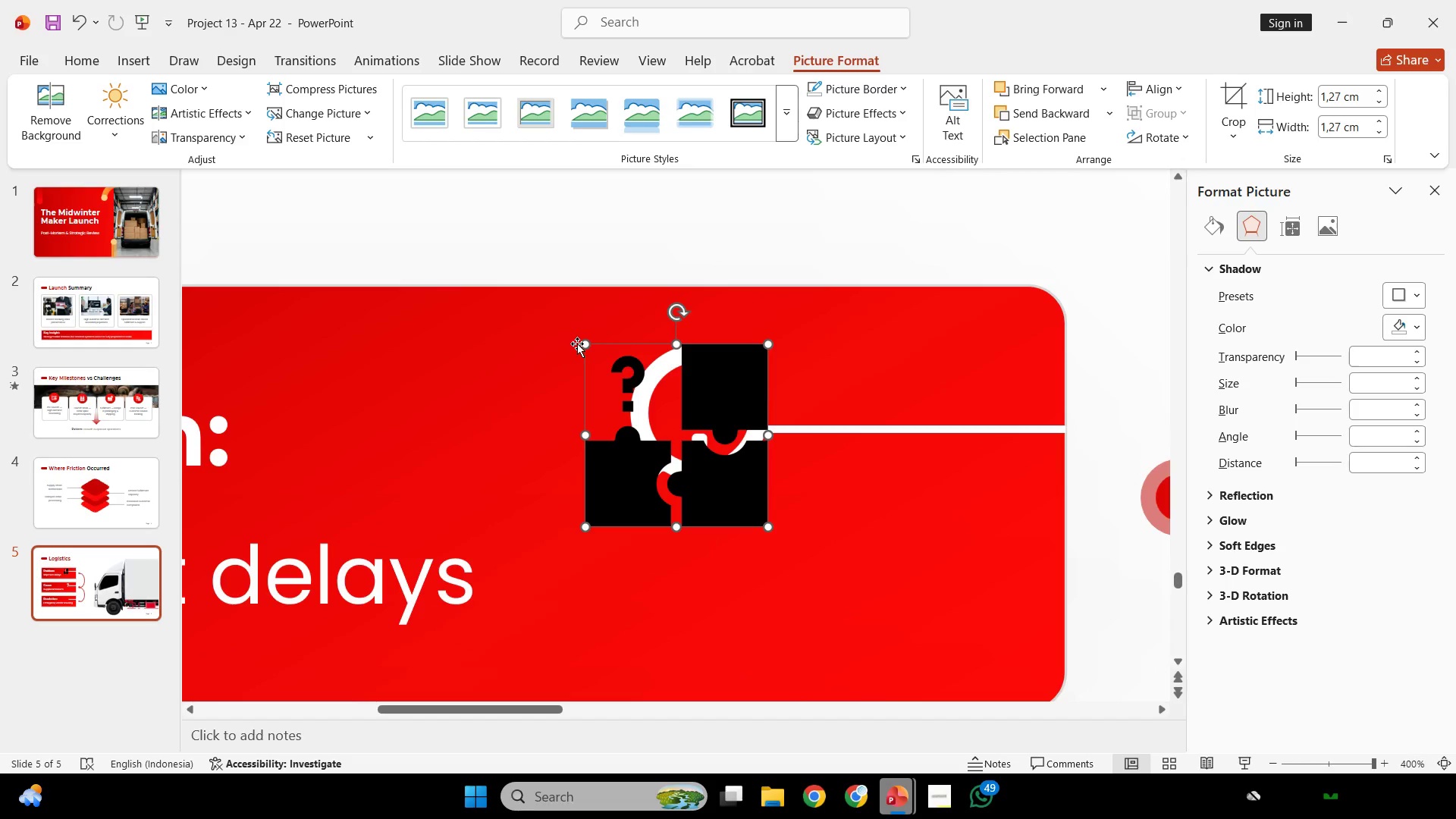 
scroll: coordinate [541, 417], scroll_direction: up, amount: 8.0
 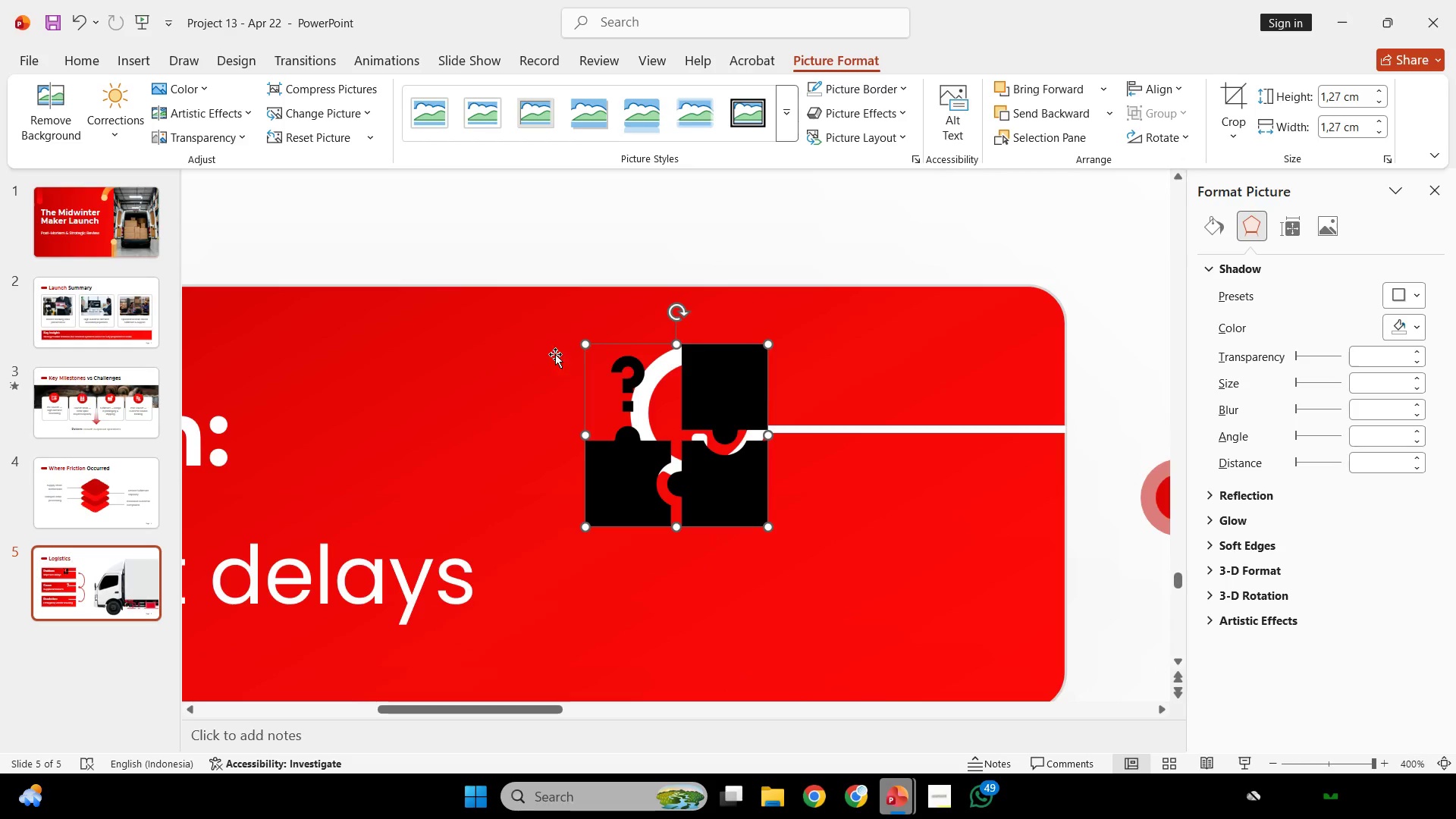 
key(Shift+ShiftLeft)
 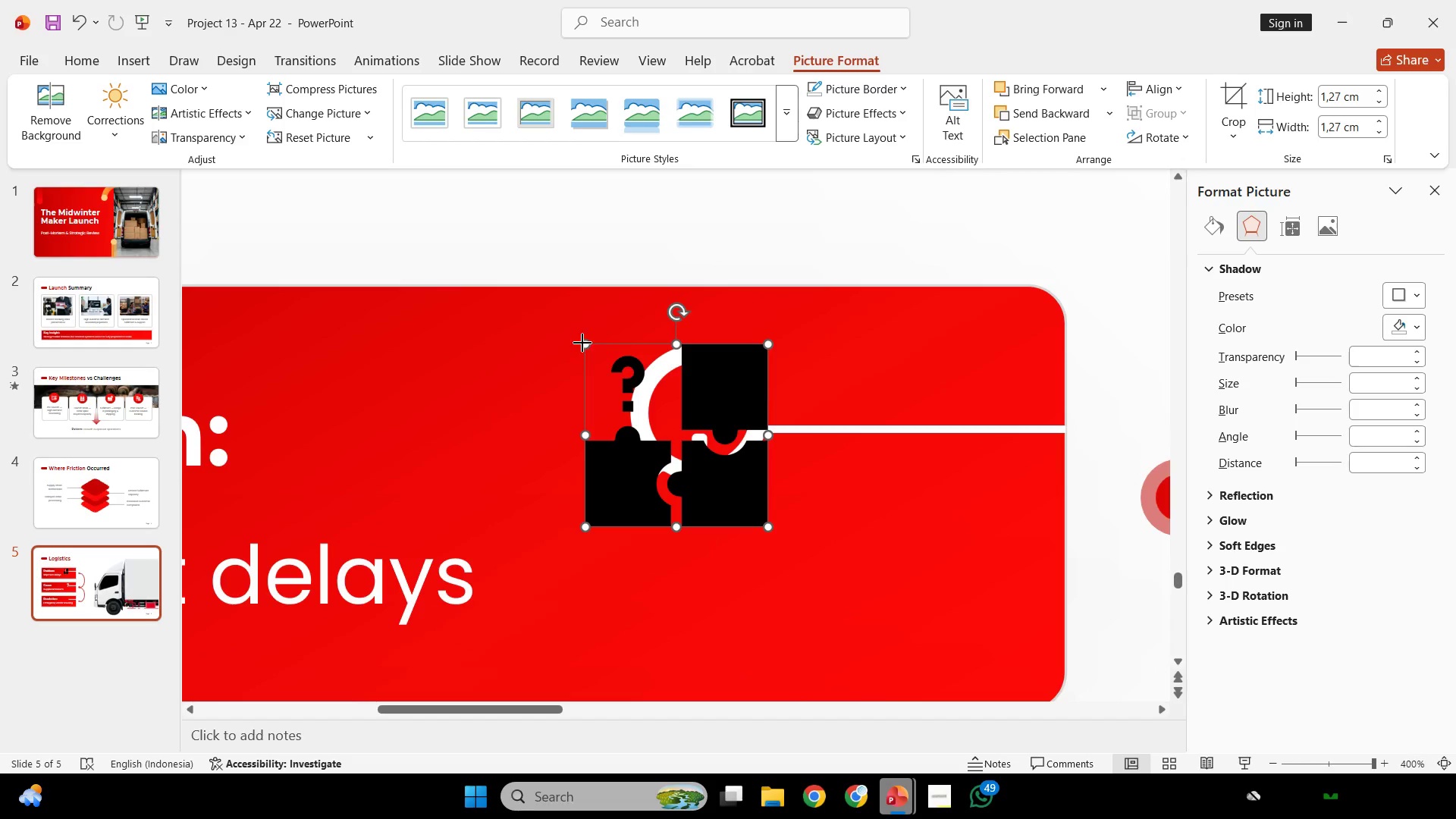 
hold_key(key=ShiftLeft, duration=2.08)
left_click_drag(start_coordinate=[581, 343], to_coordinate=[611, 359])
 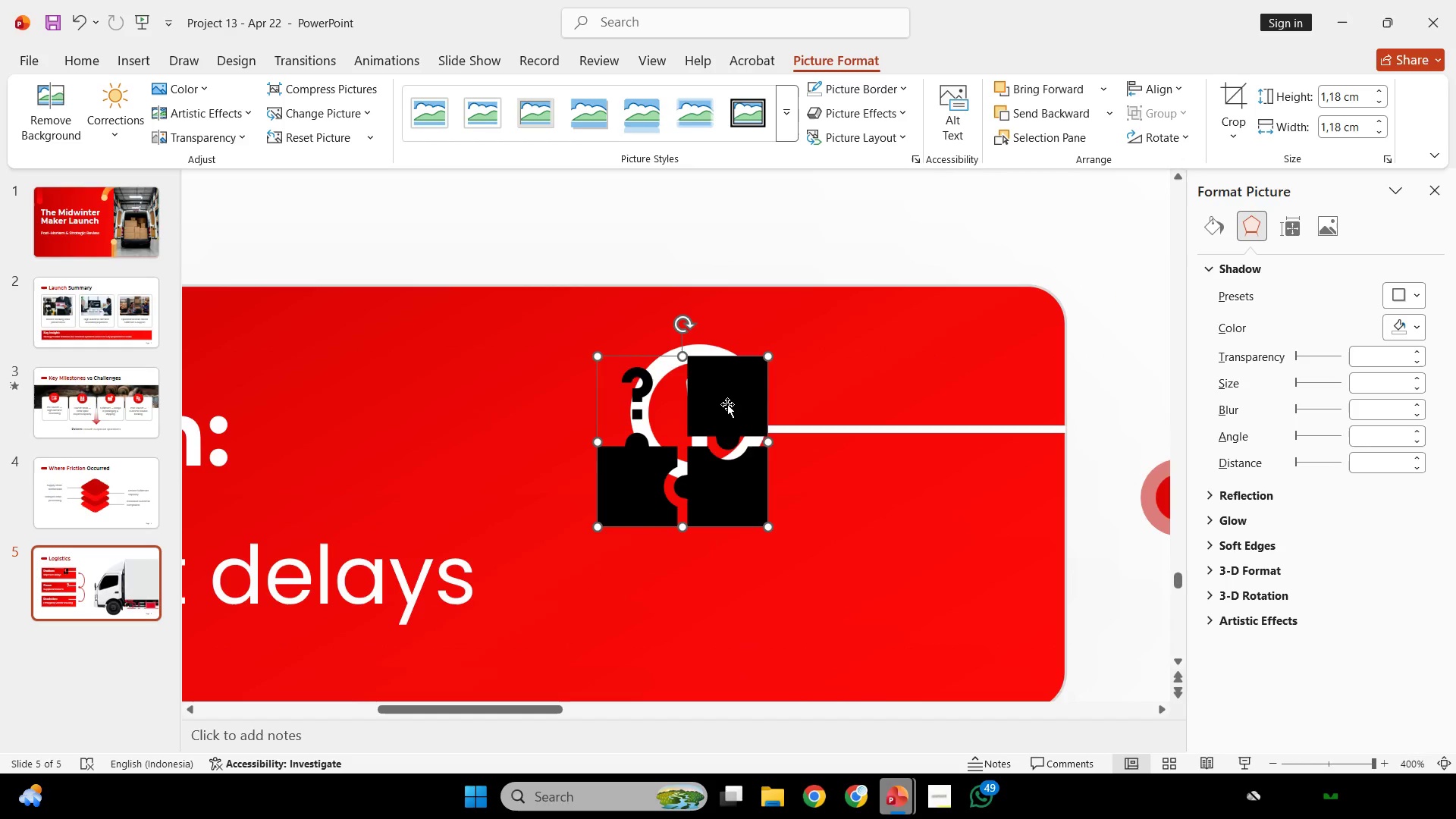 
hold_key(key=ShiftLeft, duration=2.14)
left_click_drag(start_coordinate=[727, 404], to_coordinate=[730, 392])
 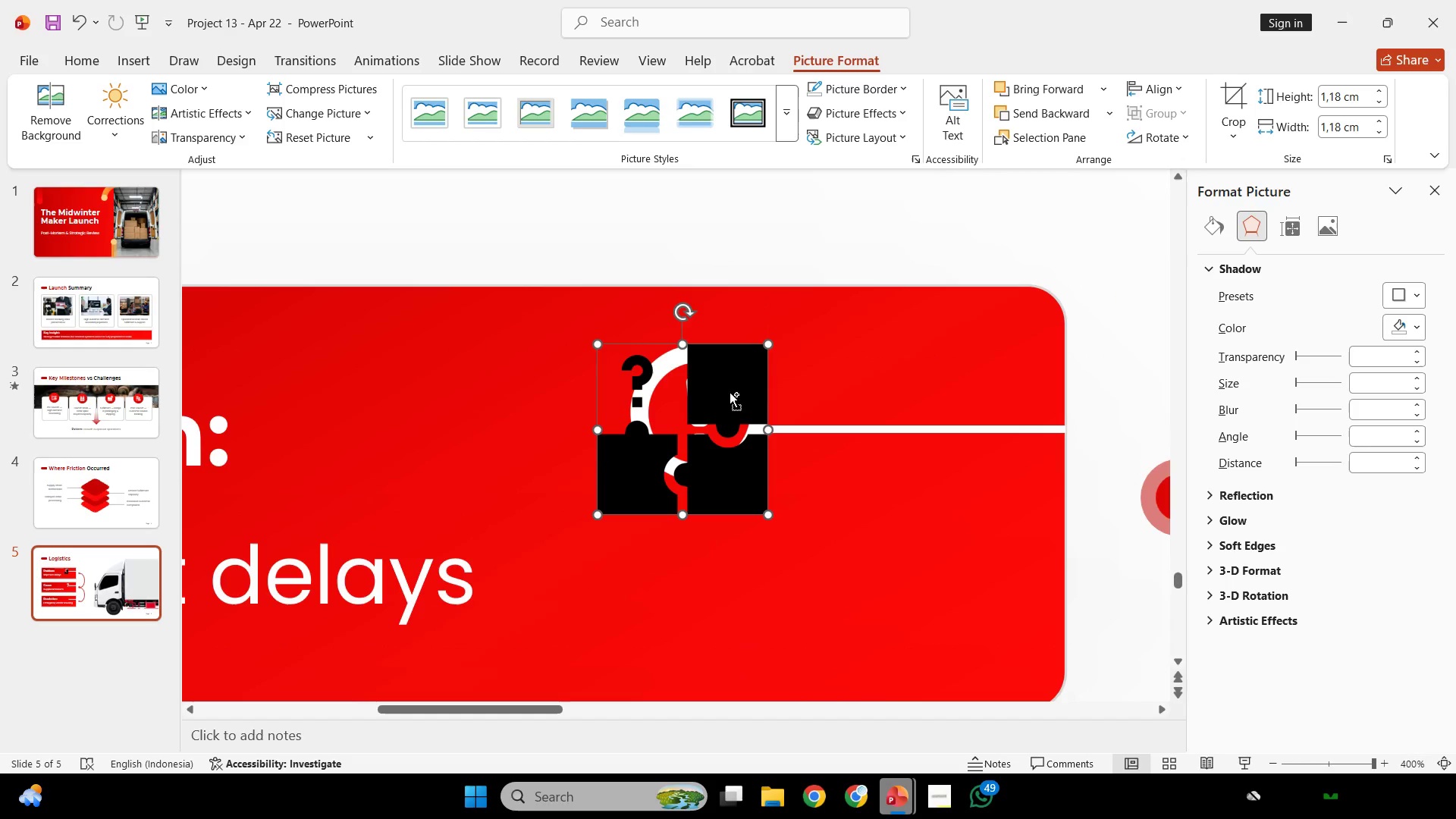 
key(Control+ControlLeft)
 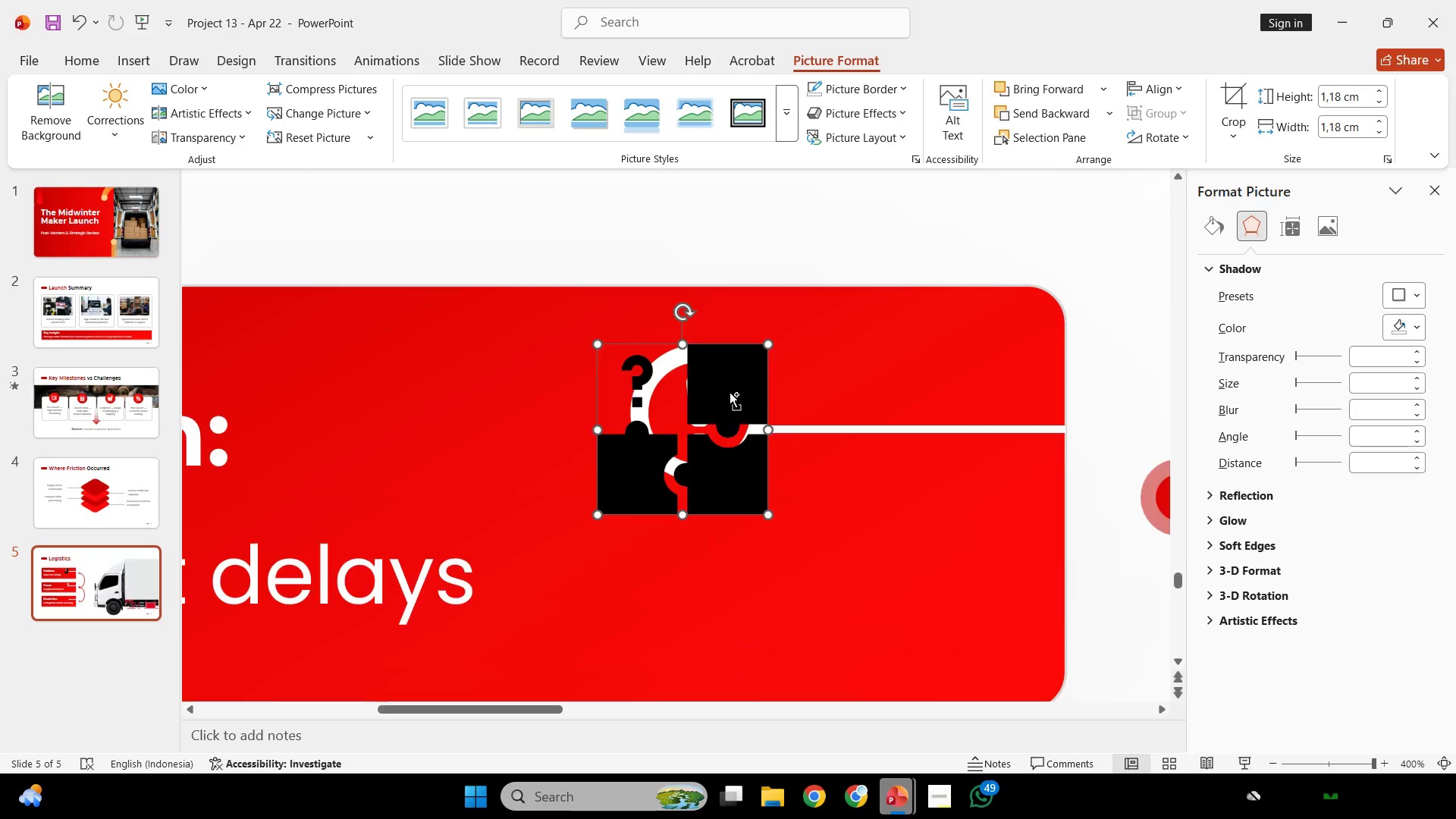 
hold_key(key=ControlLeft, duration=0.66)
scroll: coordinate [730, 394], scroll_direction: down, amount: 5.0
 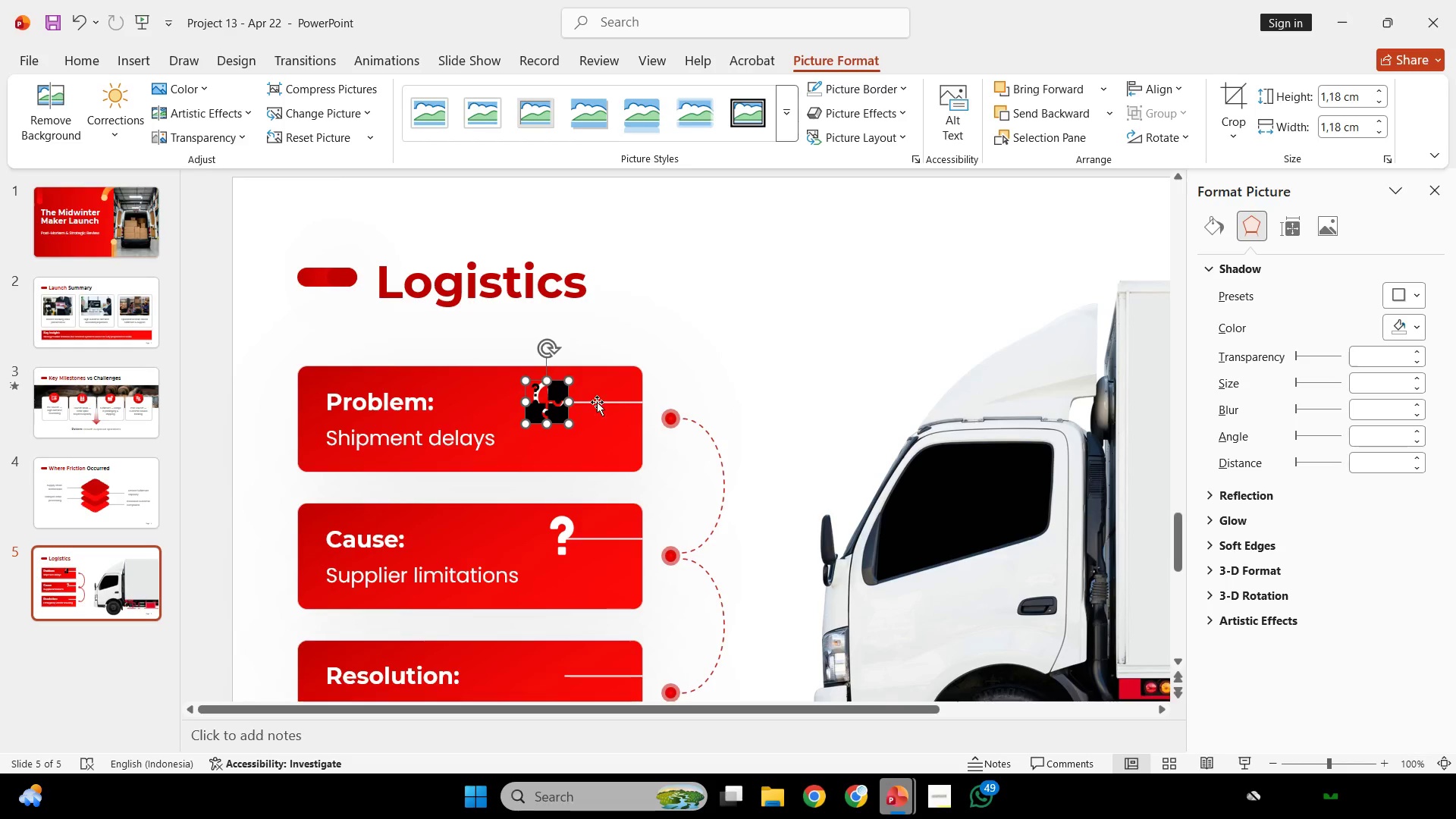 
hold_key(key=ShiftLeft, duration=1.88)
left_click_drag(start_coordinate=[557, 403], to_coordinate=[567, 677])
 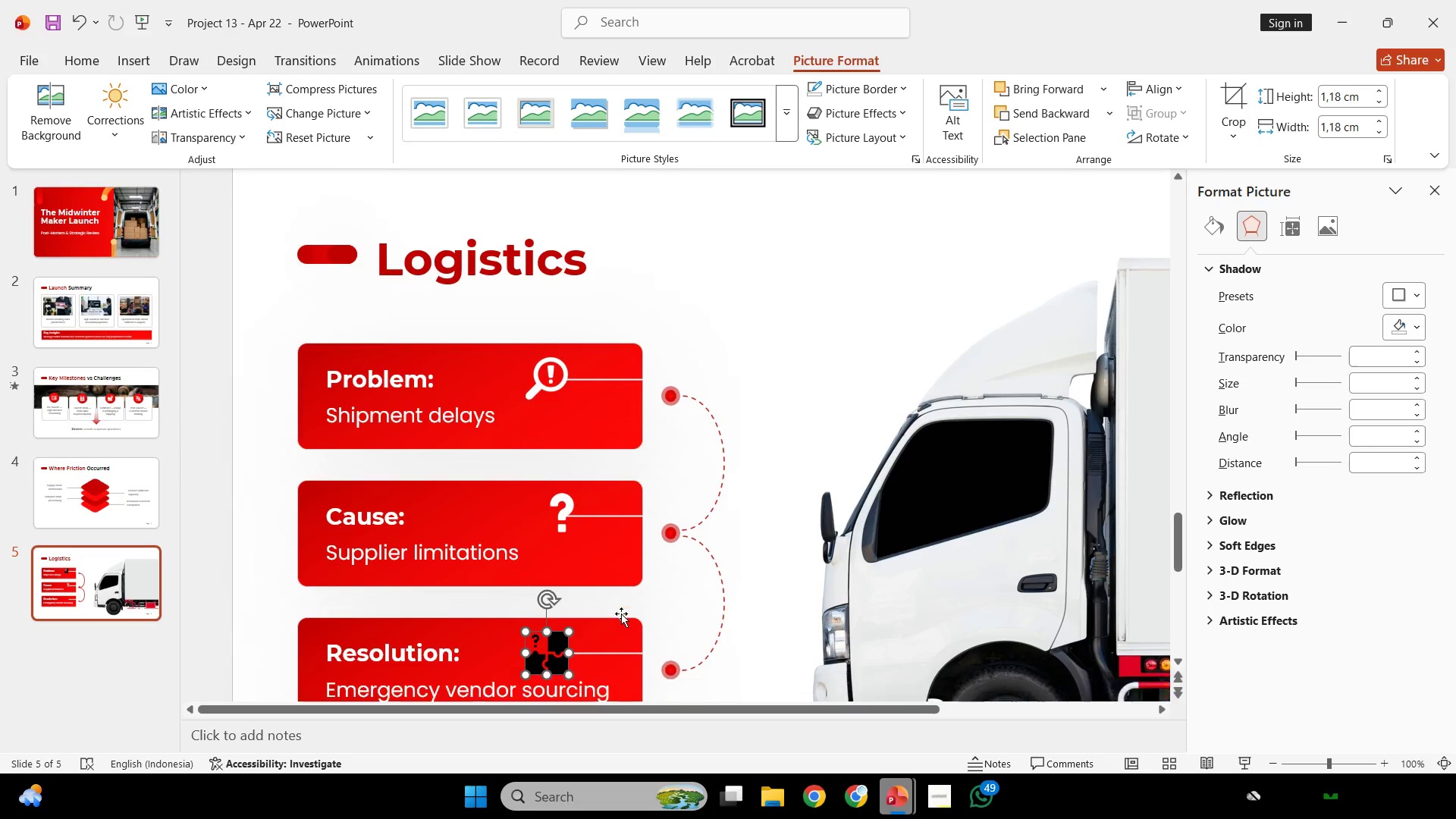 
scroll: coordinate [621, 613], scroll_direction: down, amount: 3.0
 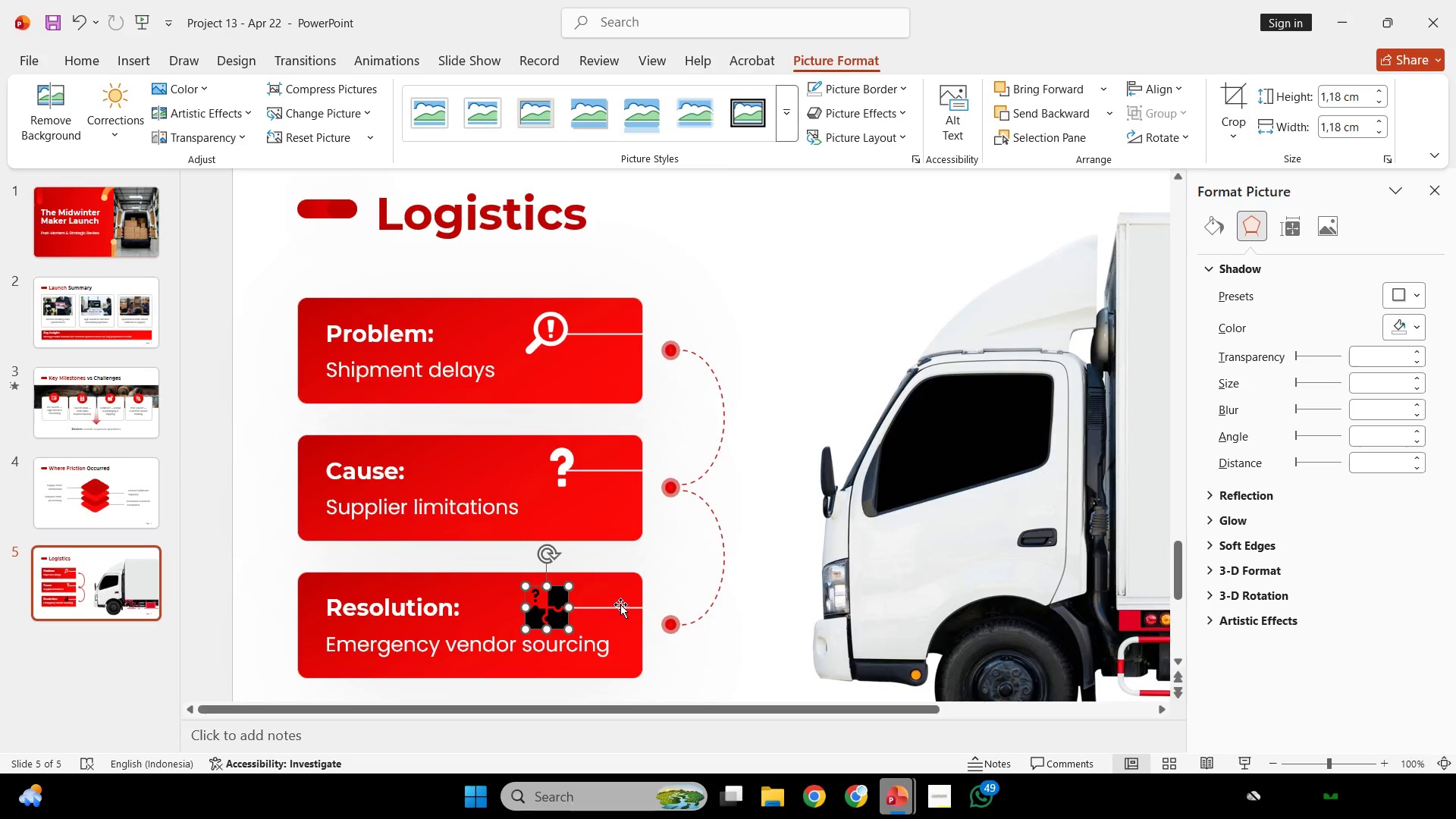 
hold_key(key=ControlLeft, duration=0.83)
scroll: coordinate [621, 595], scroll_direction: up, amount: 5.0
 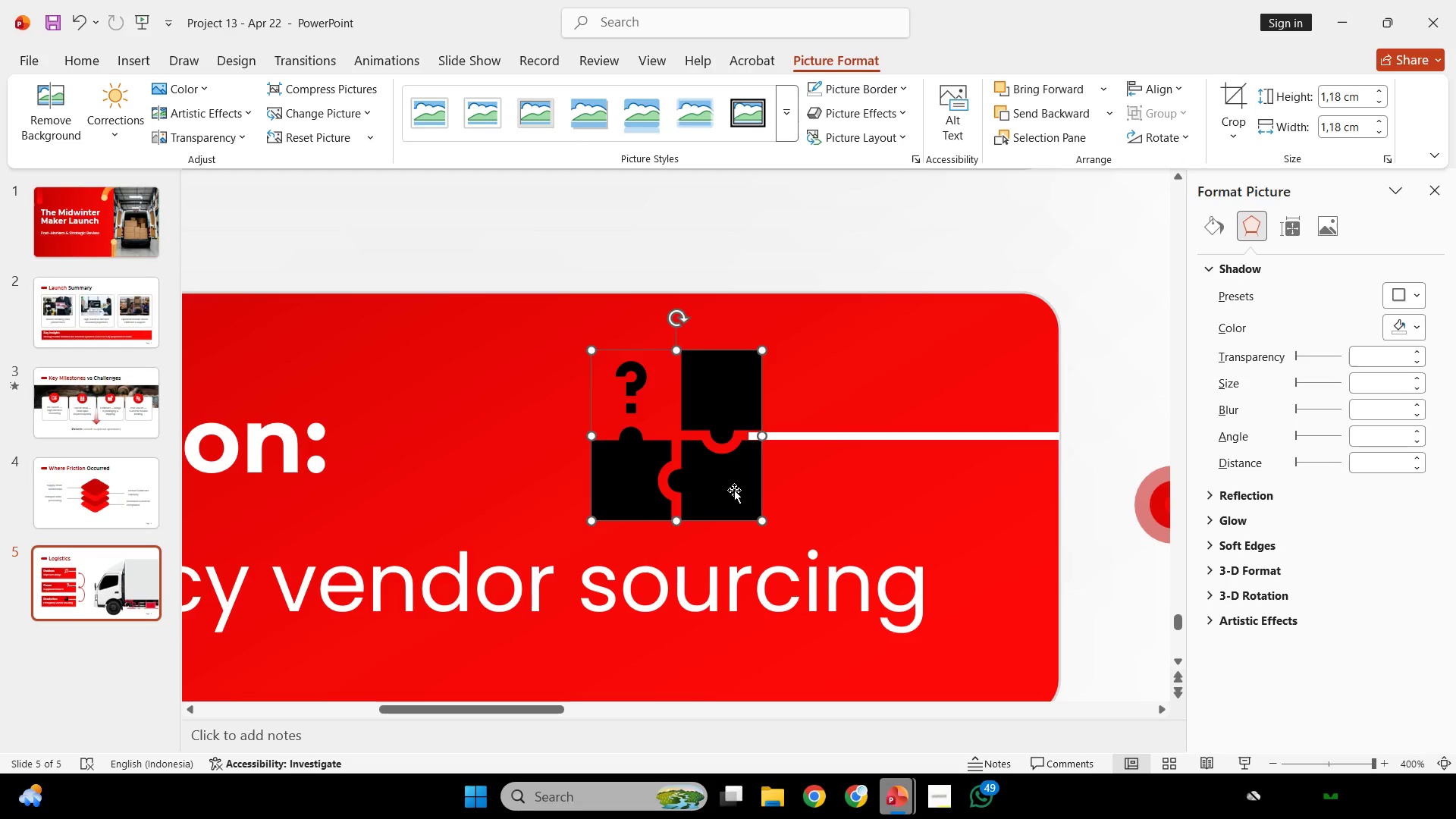 
hold_key(key=ShiftLeft, duration=2.41)
 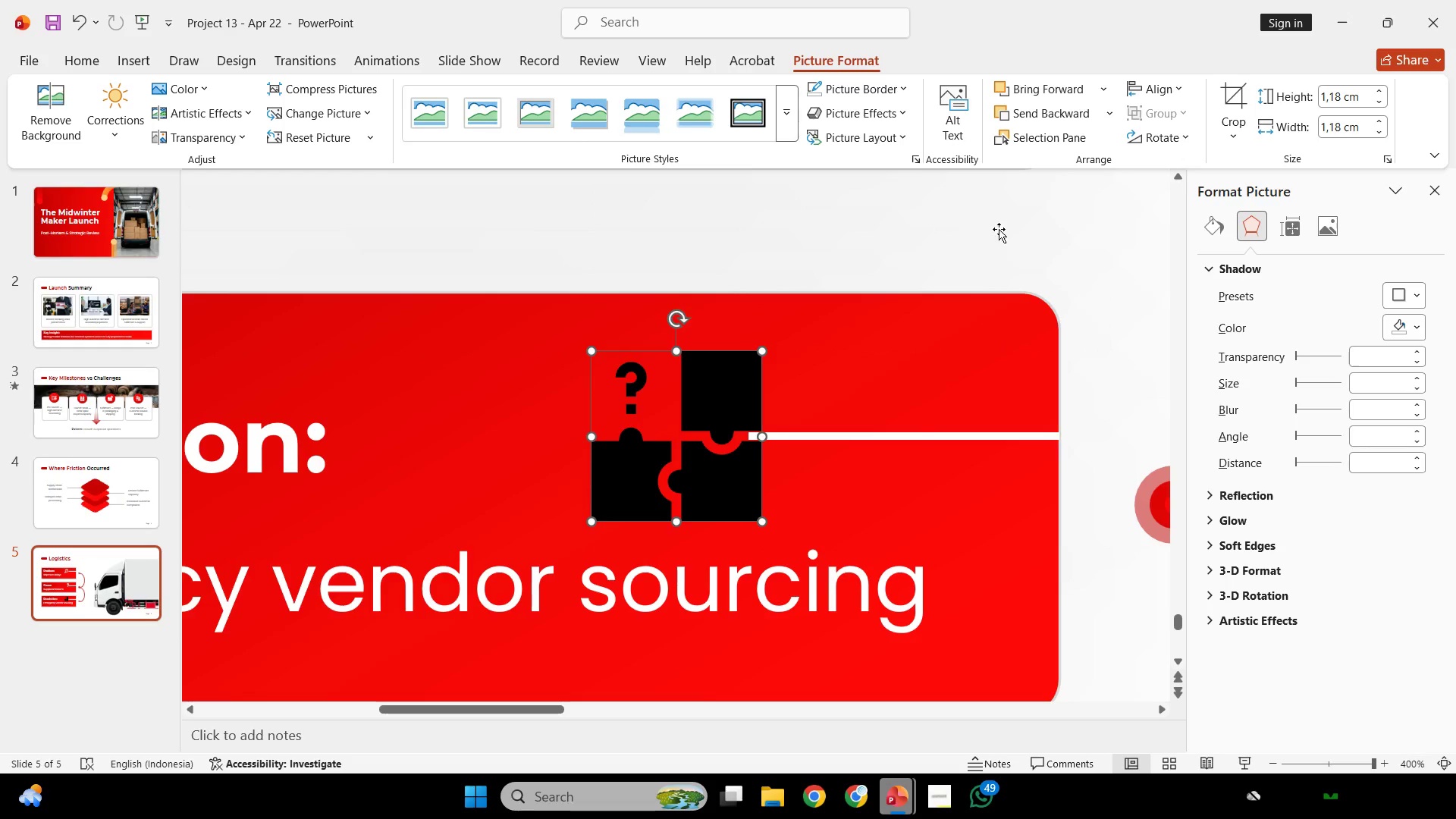 
left_click([999, 228])
 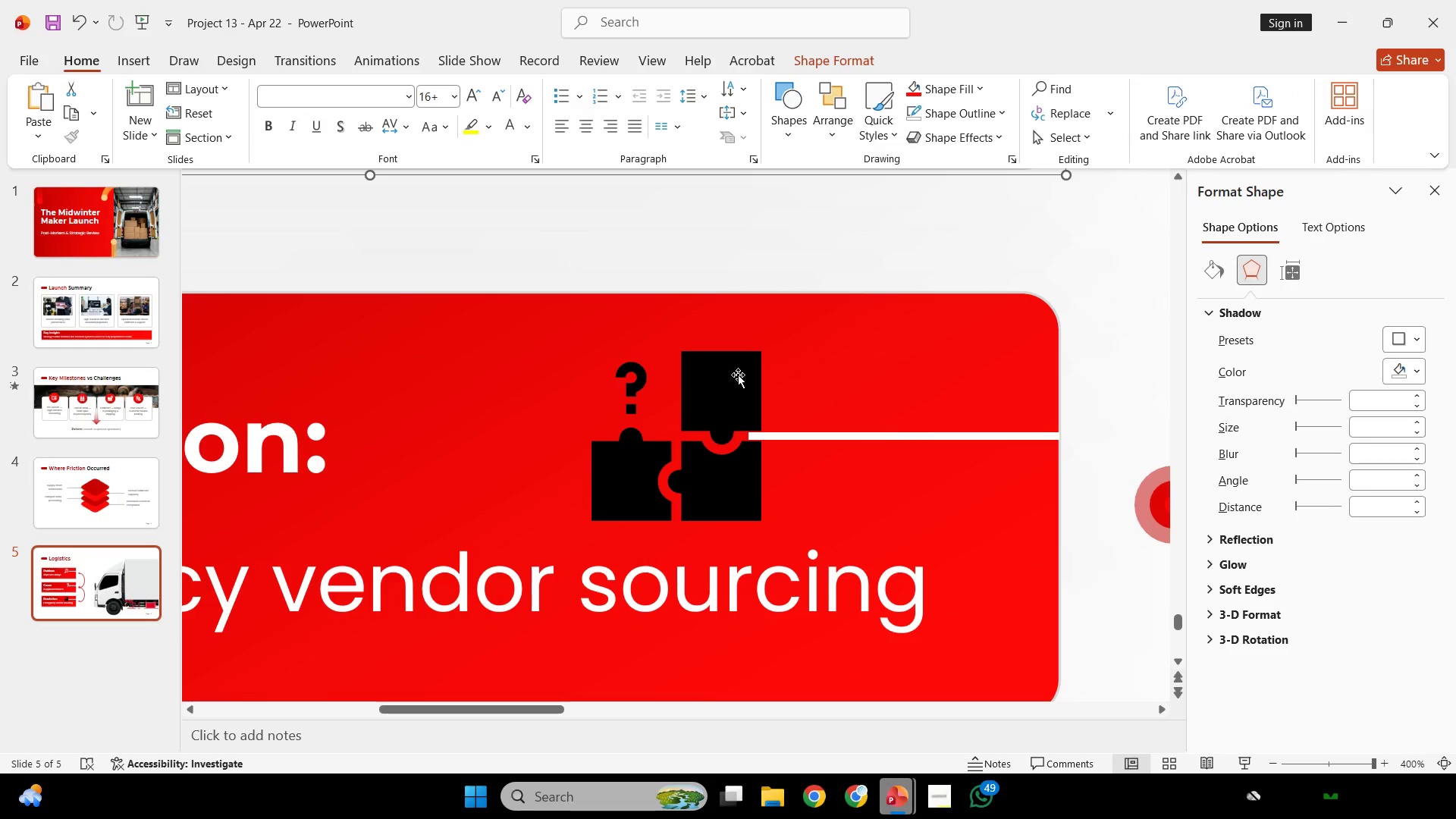 
left_click([730, 375])
 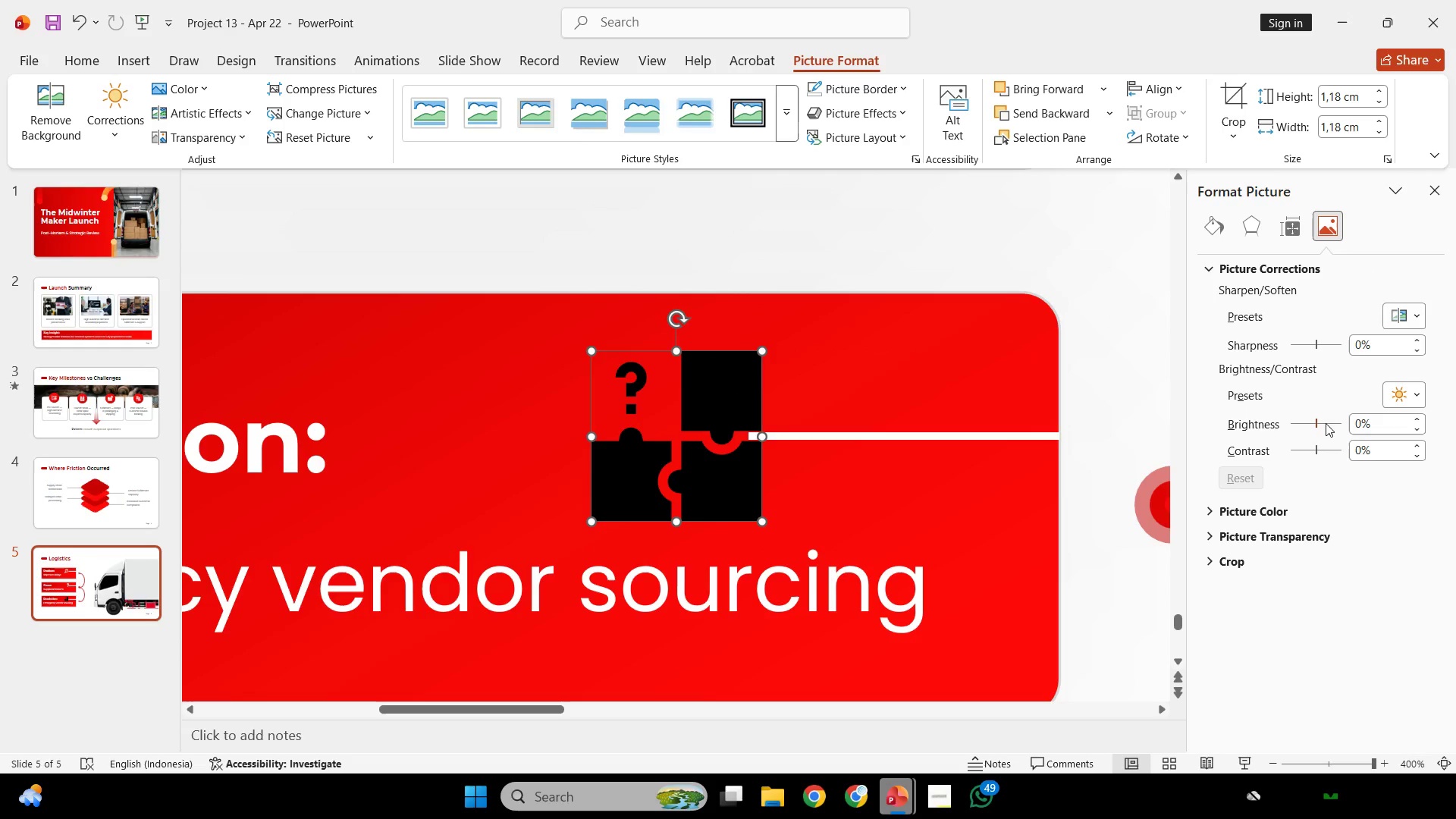 
left_click_drag(start_coordinate=[1317, 418], to_coordinate=[1455, 427])
 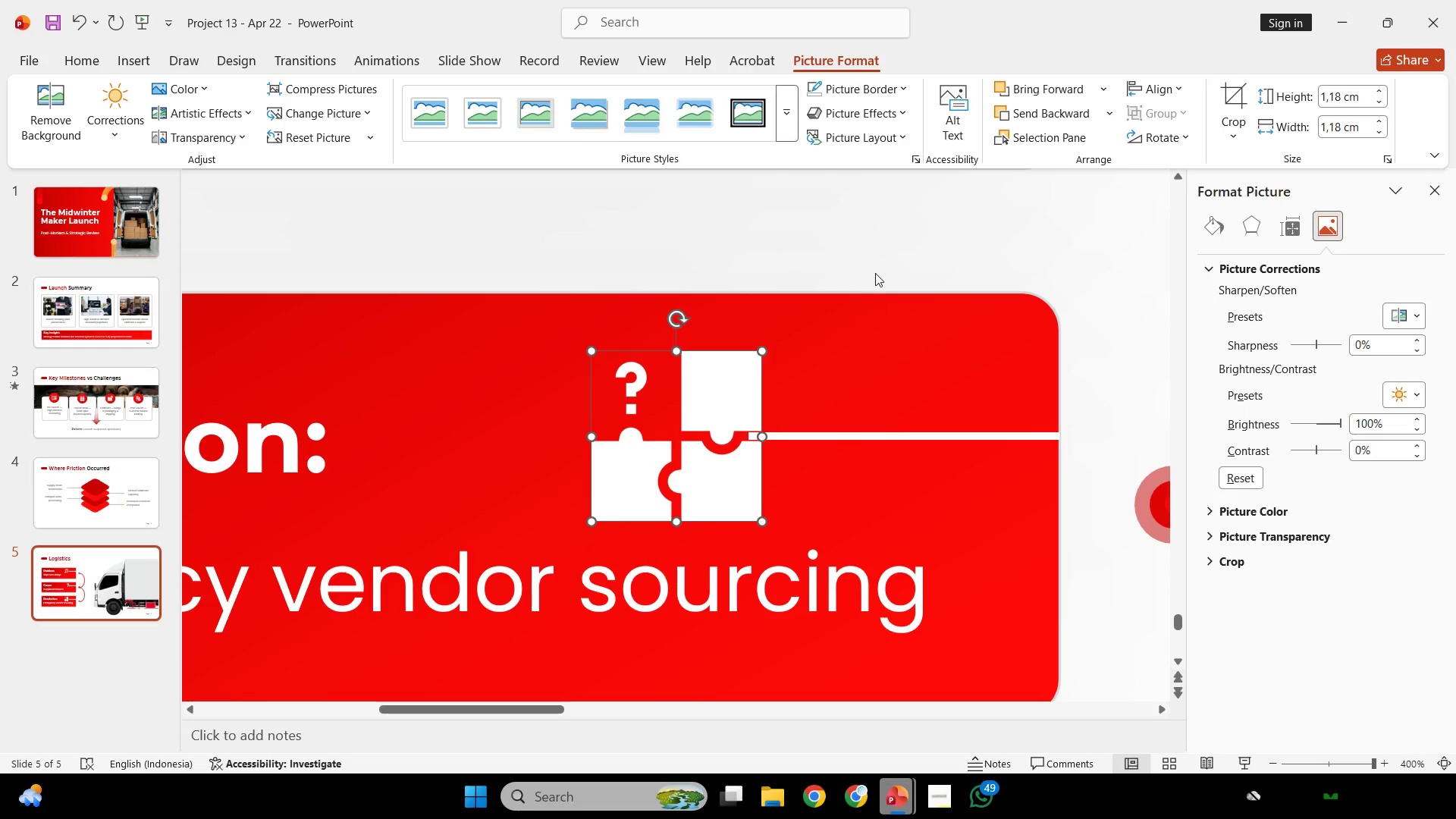 
left_click([875, 273])
 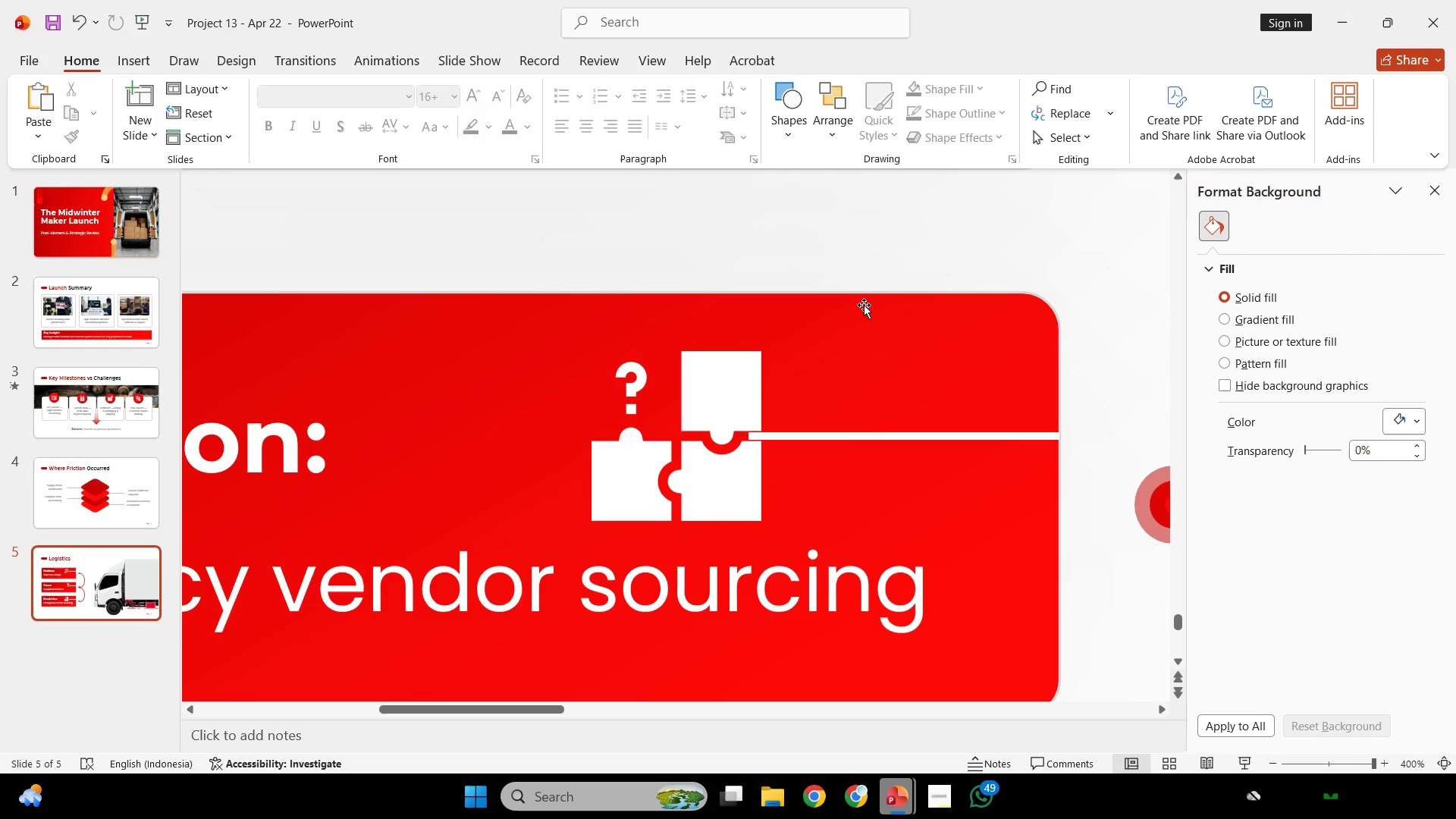 
hold_key(key=ControlLeft, duration=2.12)
scroll: coordinate [864, 309], scroll_direction: down, amount: 6.0
 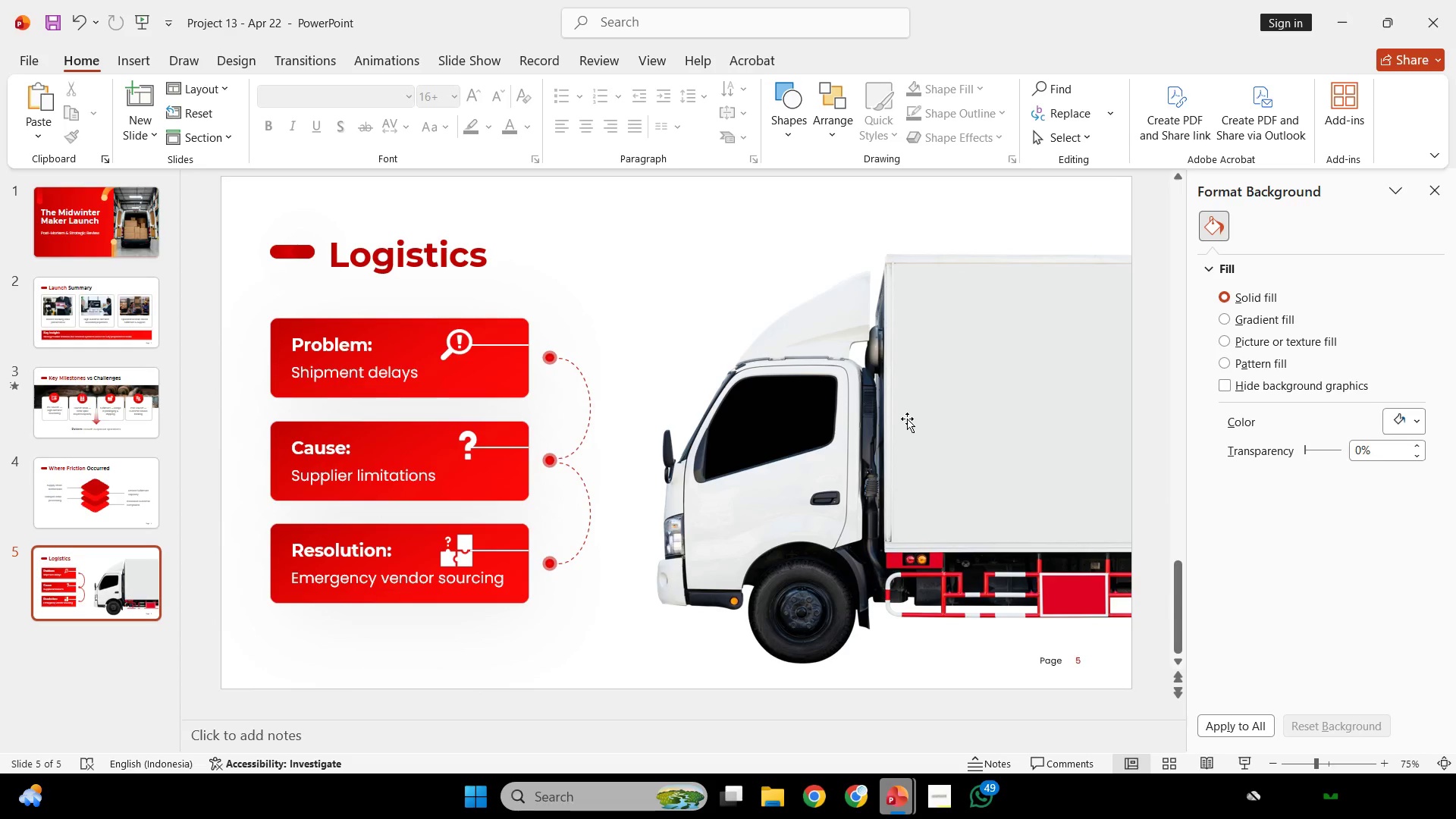 
wait(11.22)
 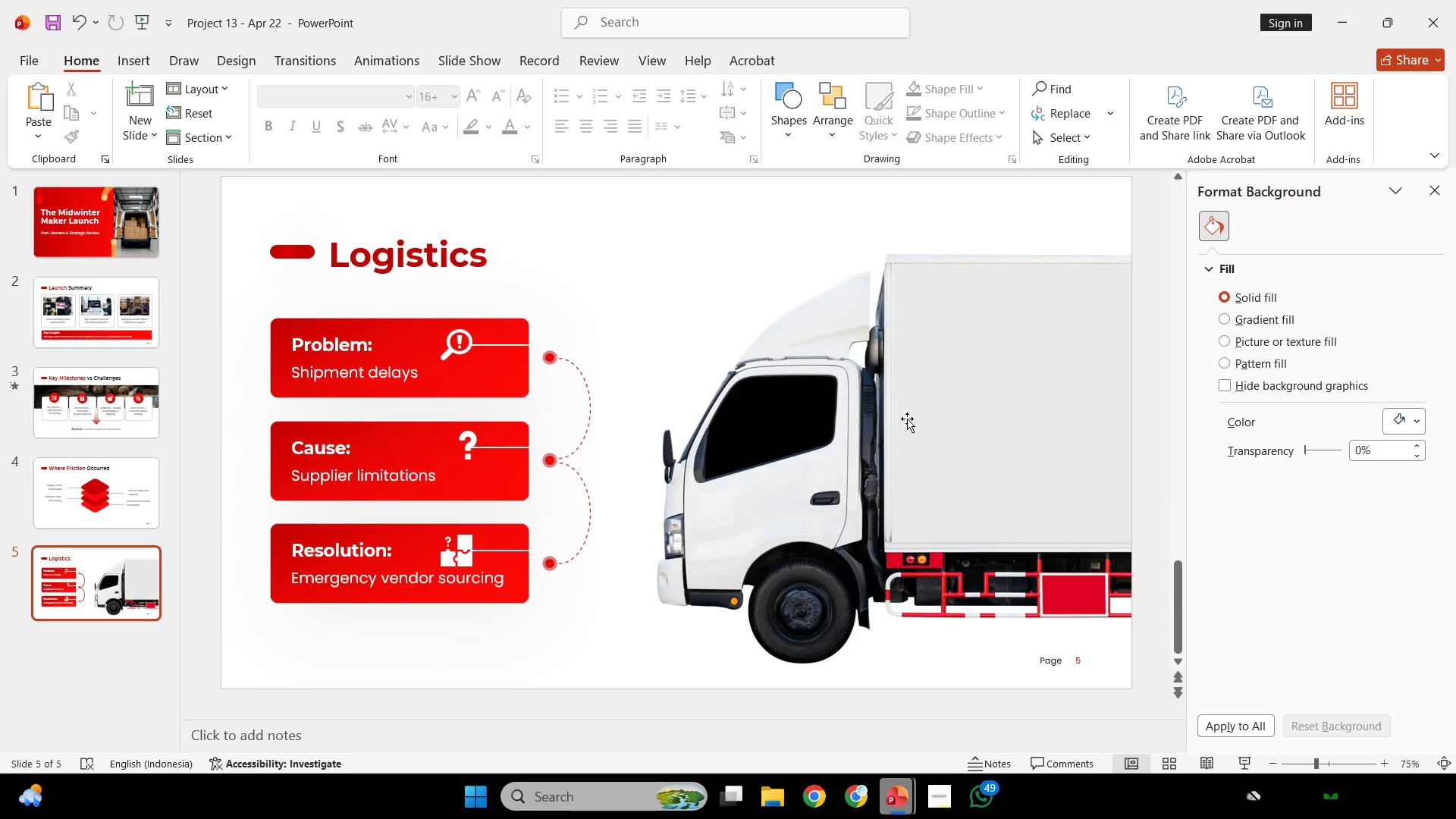 
left_click([141, 103])
 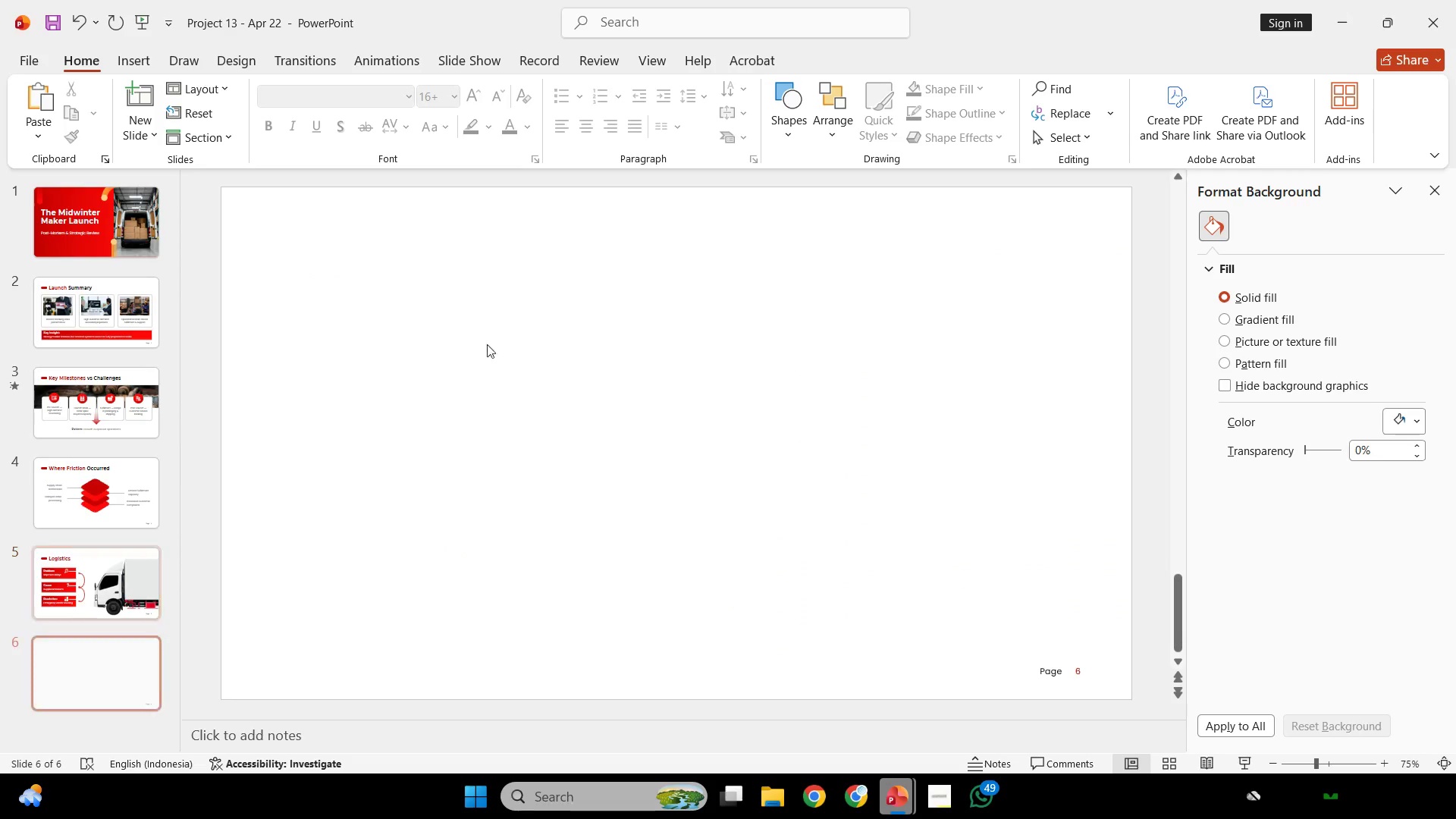 
hold_key(key=ControlLeft, duration=0.38)
scroll: coordinate [642, 384], scroll_direction: down, amount: 1.0
 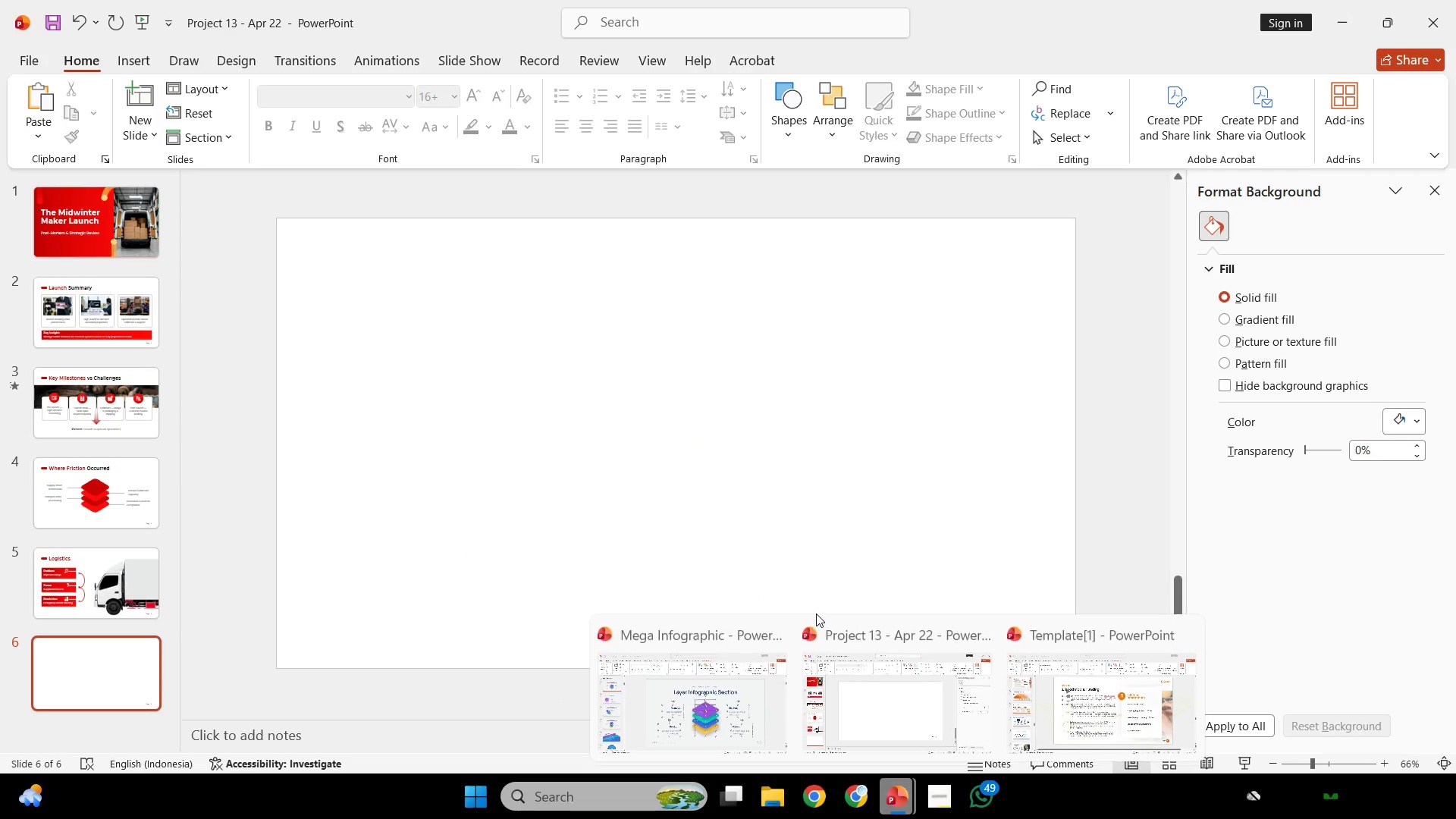 
scroll: coordinate [725, 368], scroll_direction: up, amount: 1.0
 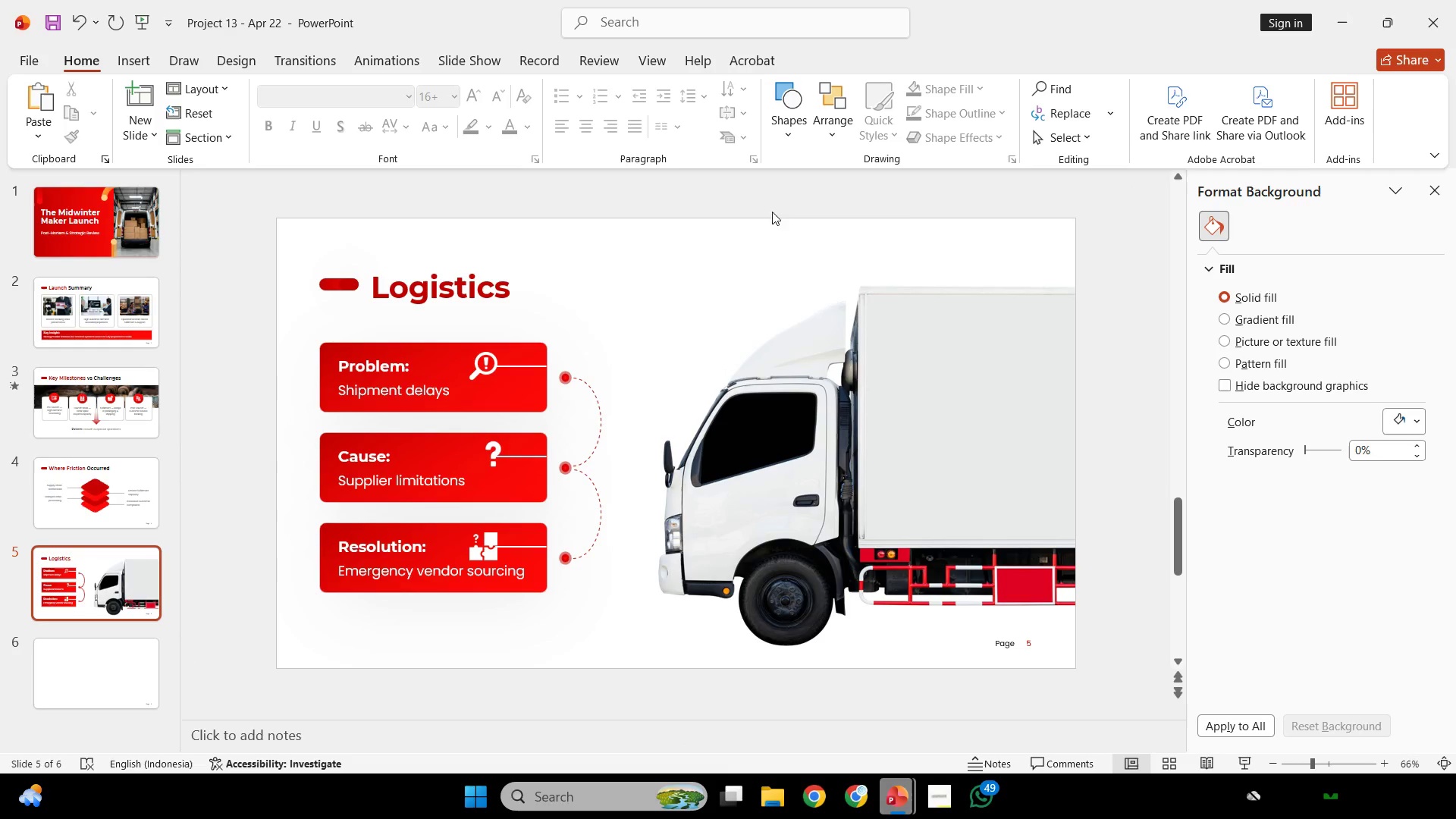 
left_click_drag(start_coordinate=[917, 204], to_coordinate=[133, 340])
 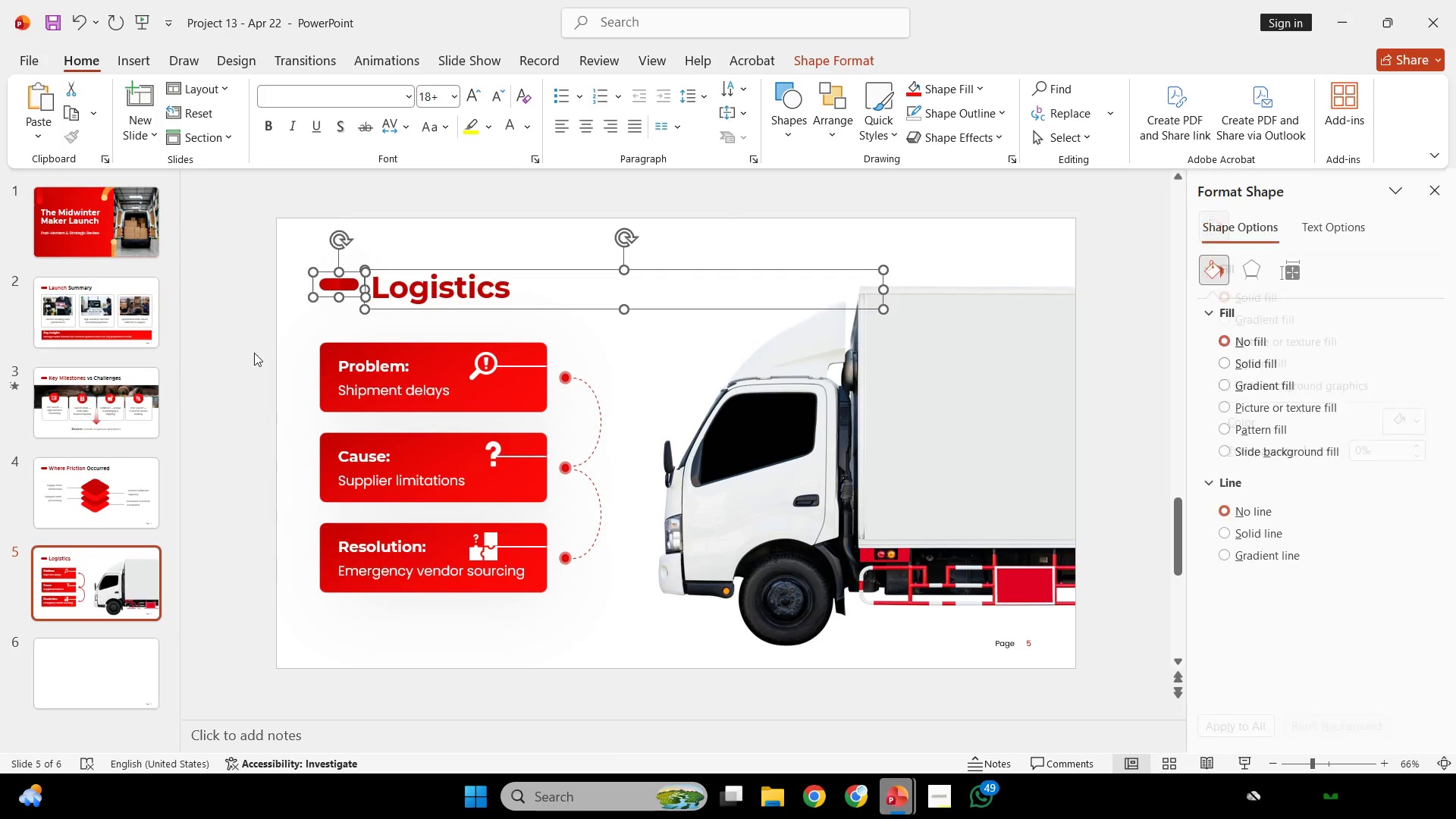 
key(Control+C)
 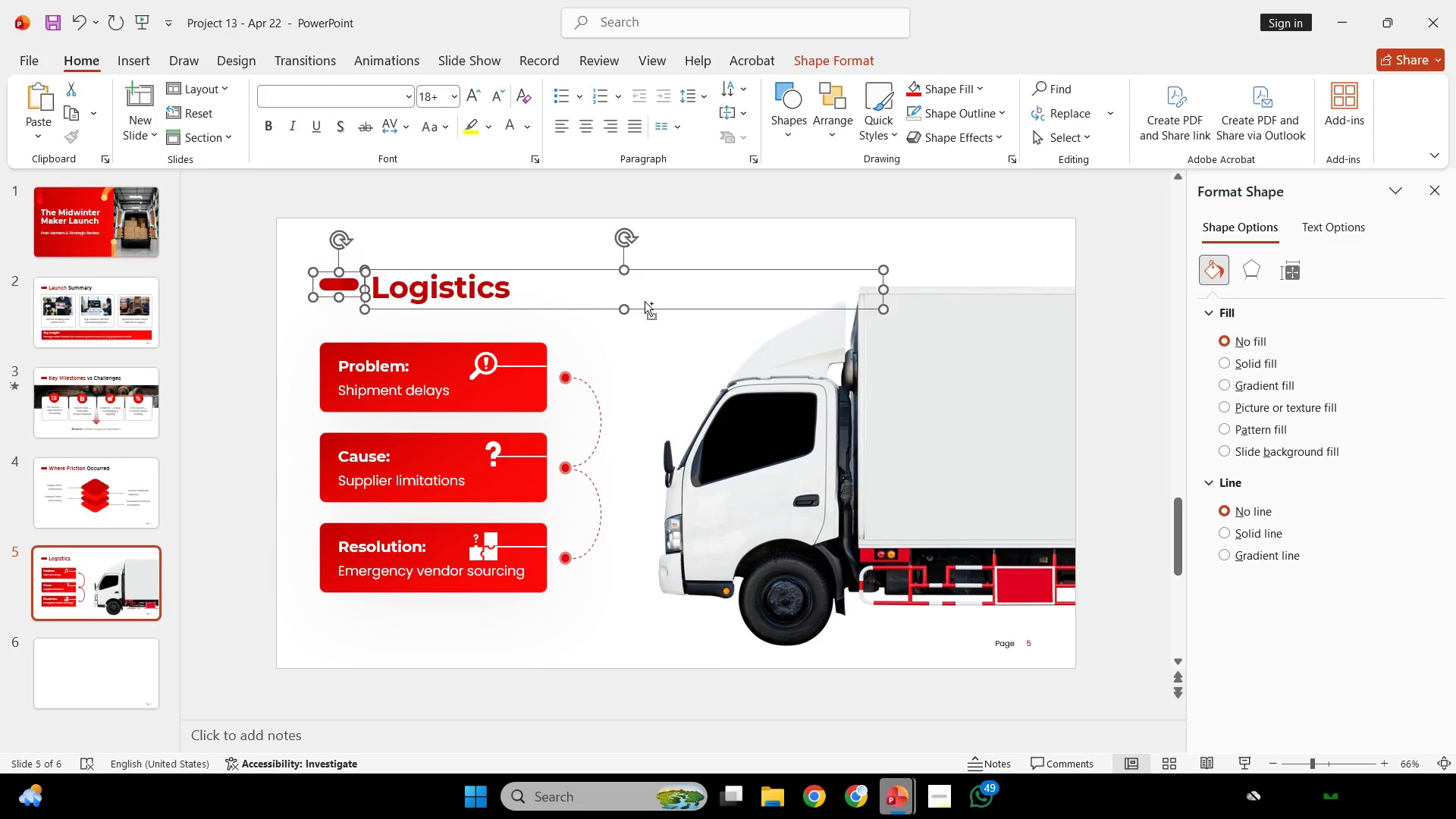 
key(Control+C)
 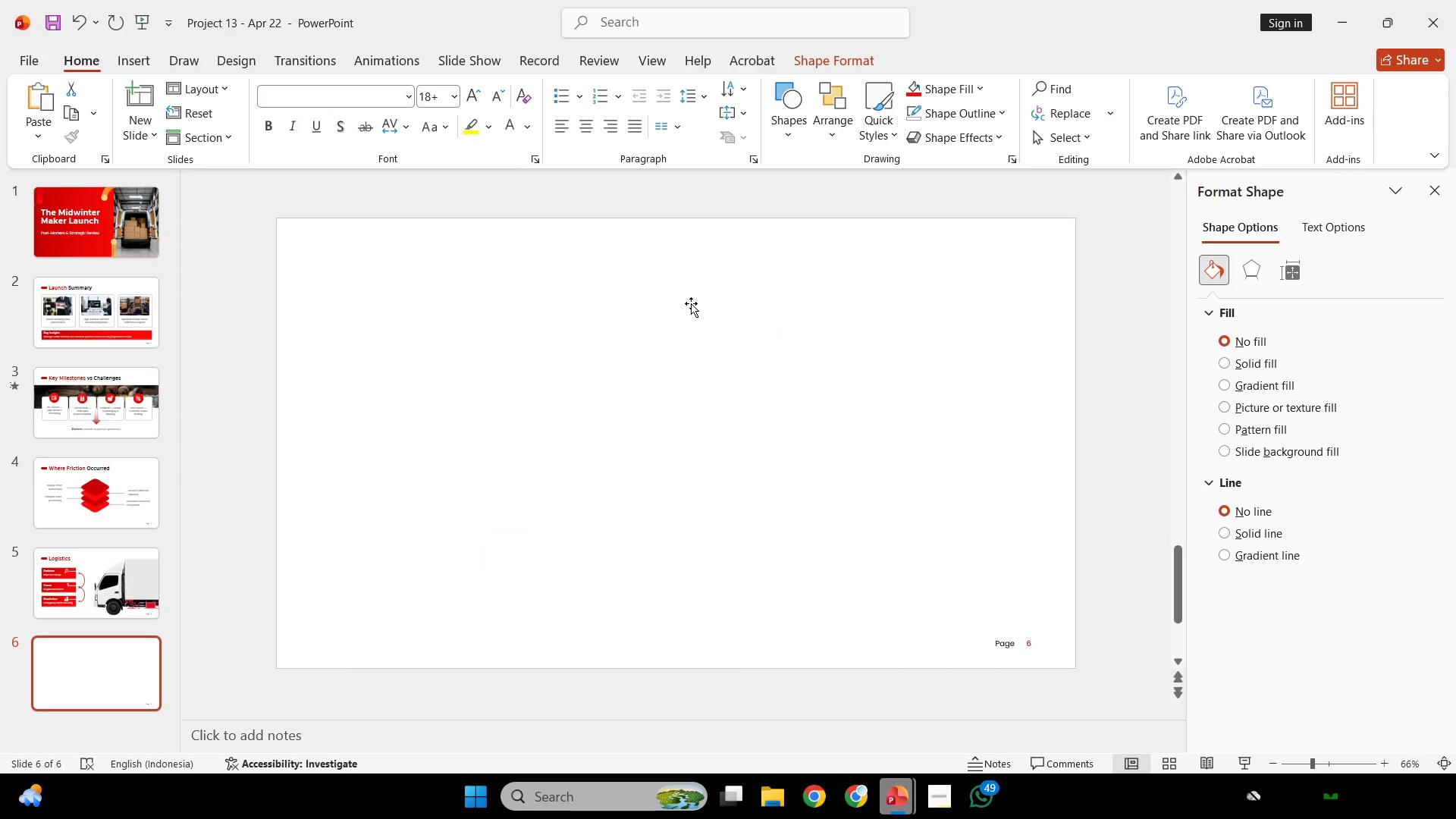 
scroll: coordinate [691, 303], scroll_direction: down, amount: 1.0
 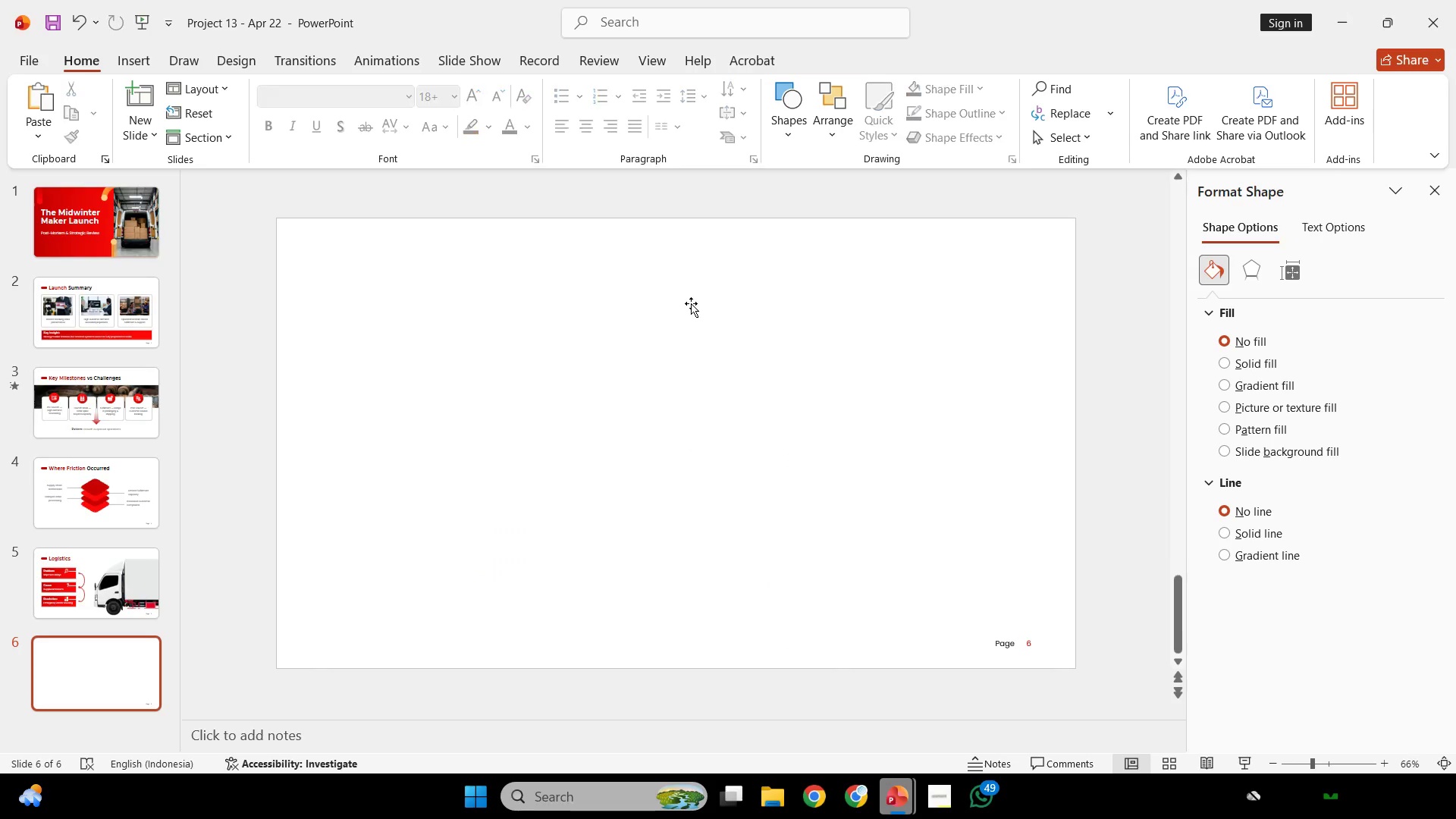 
key(Control+V)
 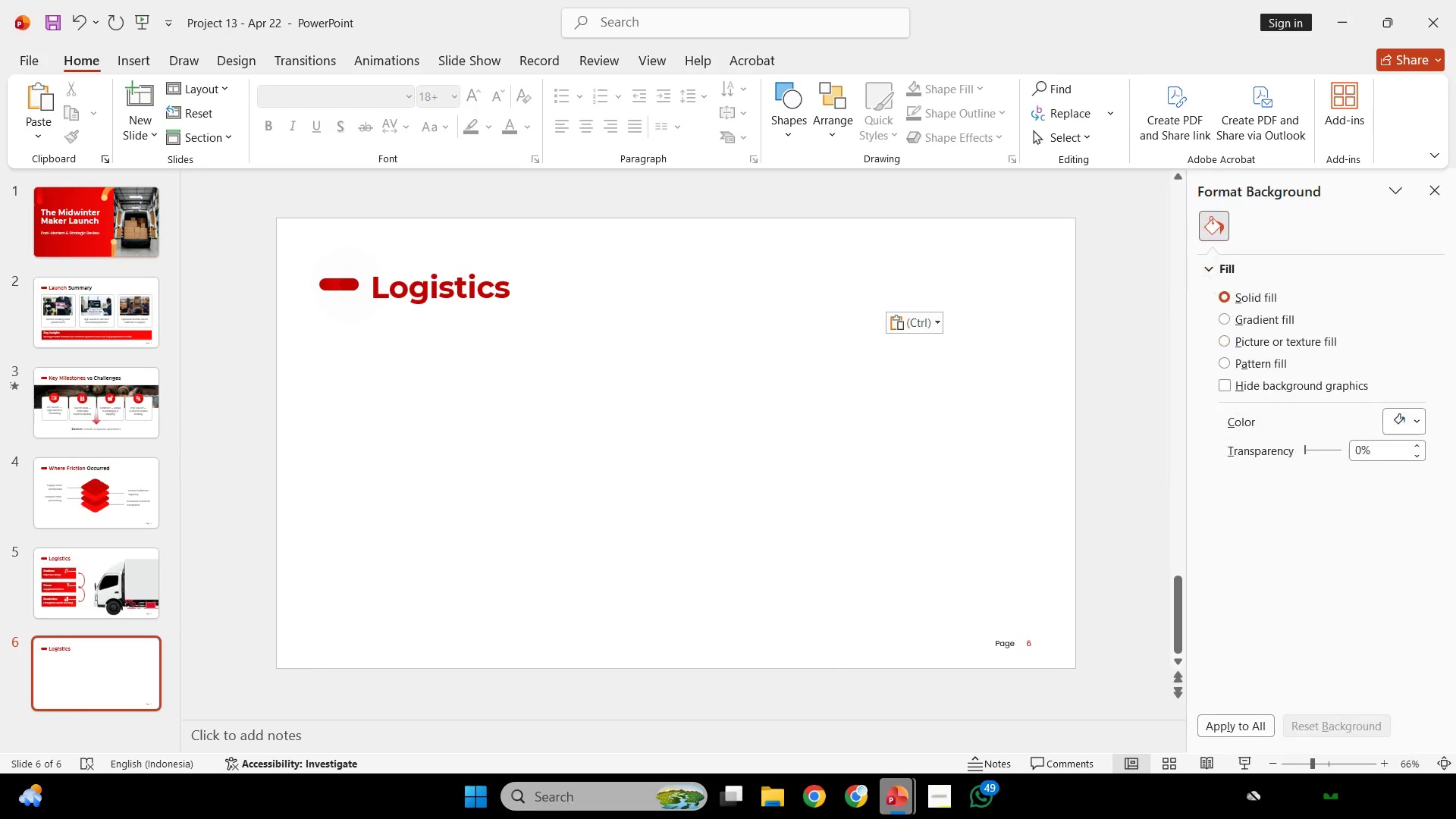 
mouse_move([923, 758])
 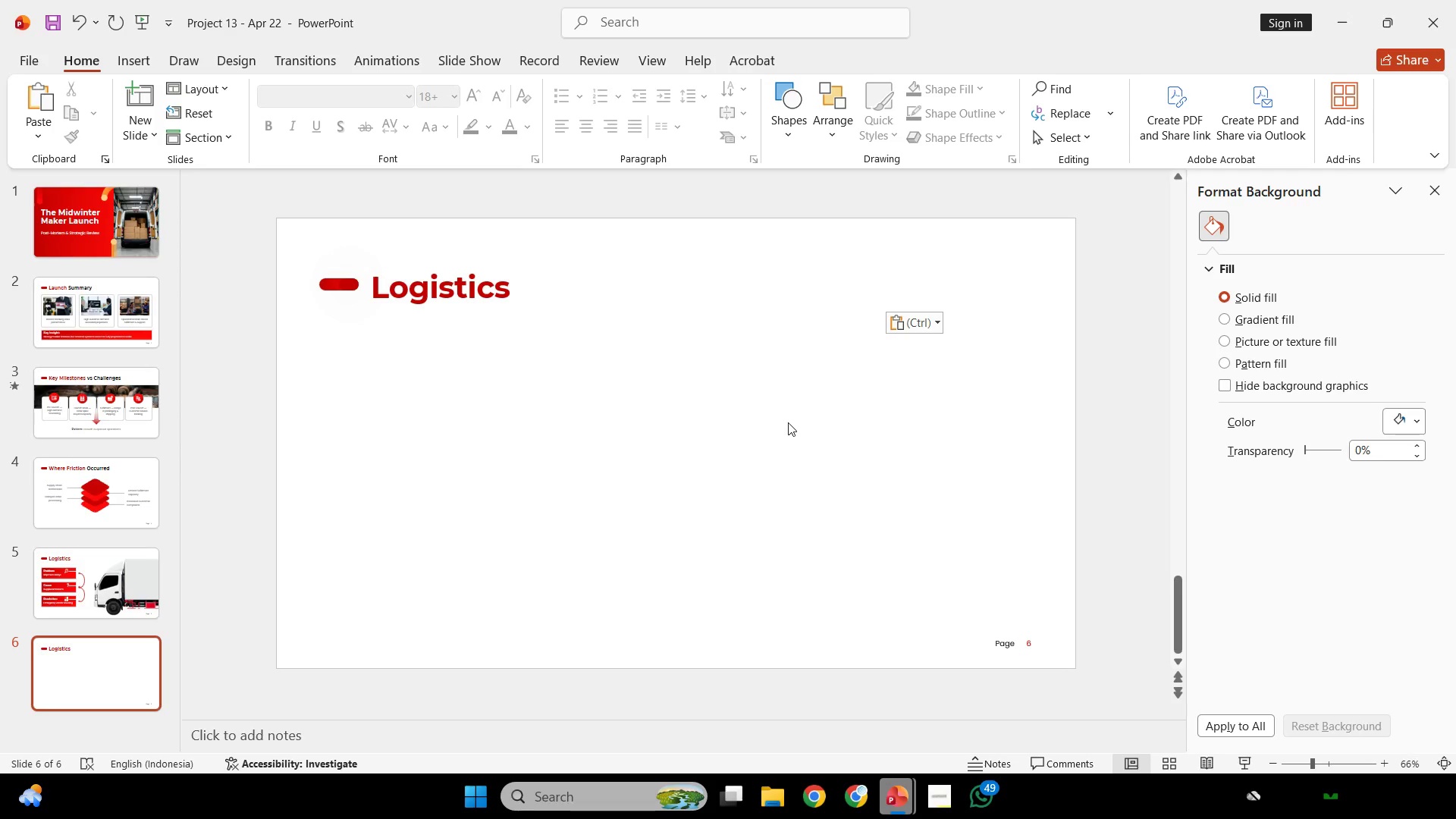 
wait(73.87)
 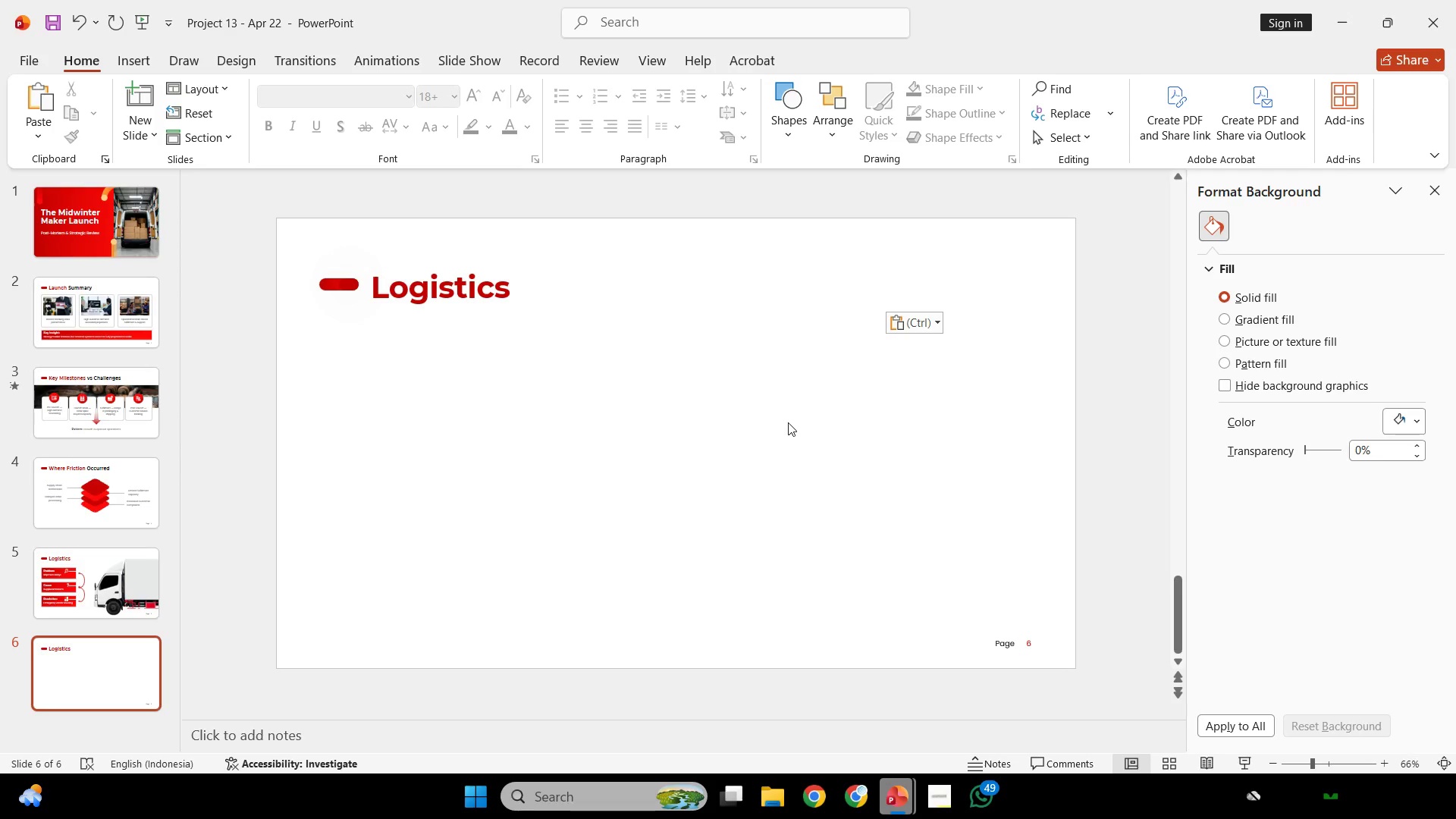 
scroll: coordinate [788, 422], scroll_direction: down, amount: 1.0
 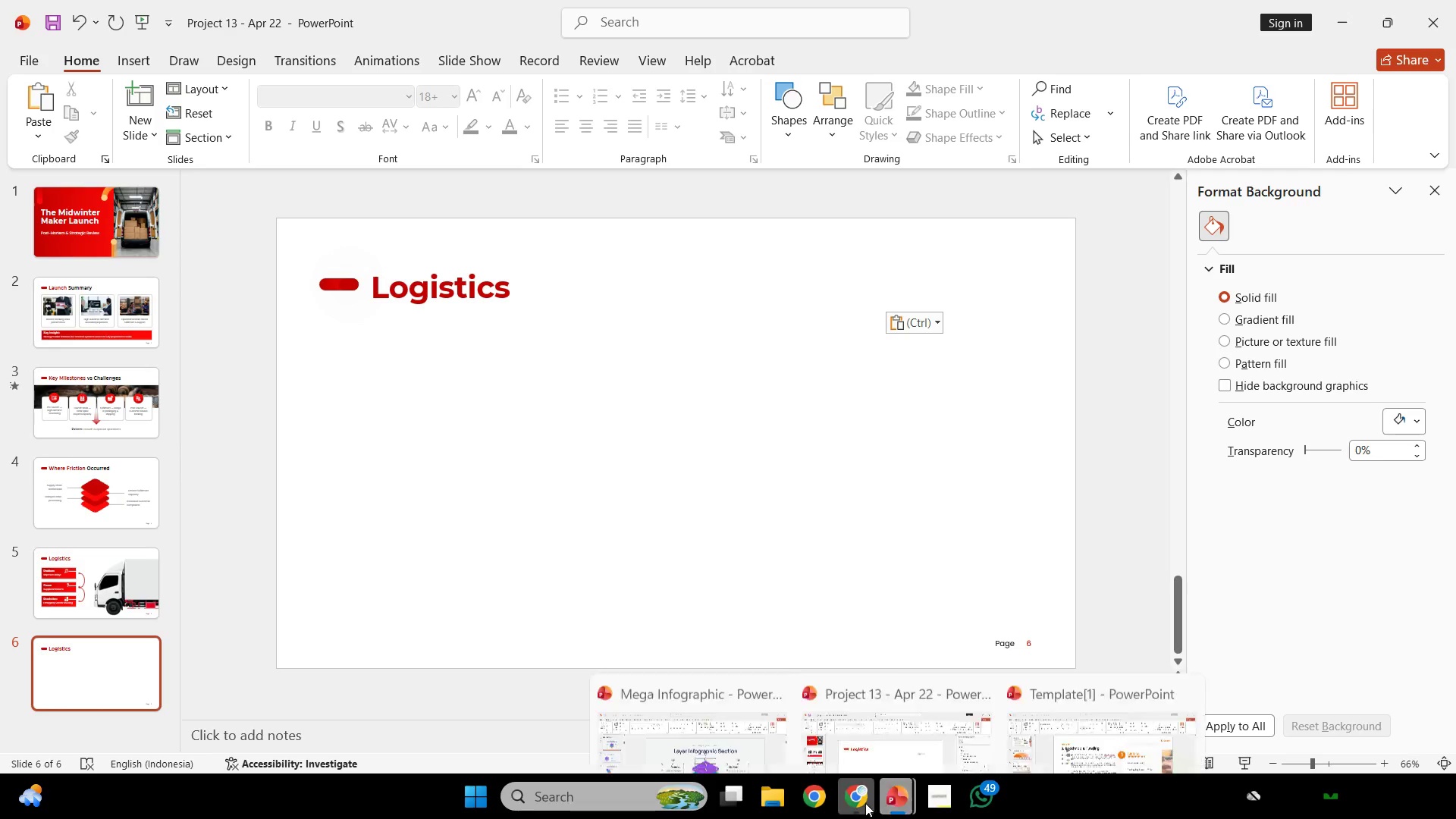 
left_click([863, 803])
 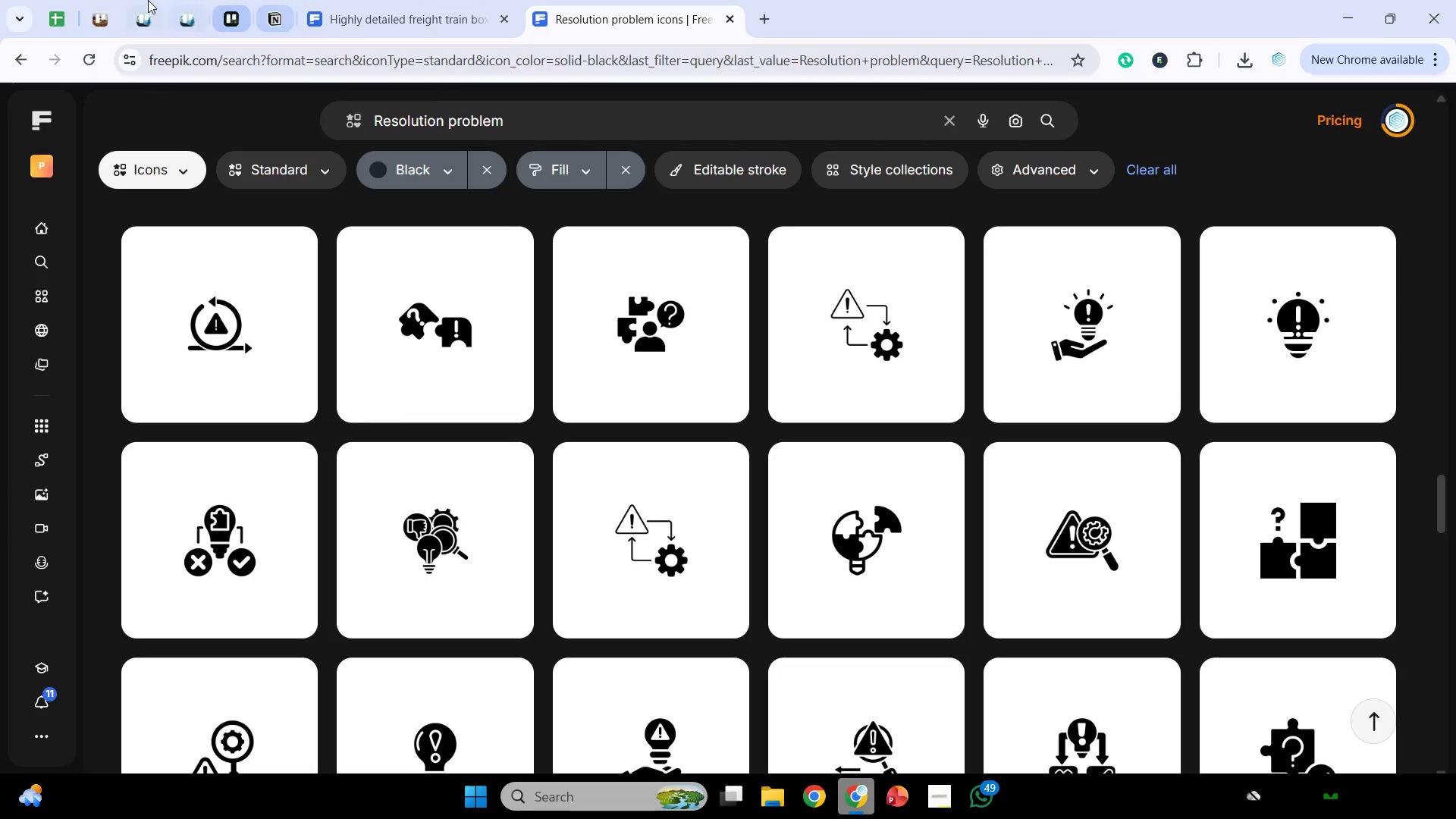 
left_click([197, 8])
 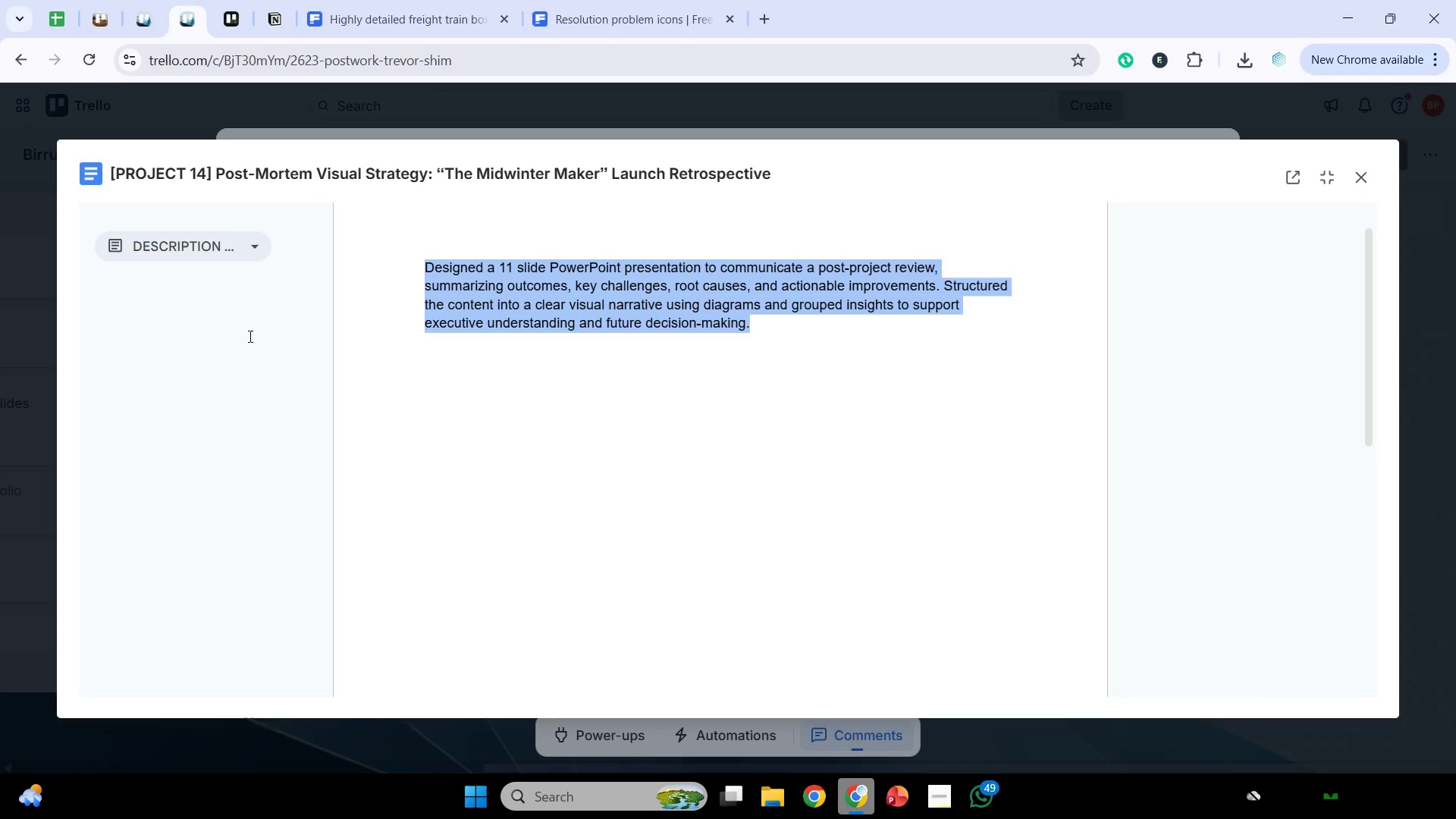 
left_click([209, 260])
 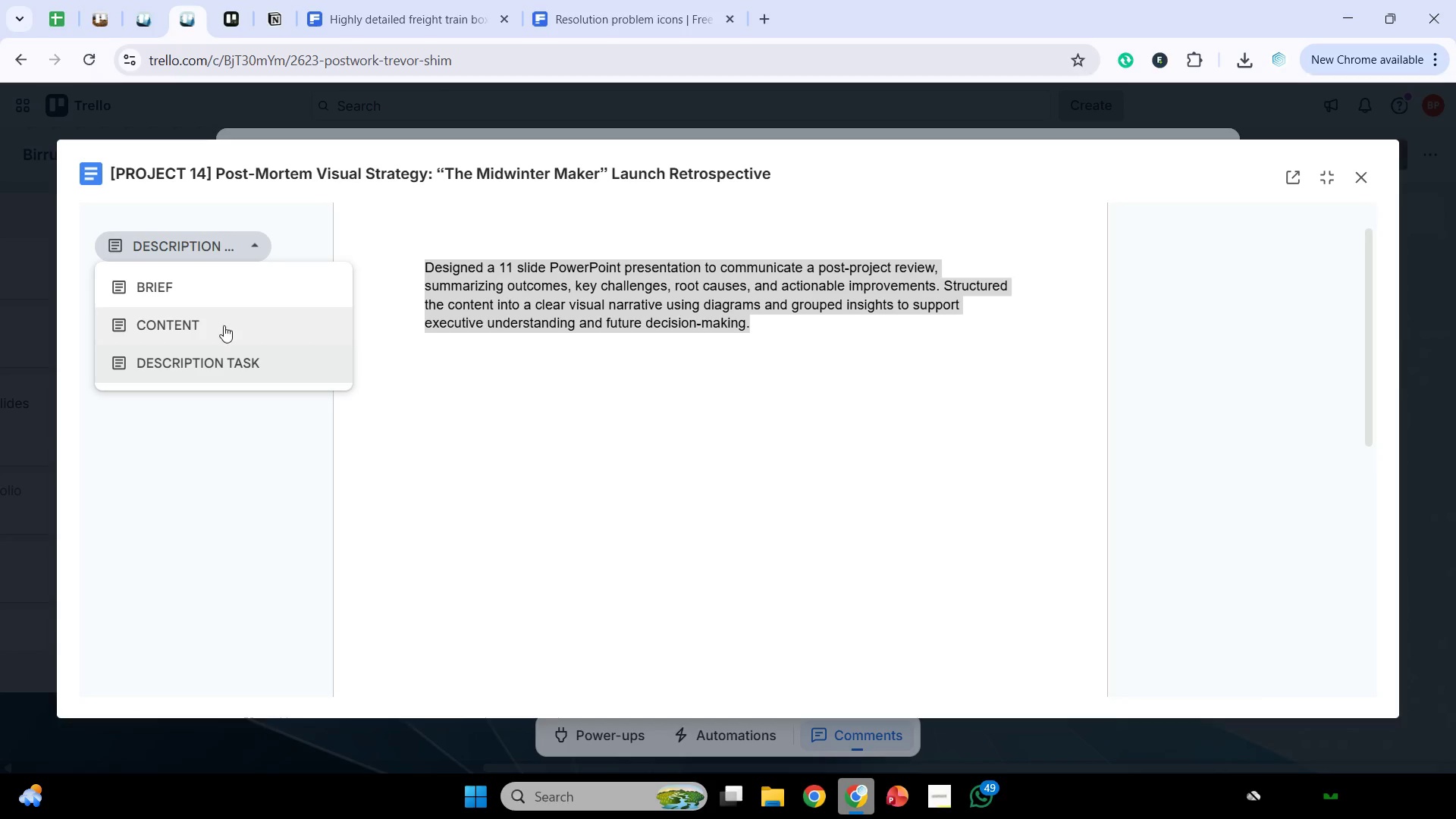 
left_click([224, 325])
 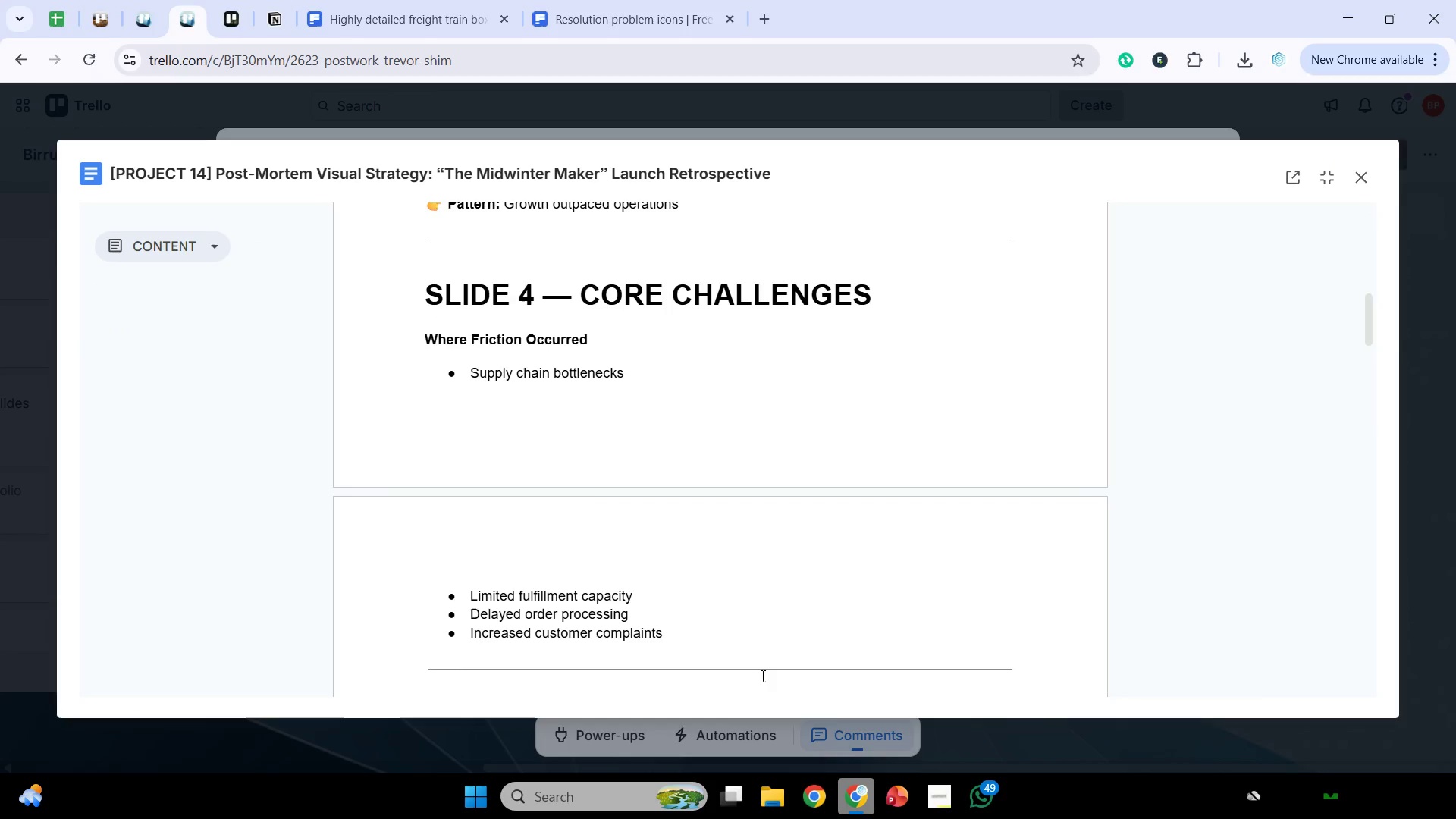 
left_click([858, 789])
 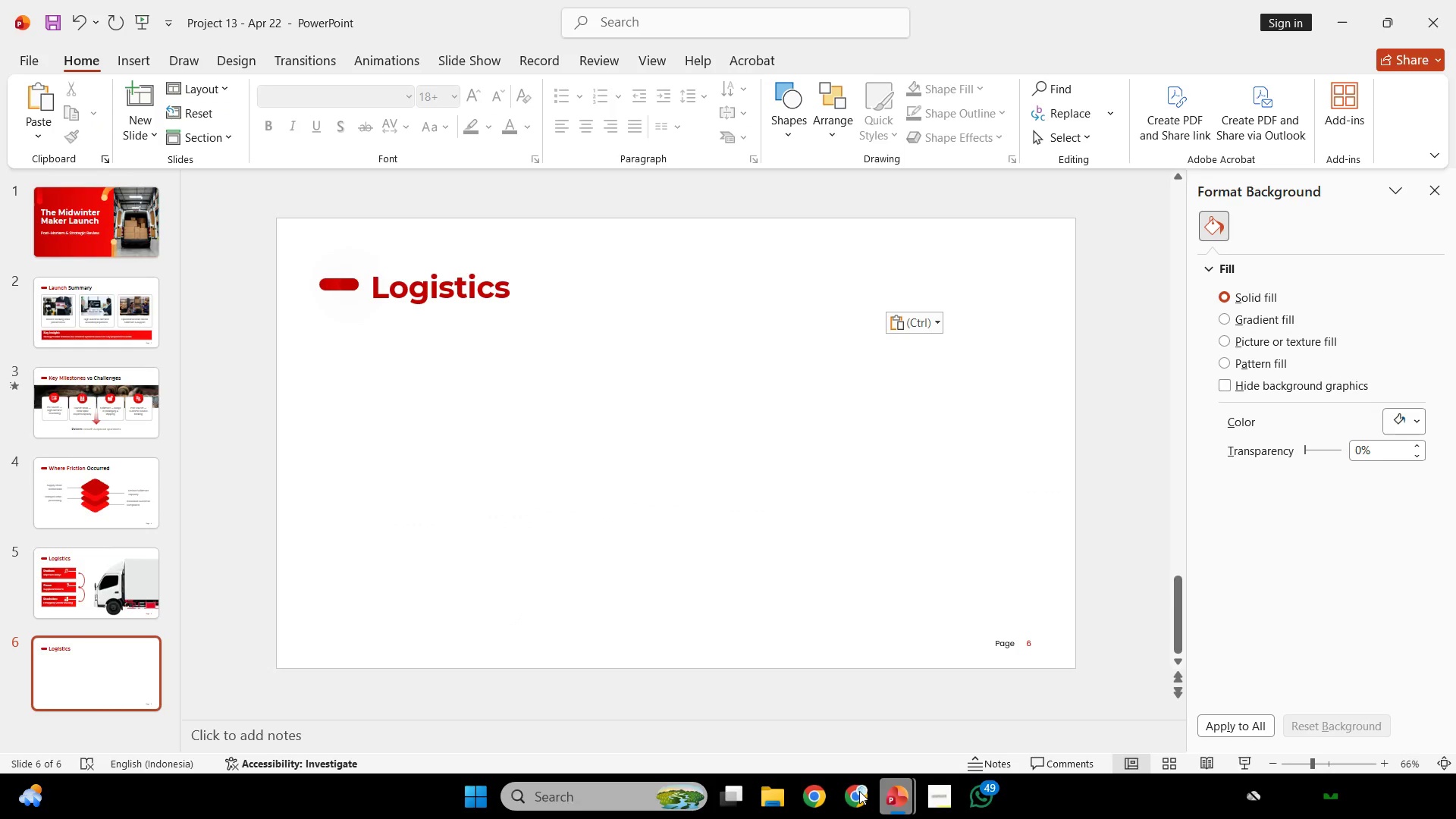 
left_click([859, 791])
 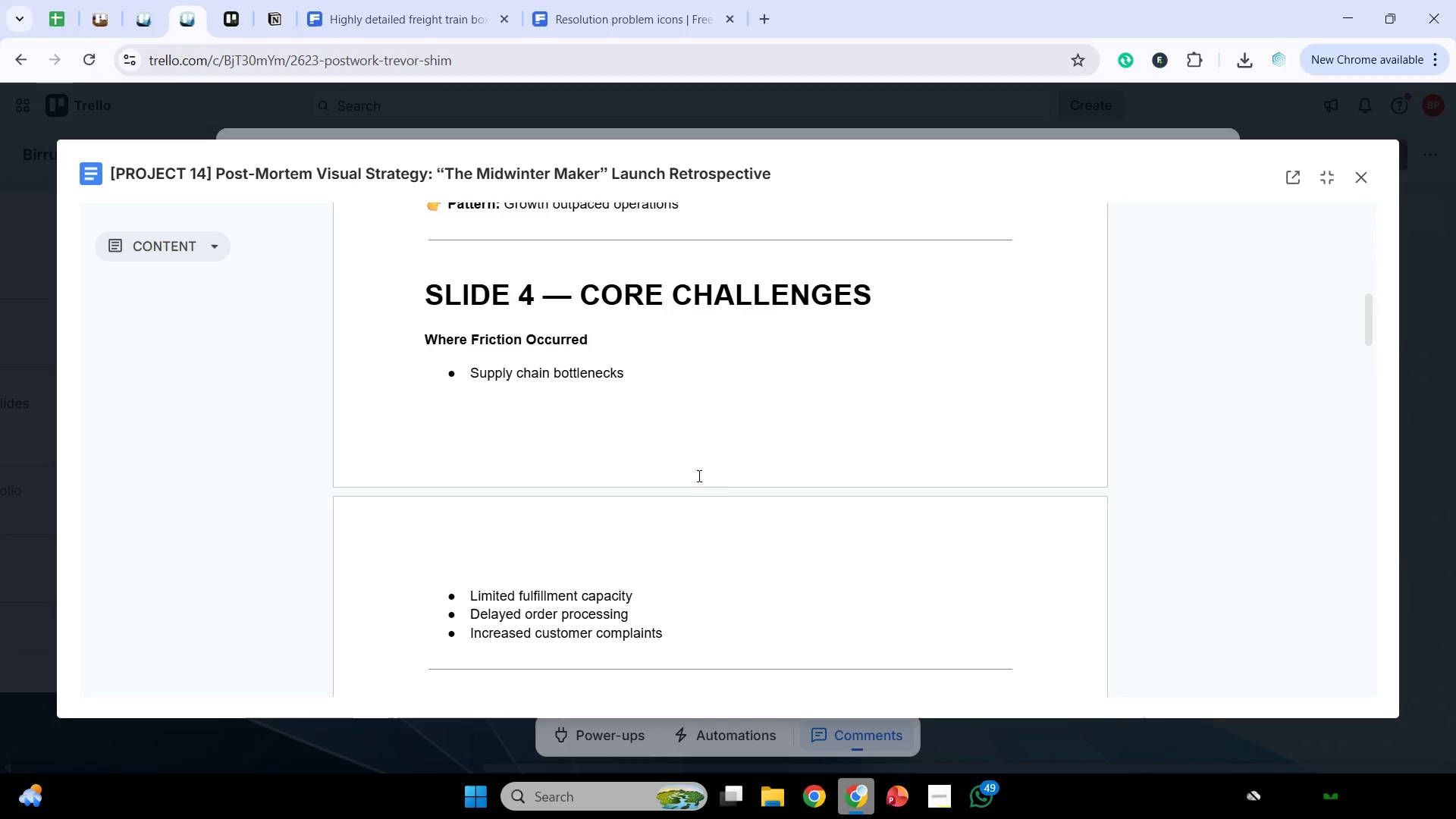 
scroll: coordinate [697, 487], scroll_direction: down, amount: 4.0
 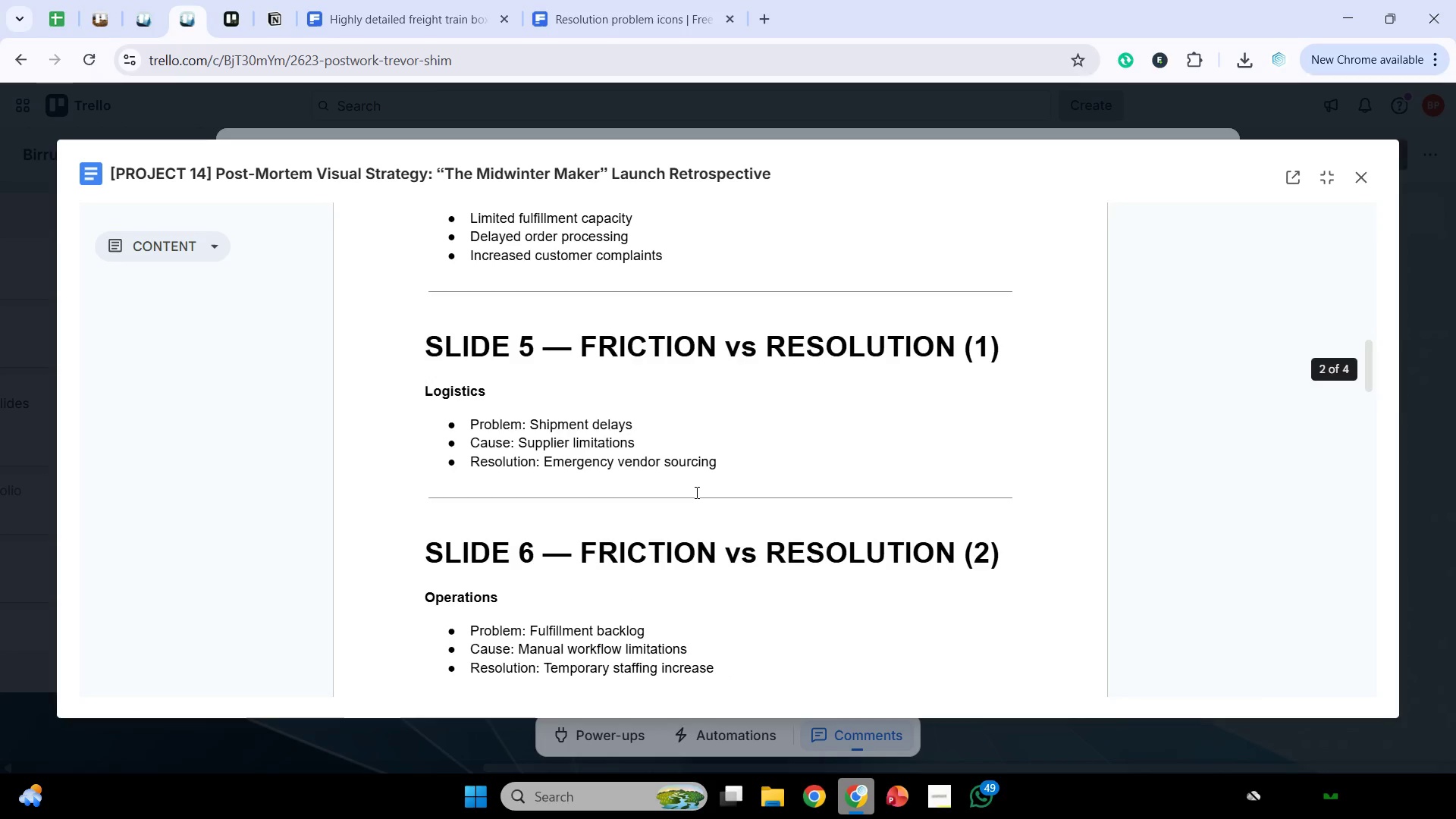 
scroll: coordinate [679, 457], scroll_direction: up, amount: 5.0
 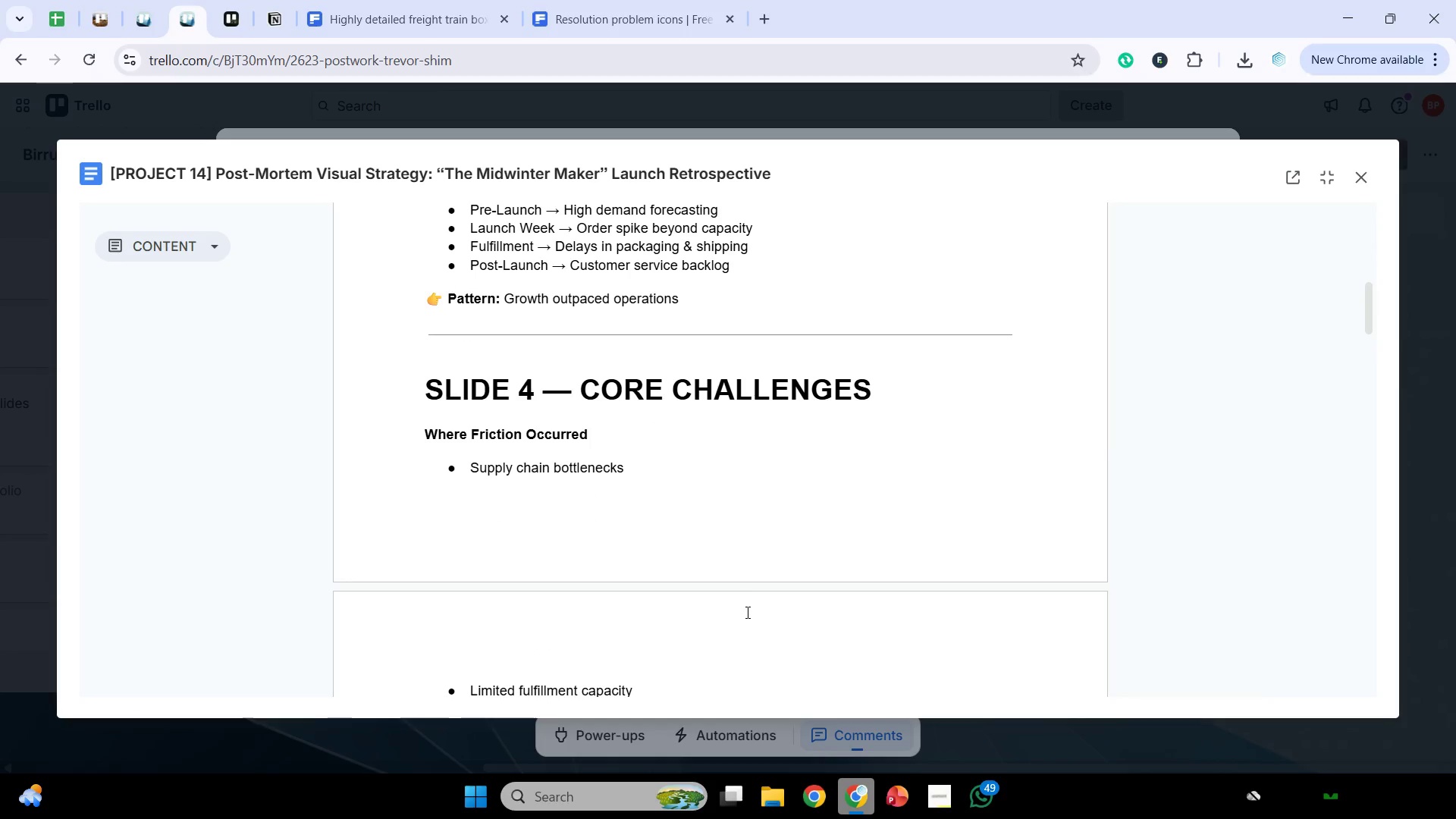 
scroll: coordinate [734, 575], scroll_direction: down, amount: 1.0
 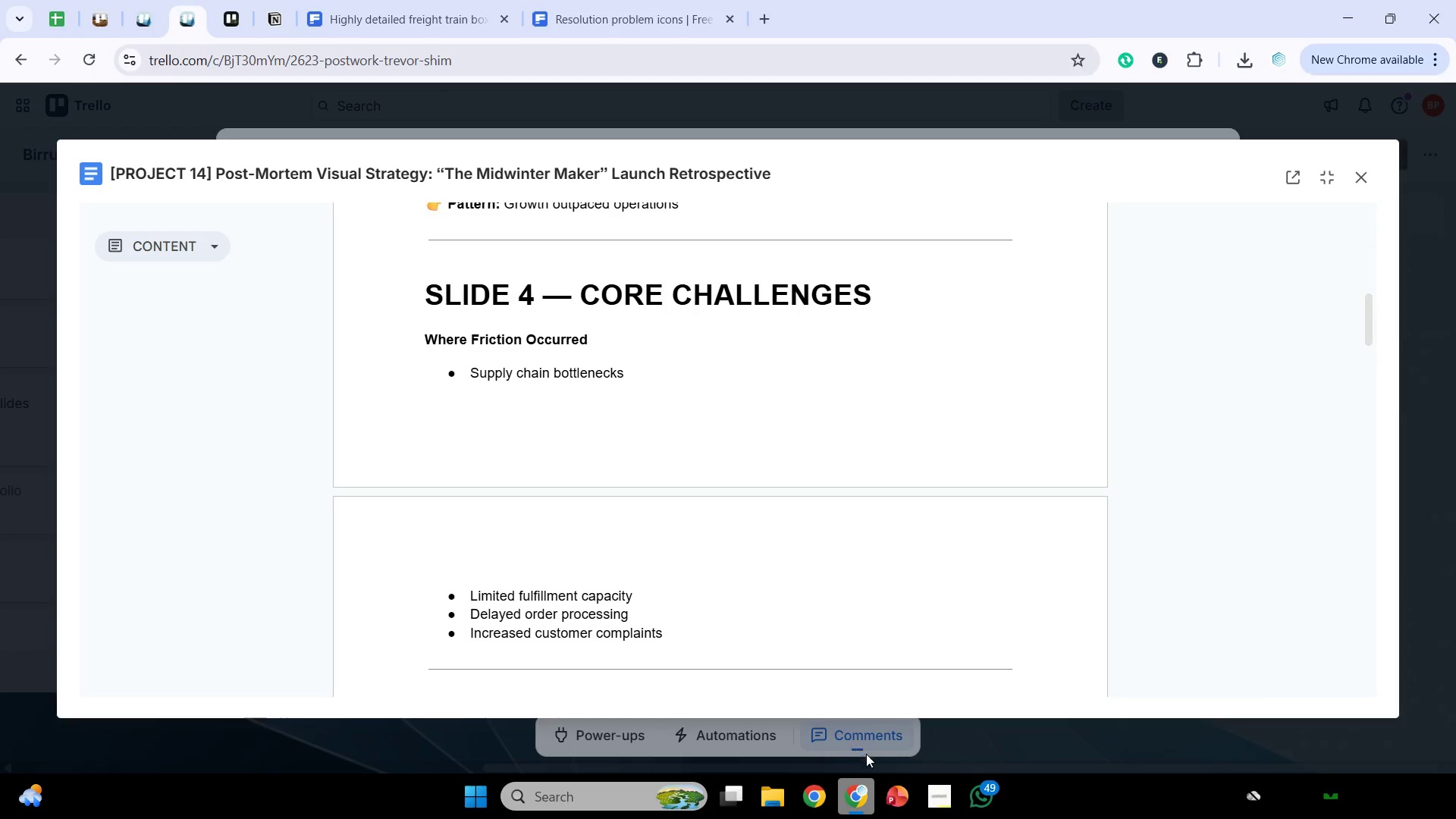 
mouse_move([851, 762])
 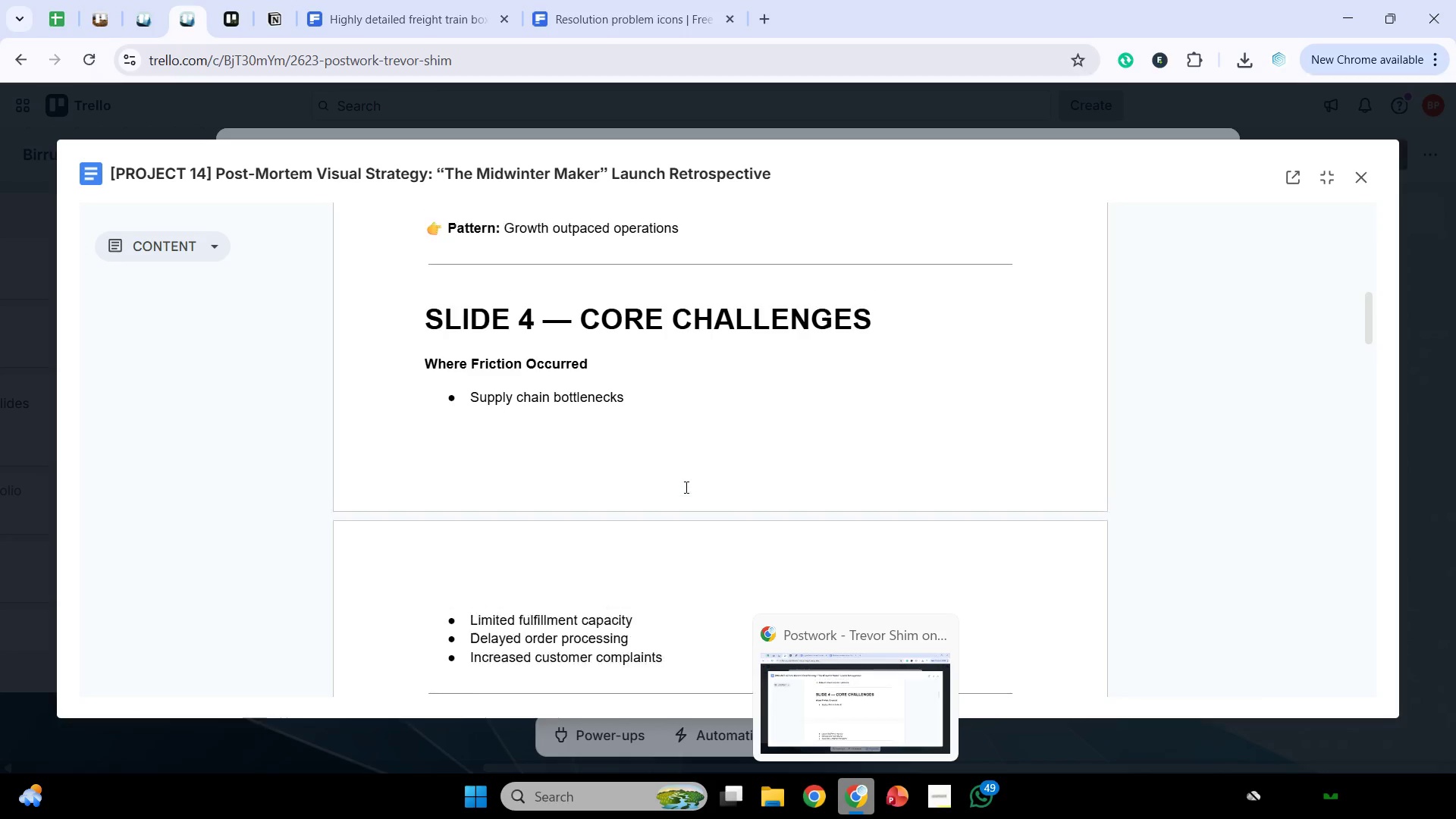 
scroll: coordinate [685, 487], scroll_direction: up, amount: 2.0
 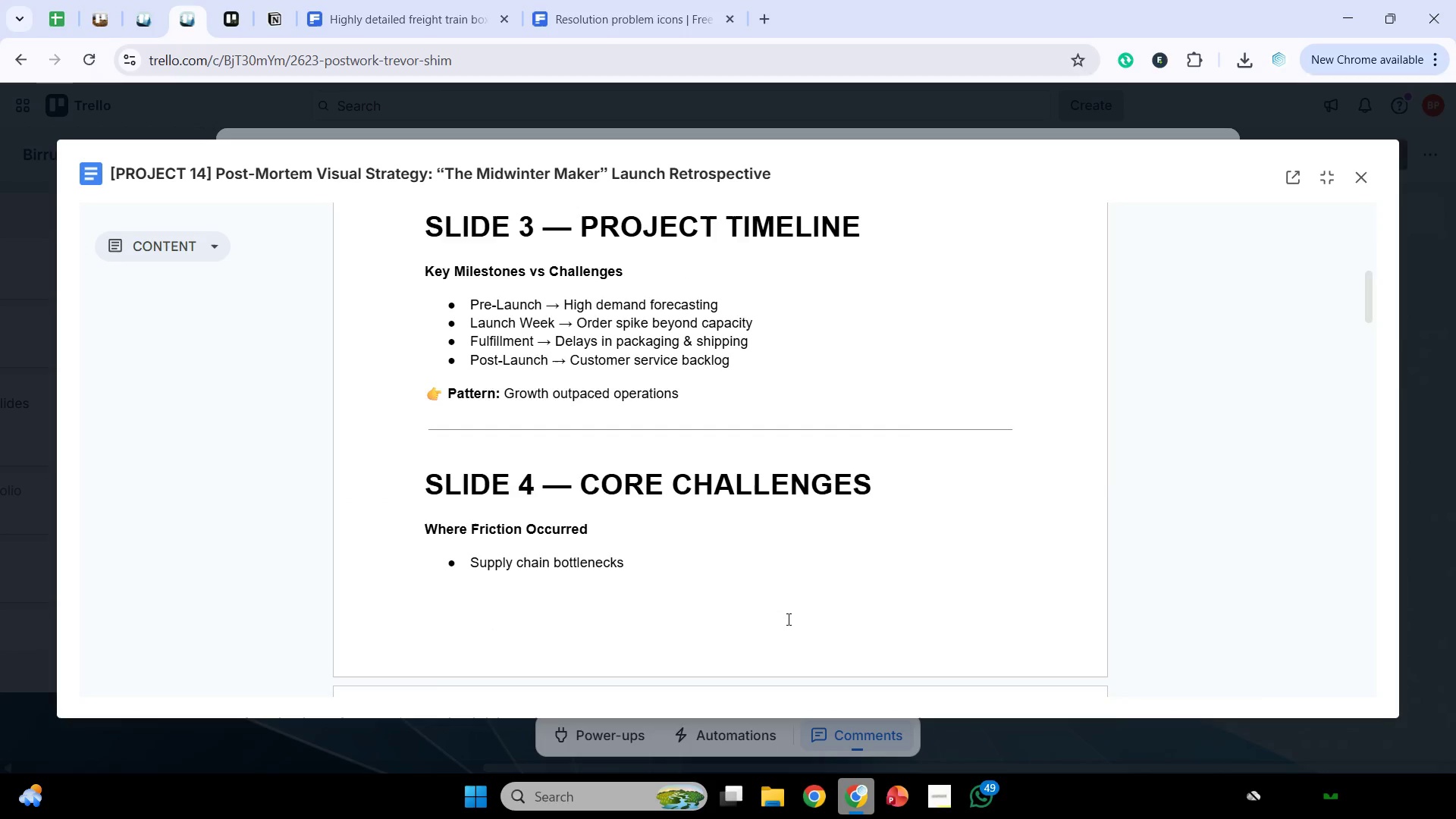 
scroll: coordinate [778, 601], scroll_direction: down, amount: 6.0
 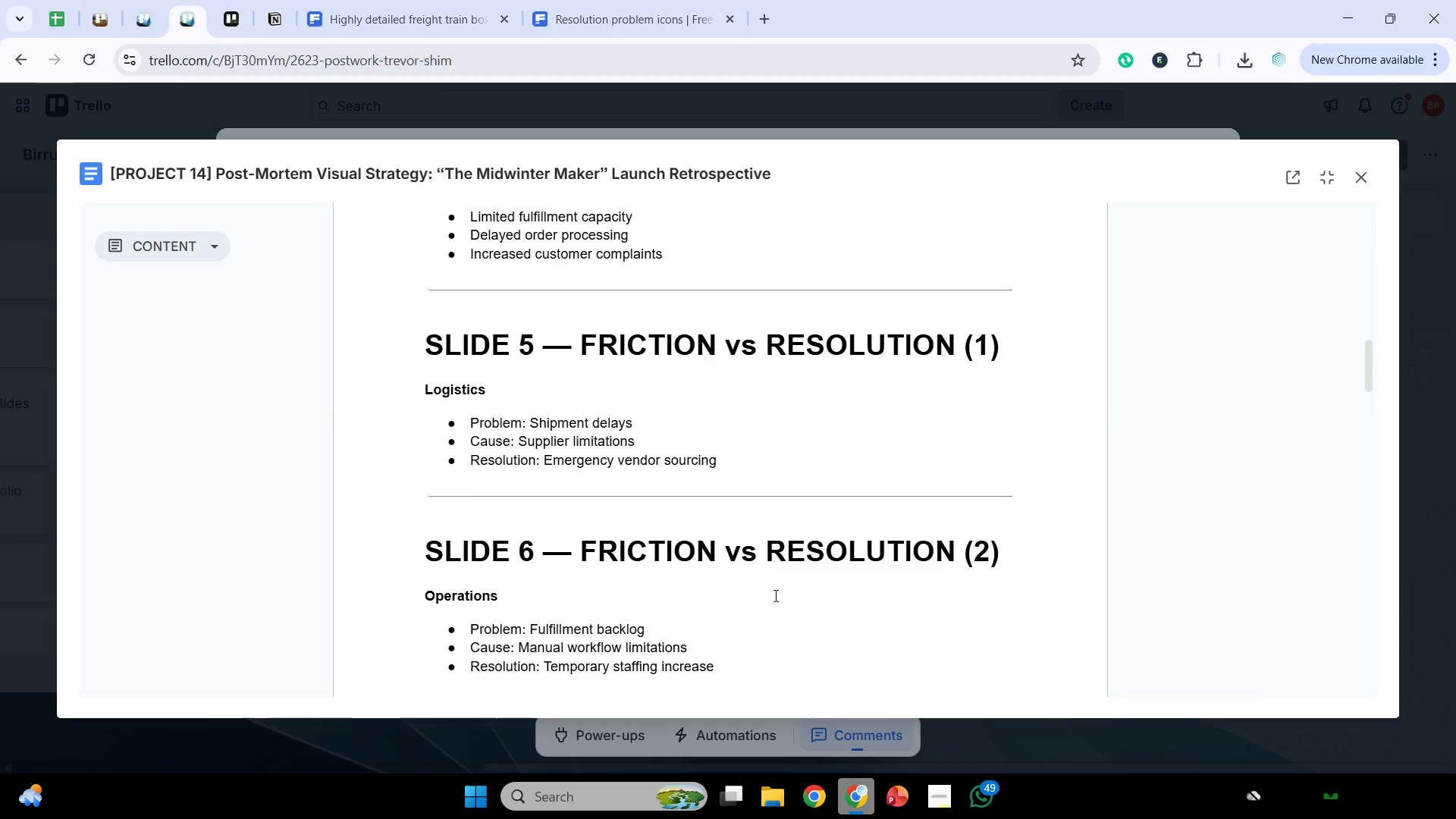 
scroll: coordinate [774, 595], scroll_direction: up, amount: 1.0
 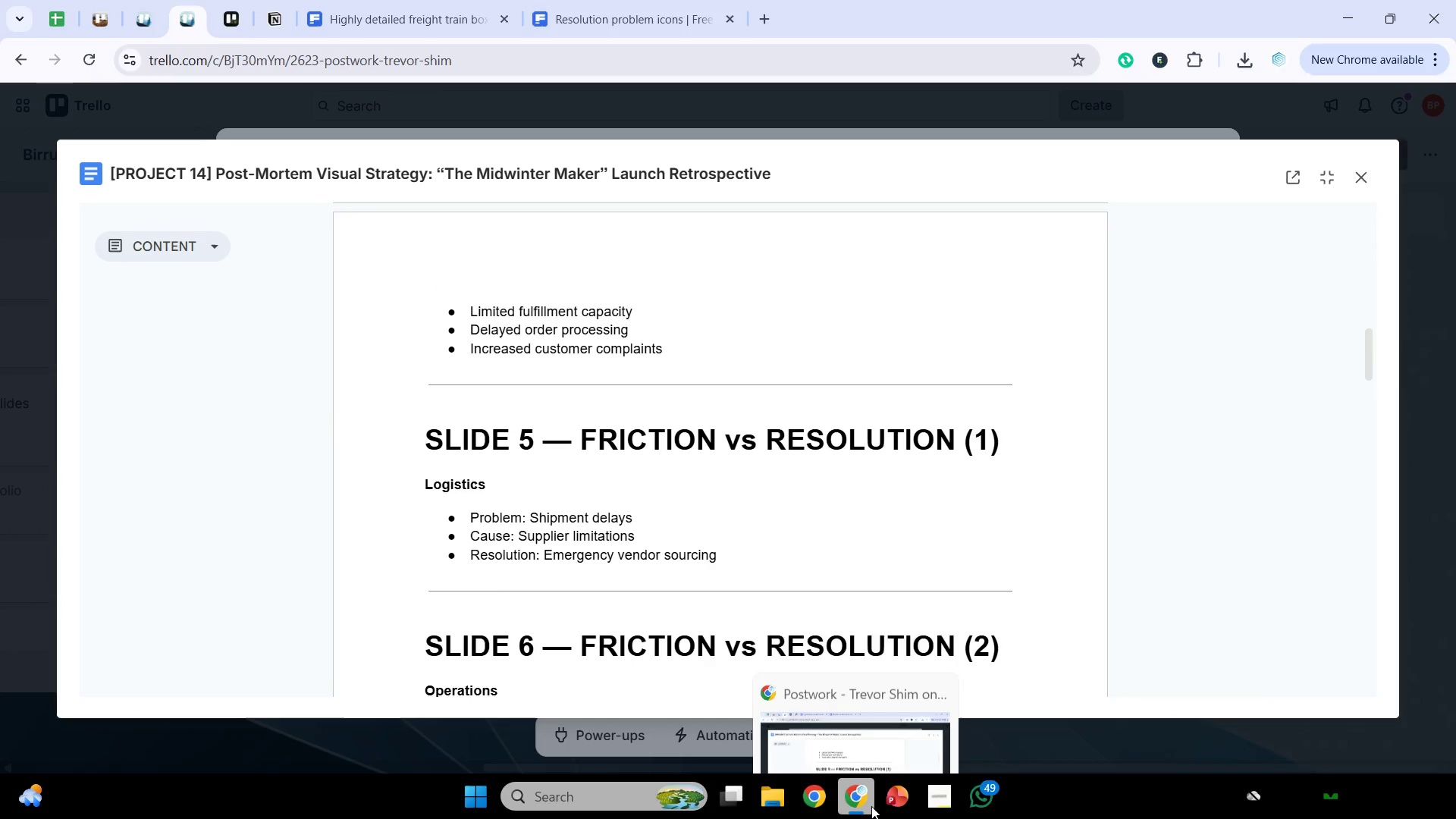 
left_click([871, 806])
 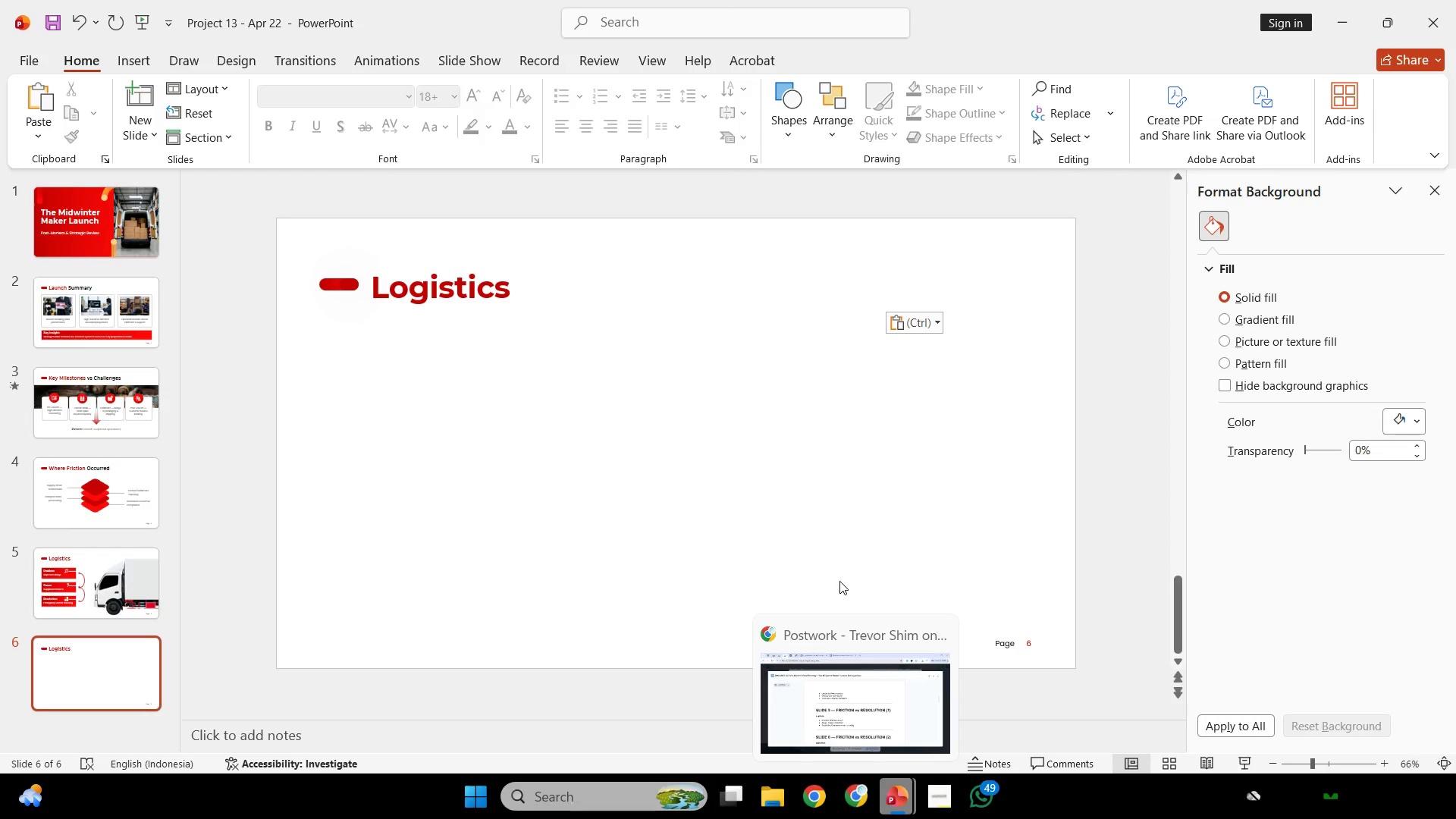 
scroll: coordinate [839, 581], scroll_direction: up, amount: 1.0
 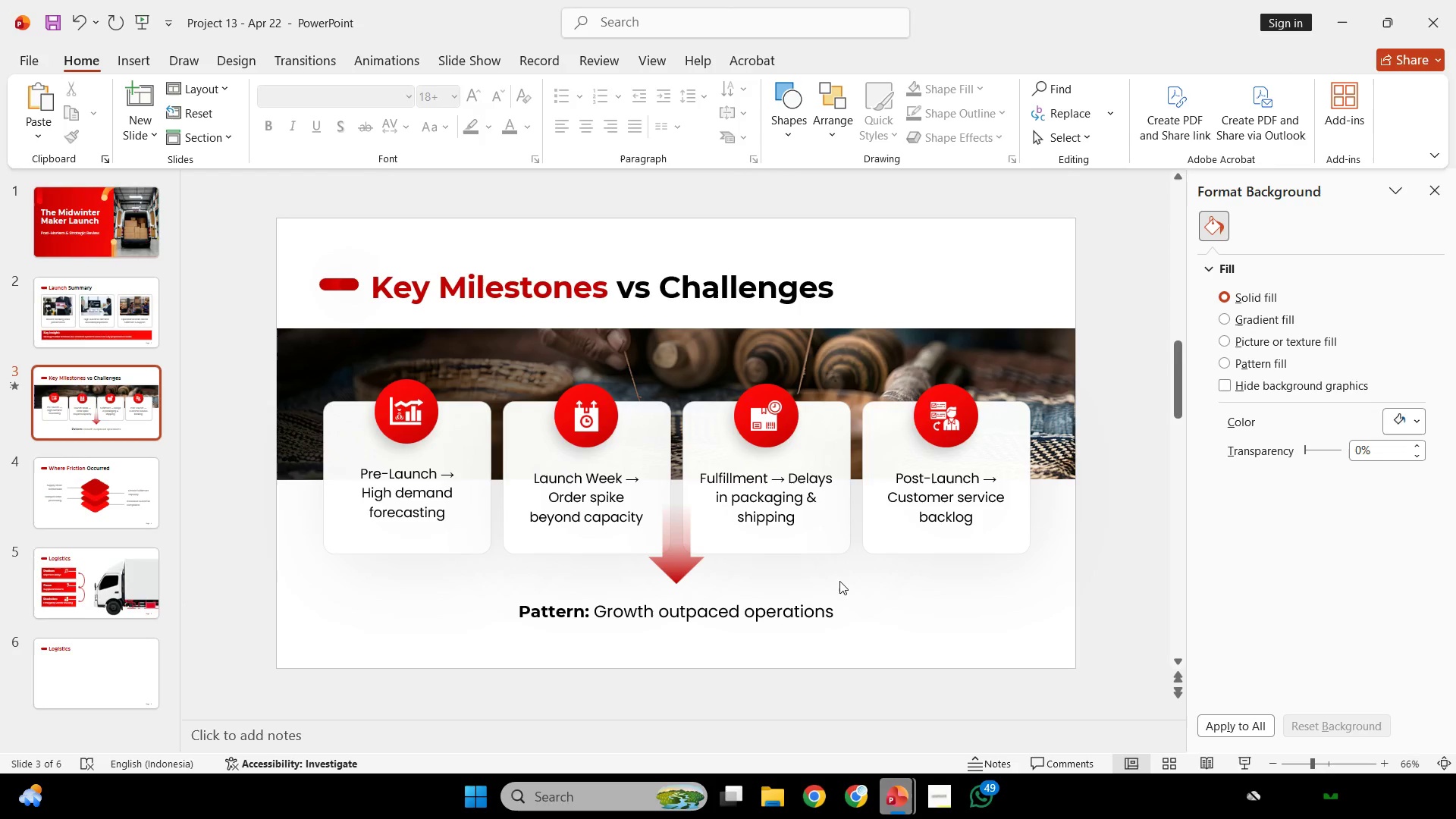 
scroll: coordinate [786, 543], scroll_direction: down, amount: 24.0
 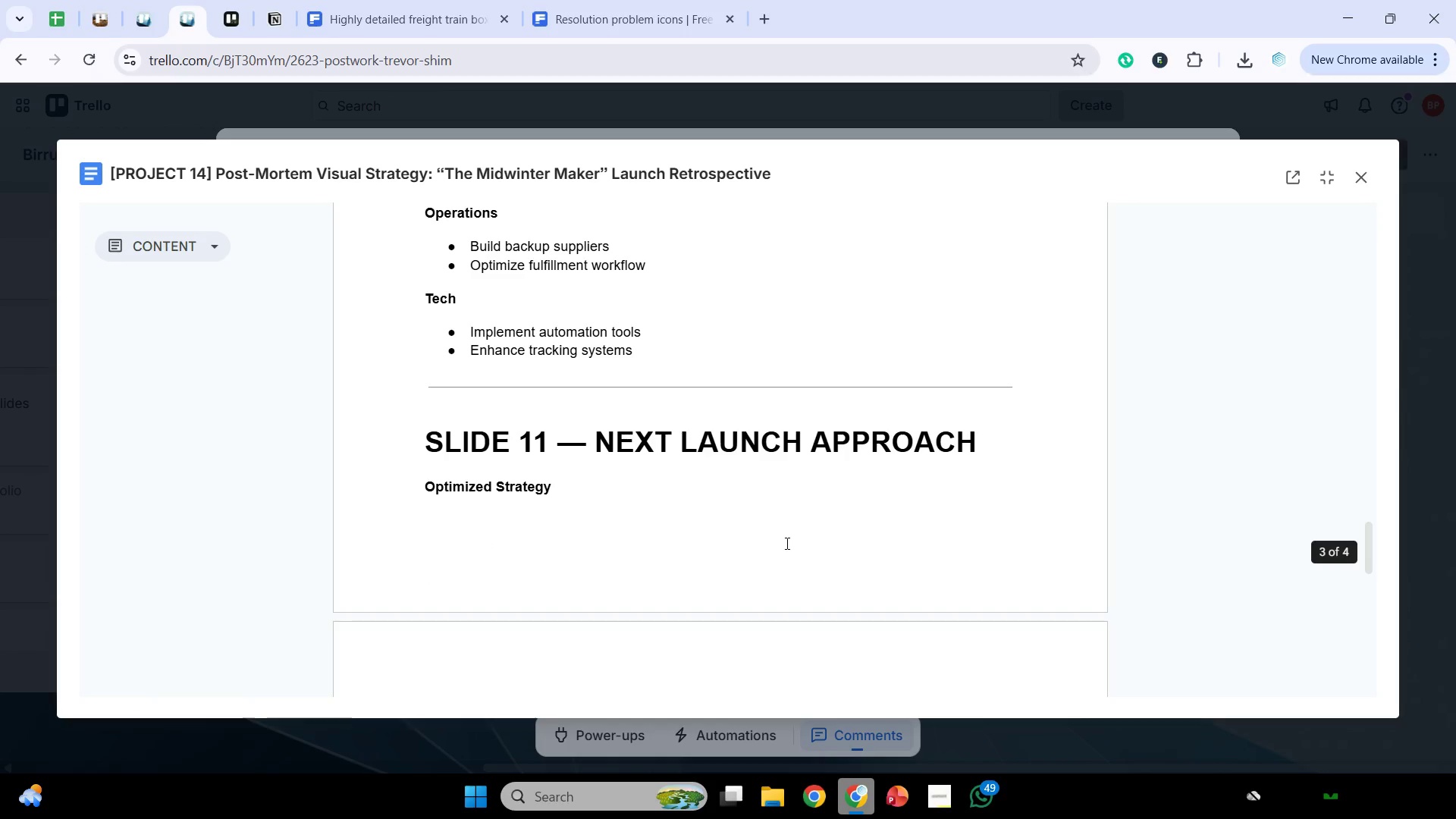 
scroll: coordinate [623, 488], scroll_direction: up, amount: 14.0
 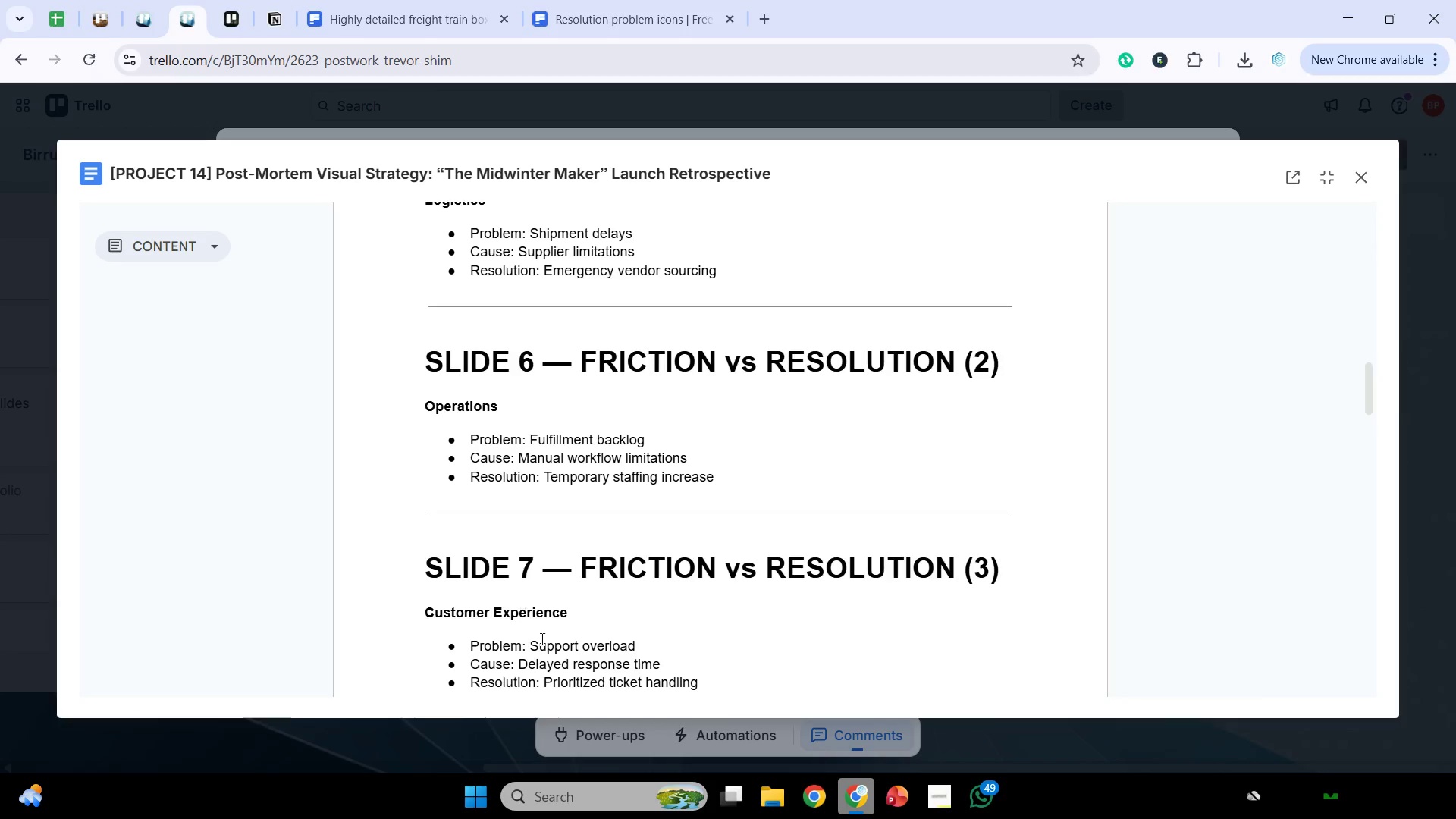 
wait(5.68)
 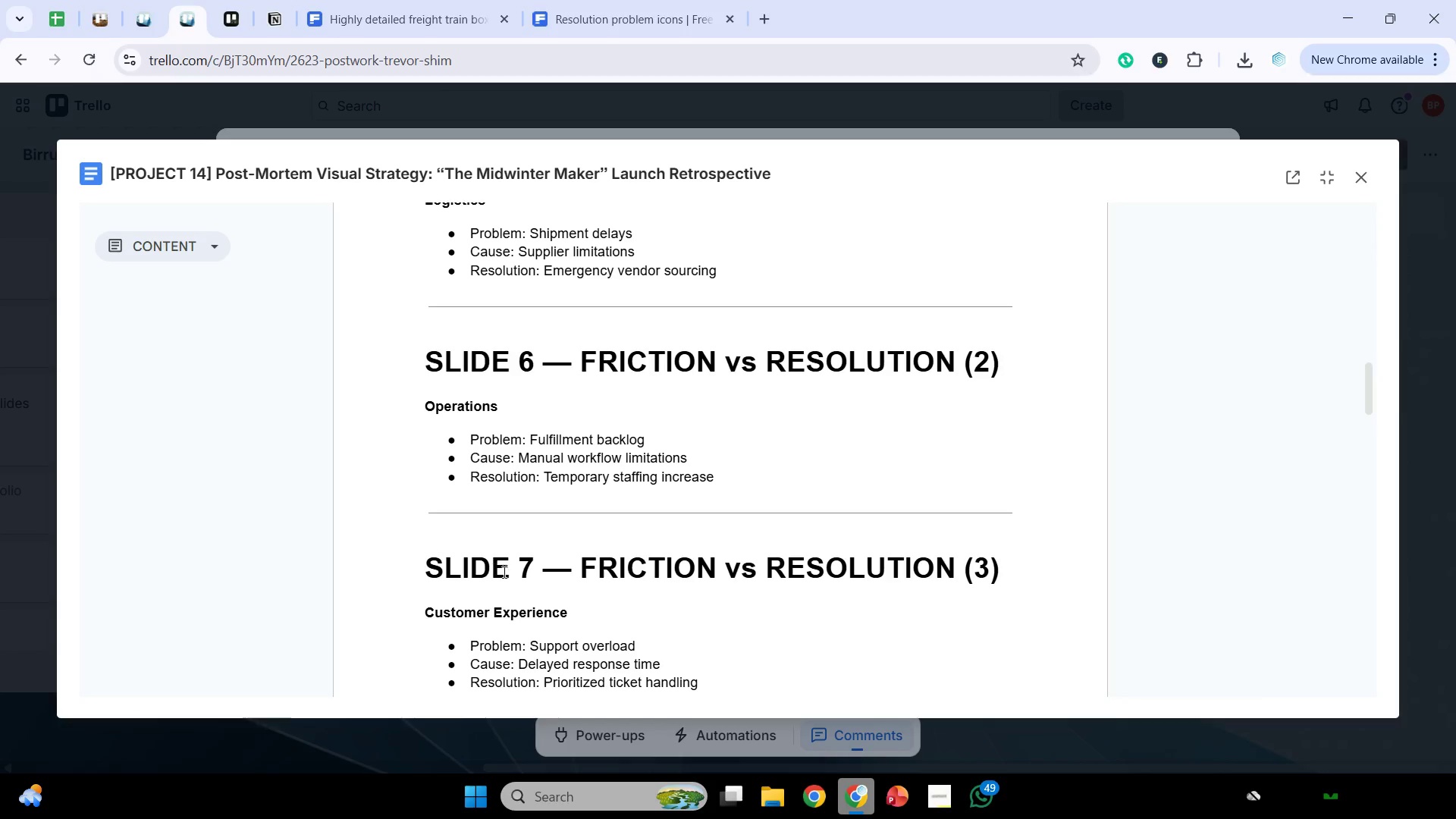 
left_click_drag(start_coordinate=[109, 369], to_coordinate=[583, 444])
 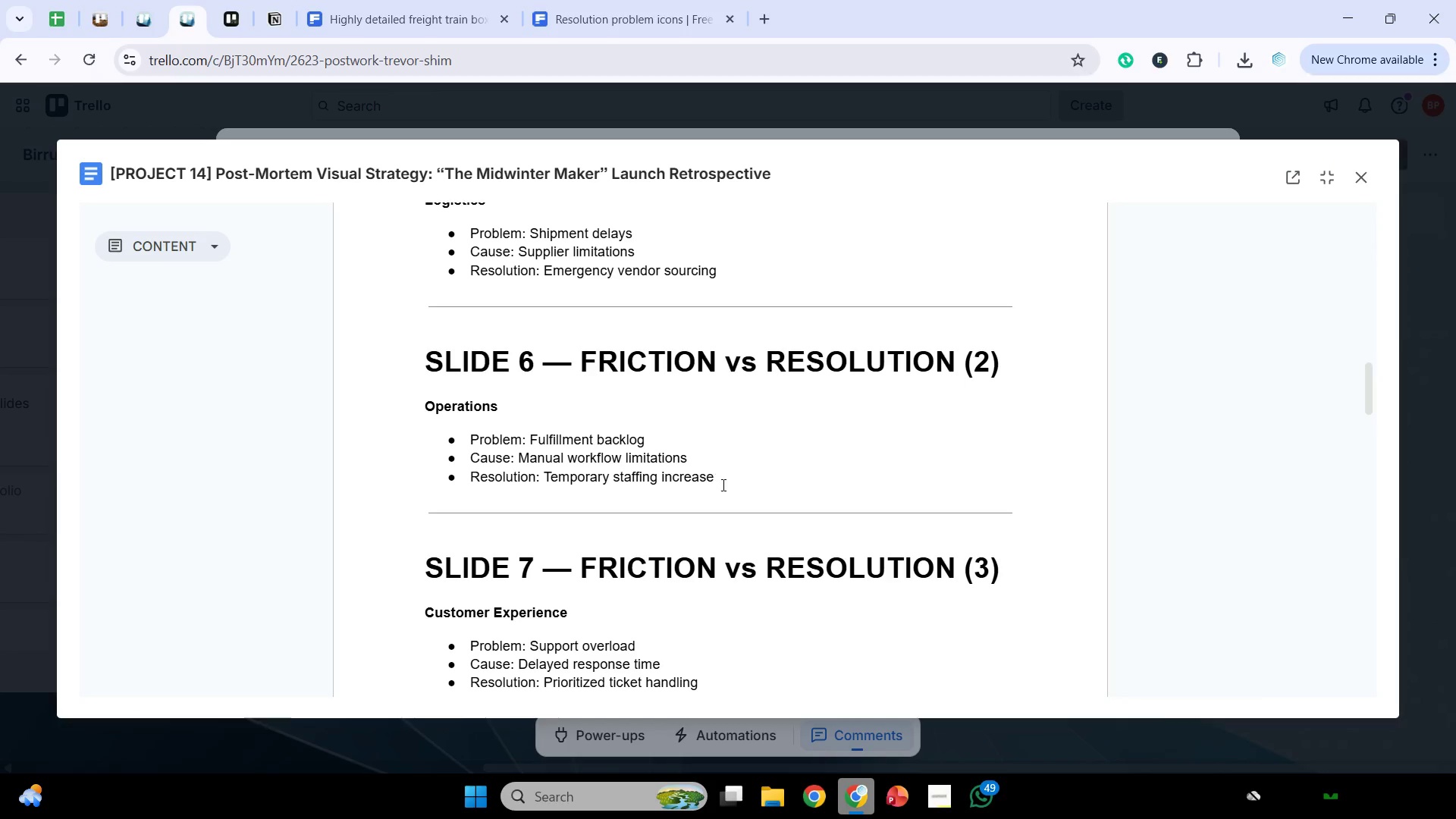 
left_click_drag(start_coordinate=[722, 485], to_coordinate=[332, 426])
 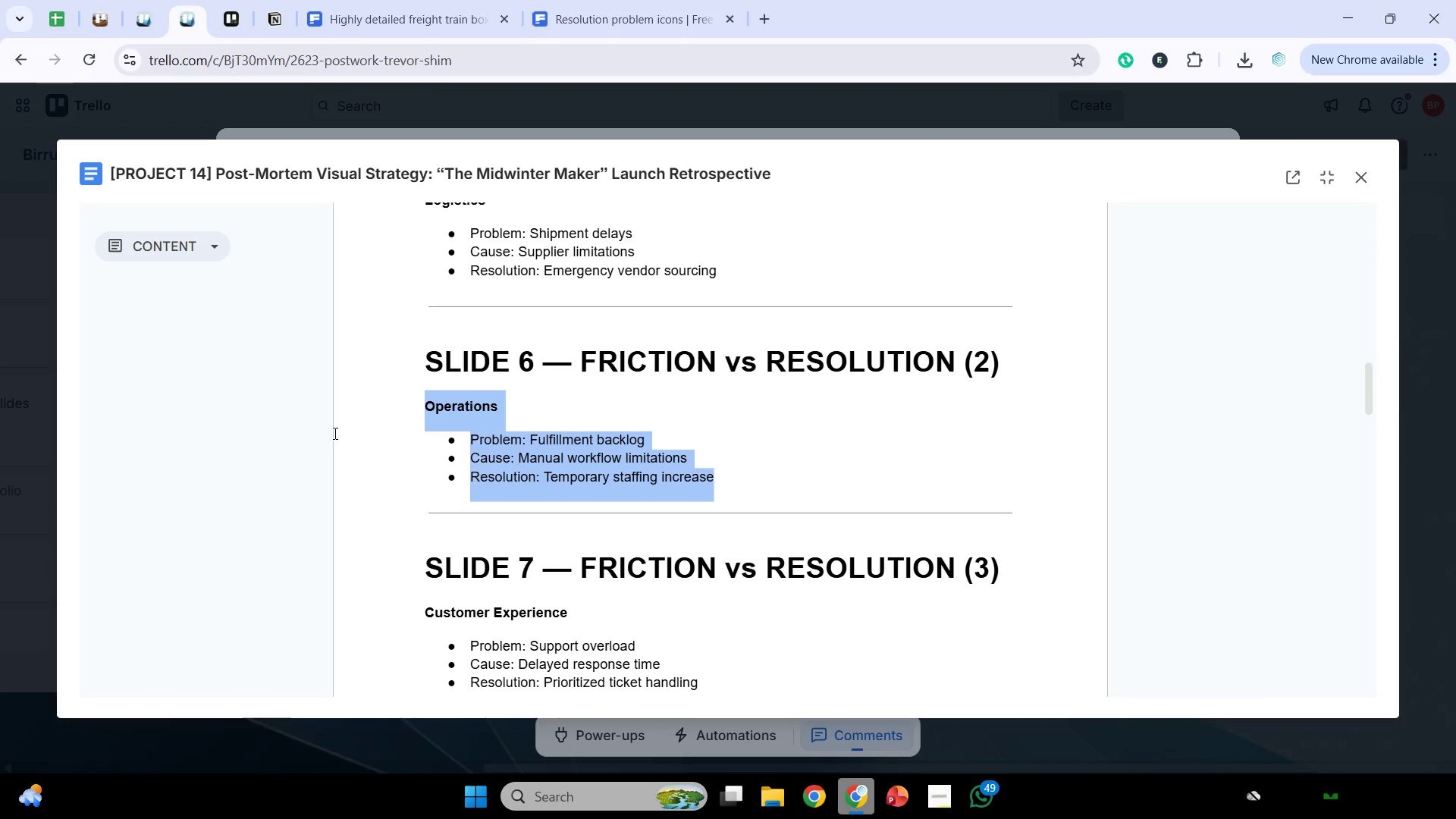 
key(Control+C)
 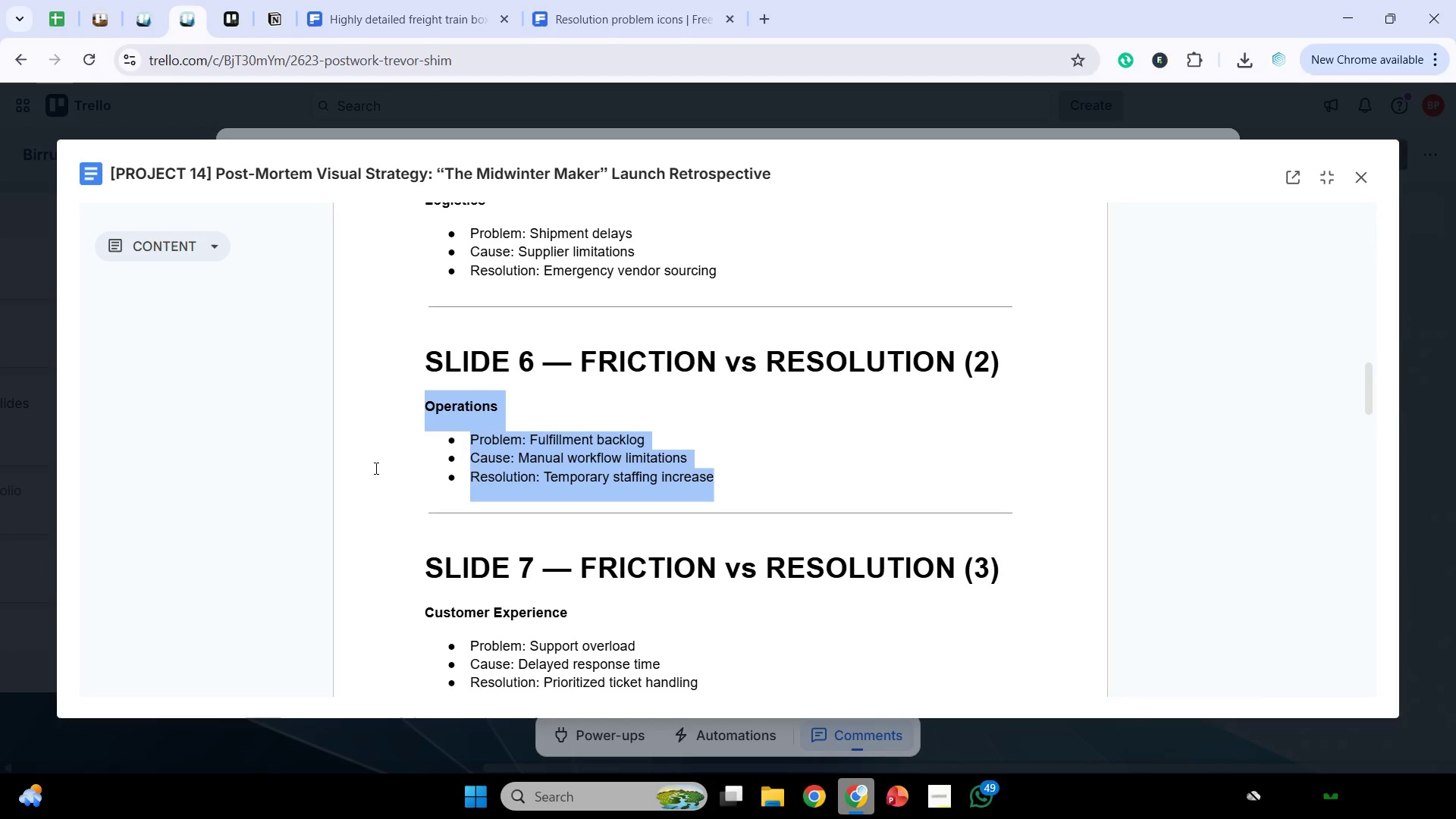 
key(Control+C)
 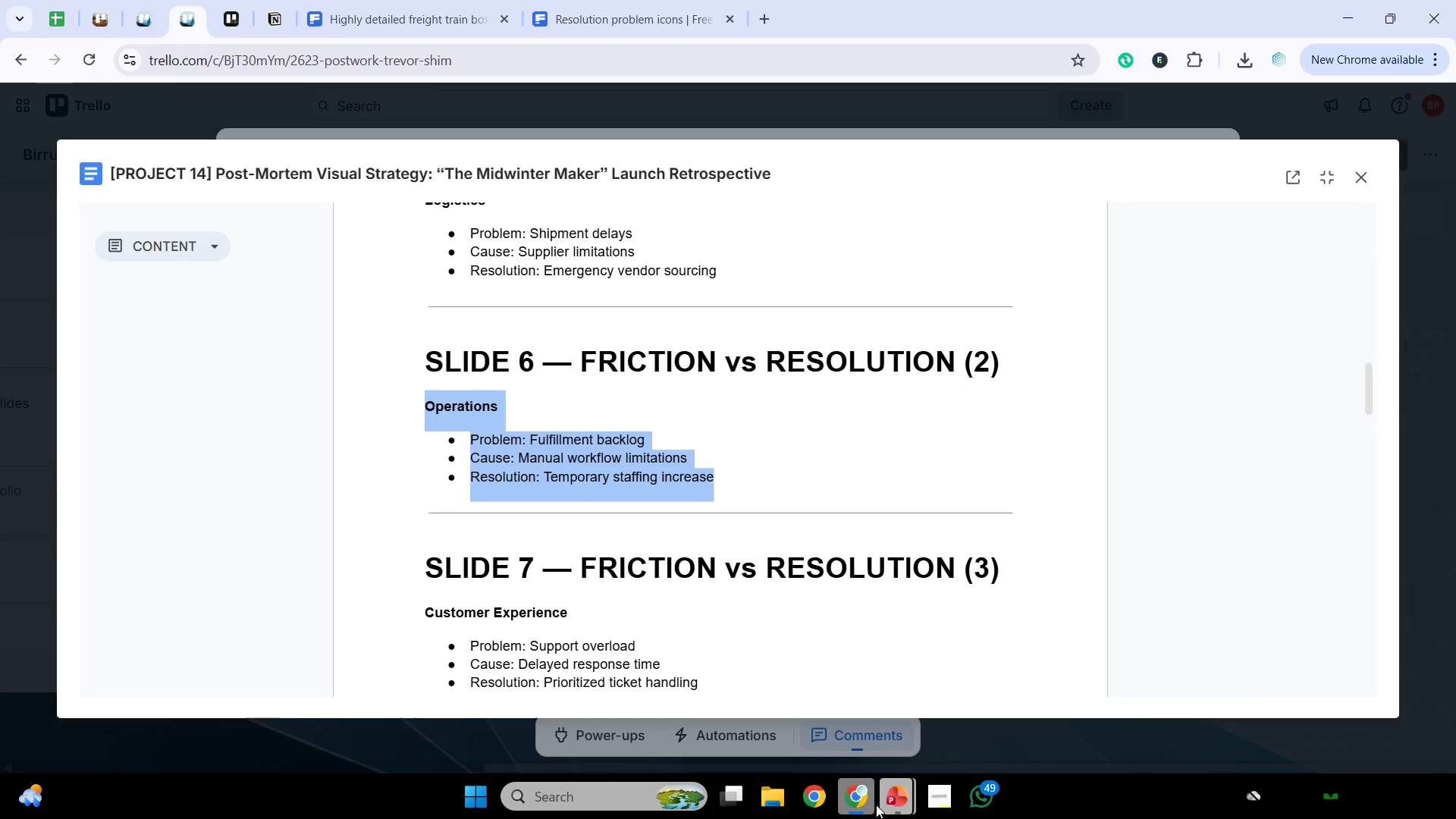 
left_click([851, 802])
 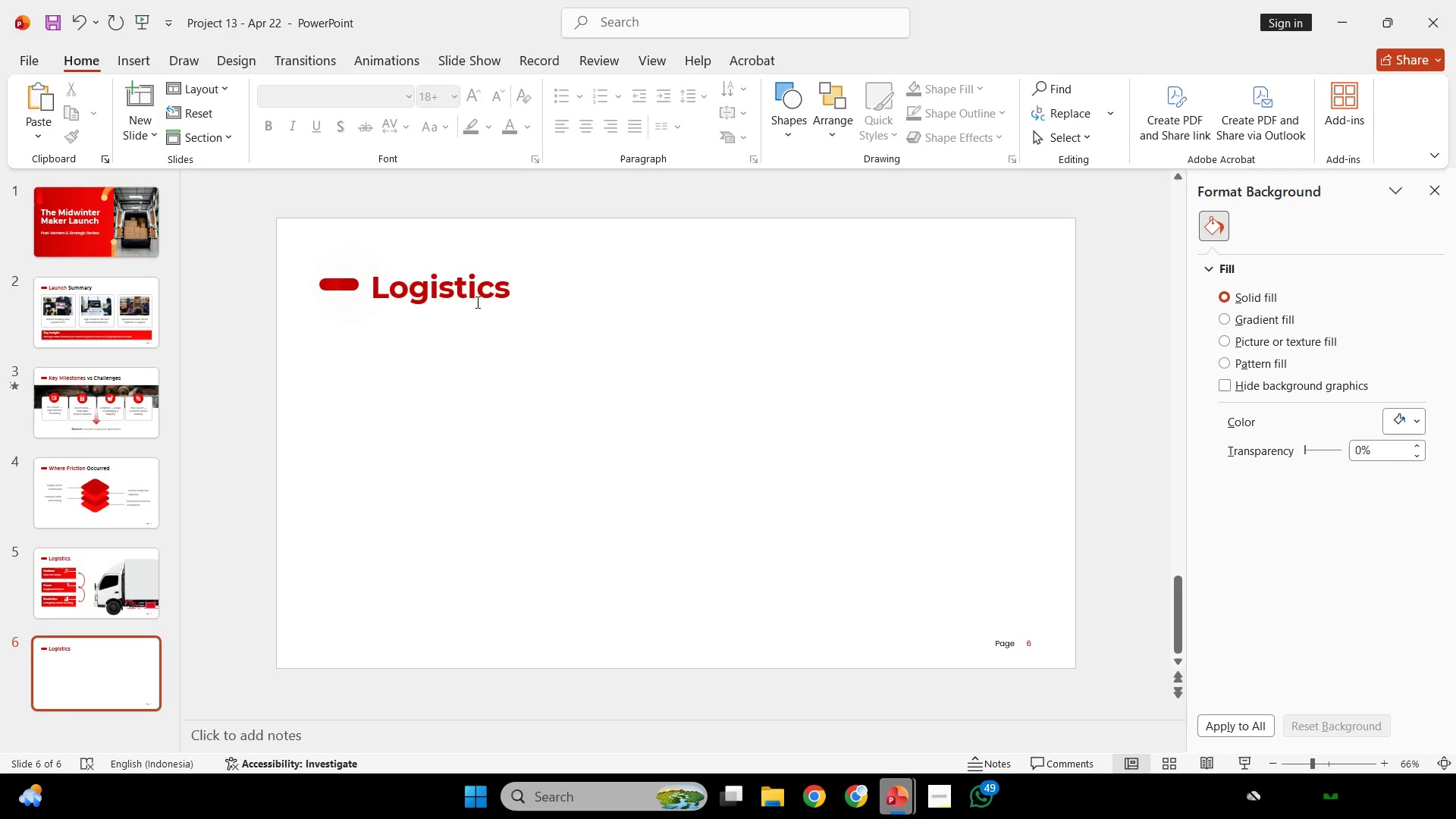 
left_click([573, 331])
 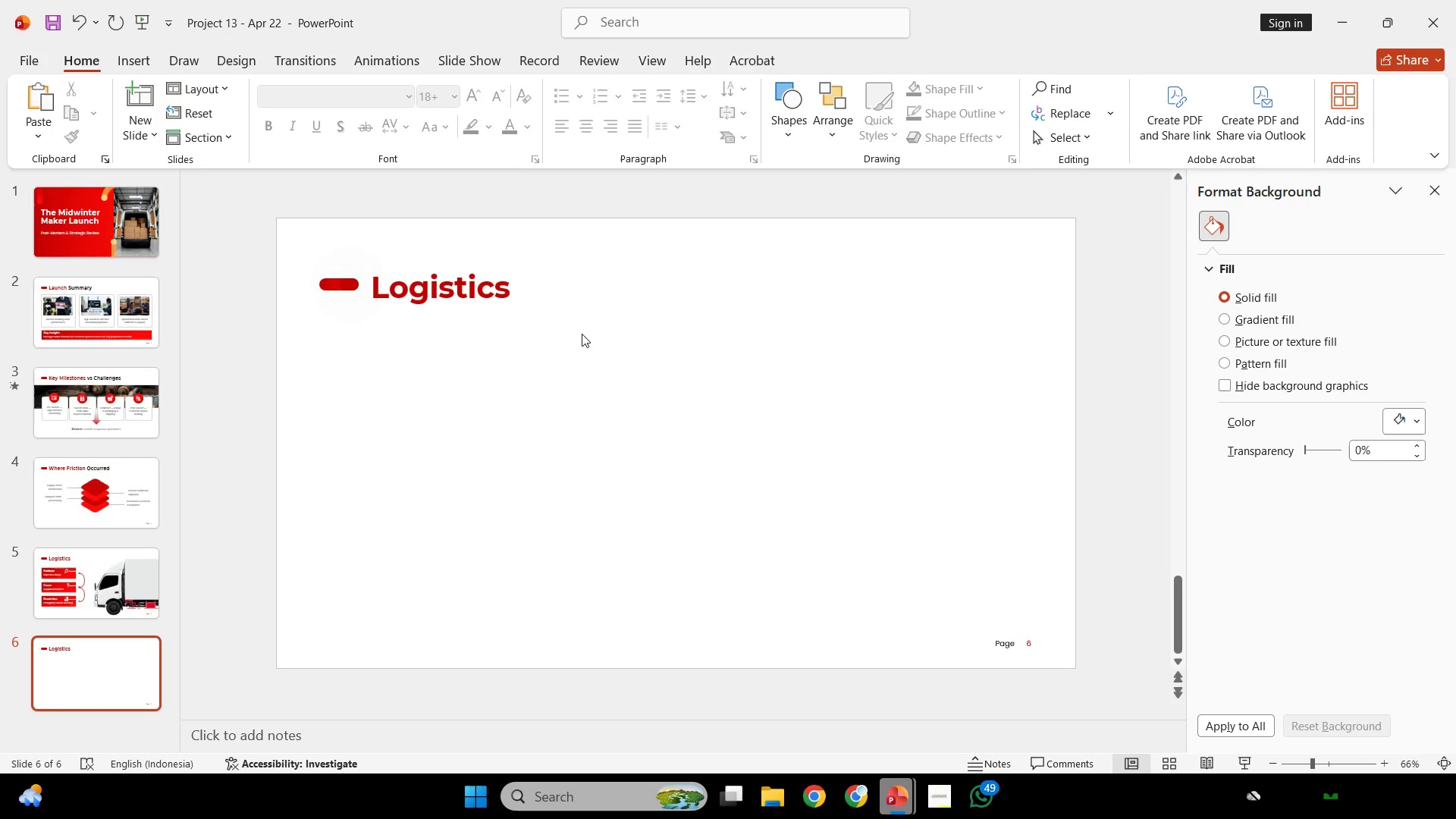 
key(Control+V)
 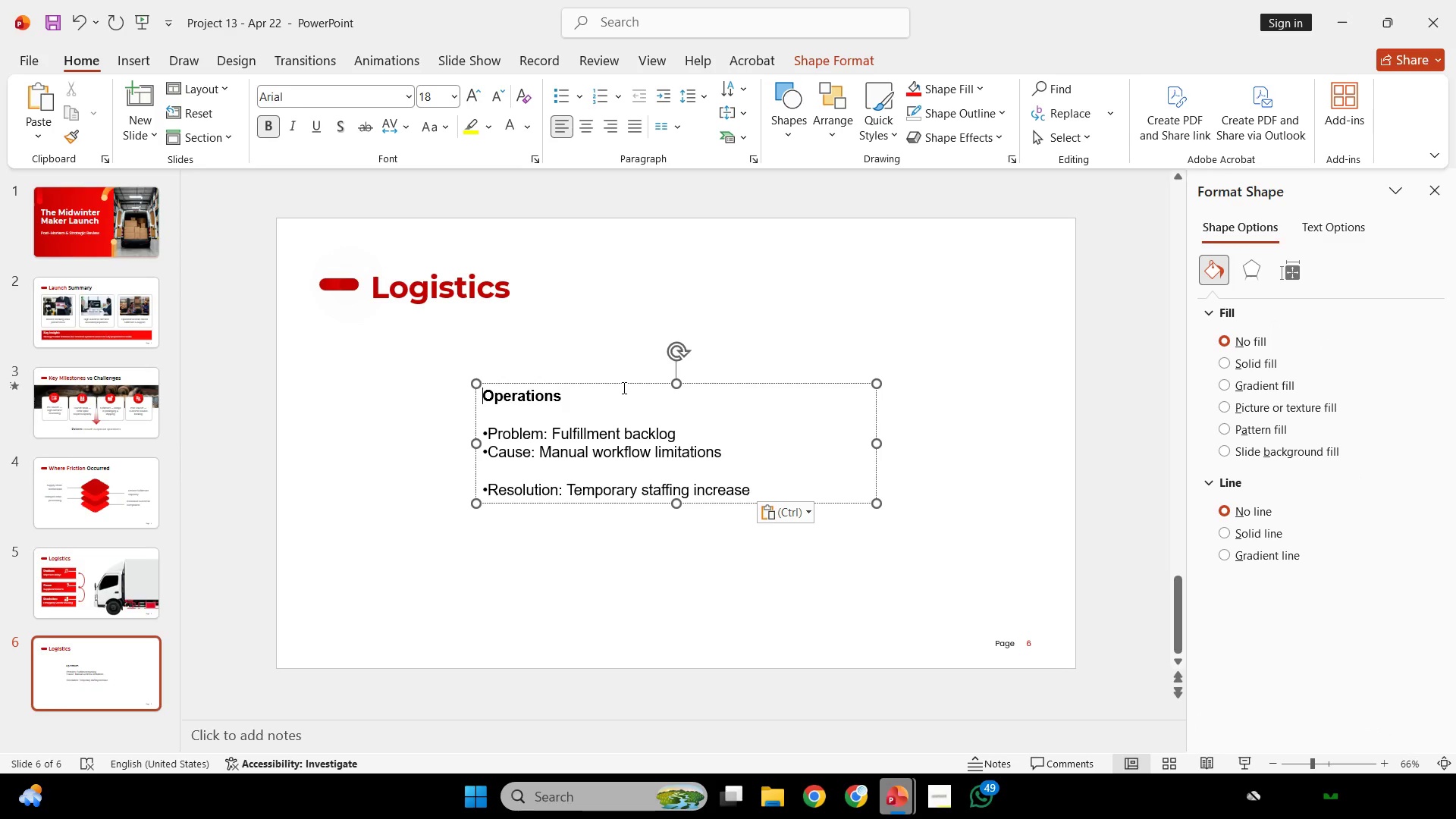 
wait(5.31)
 